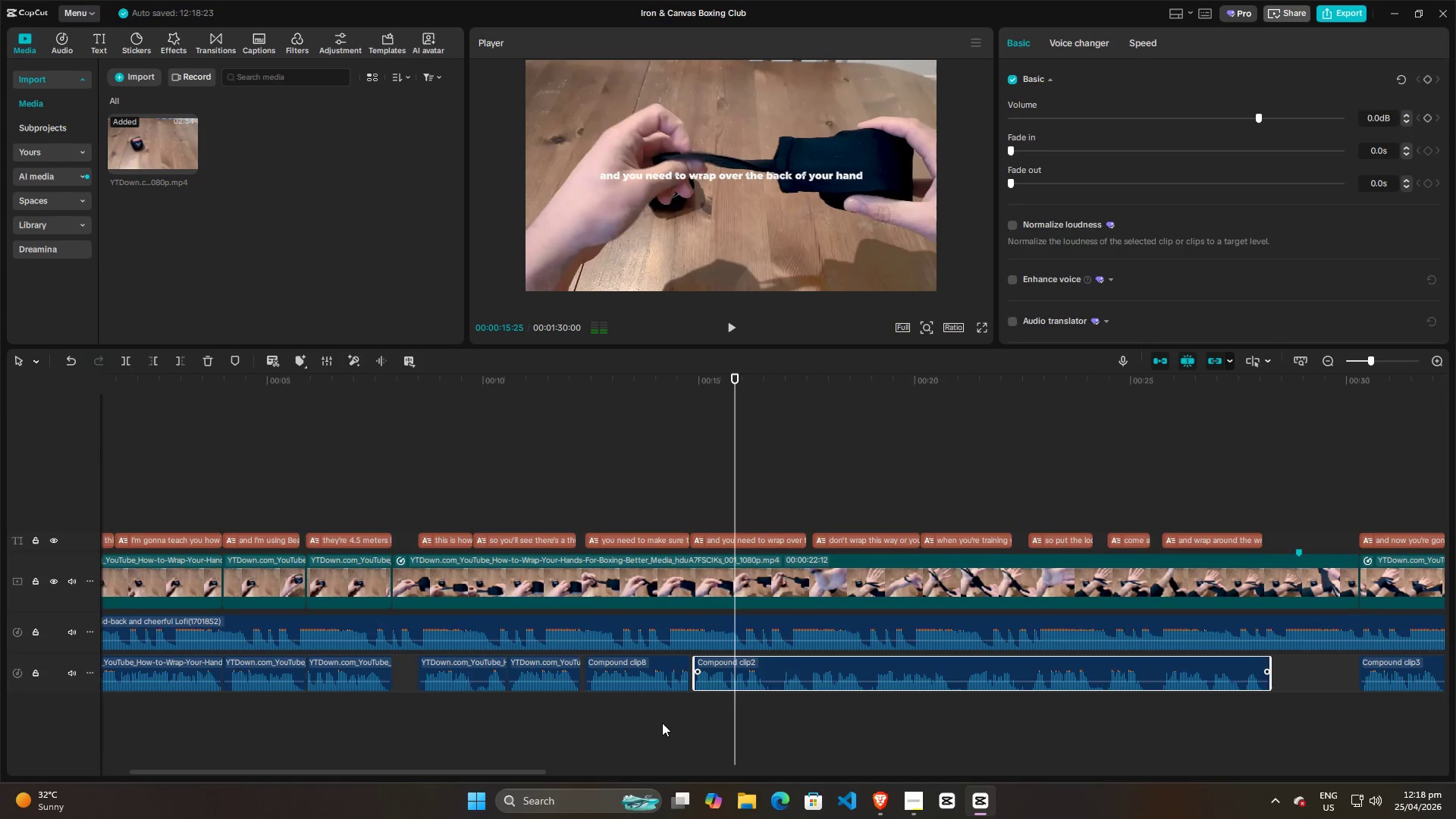 
left_click([662, 723])
 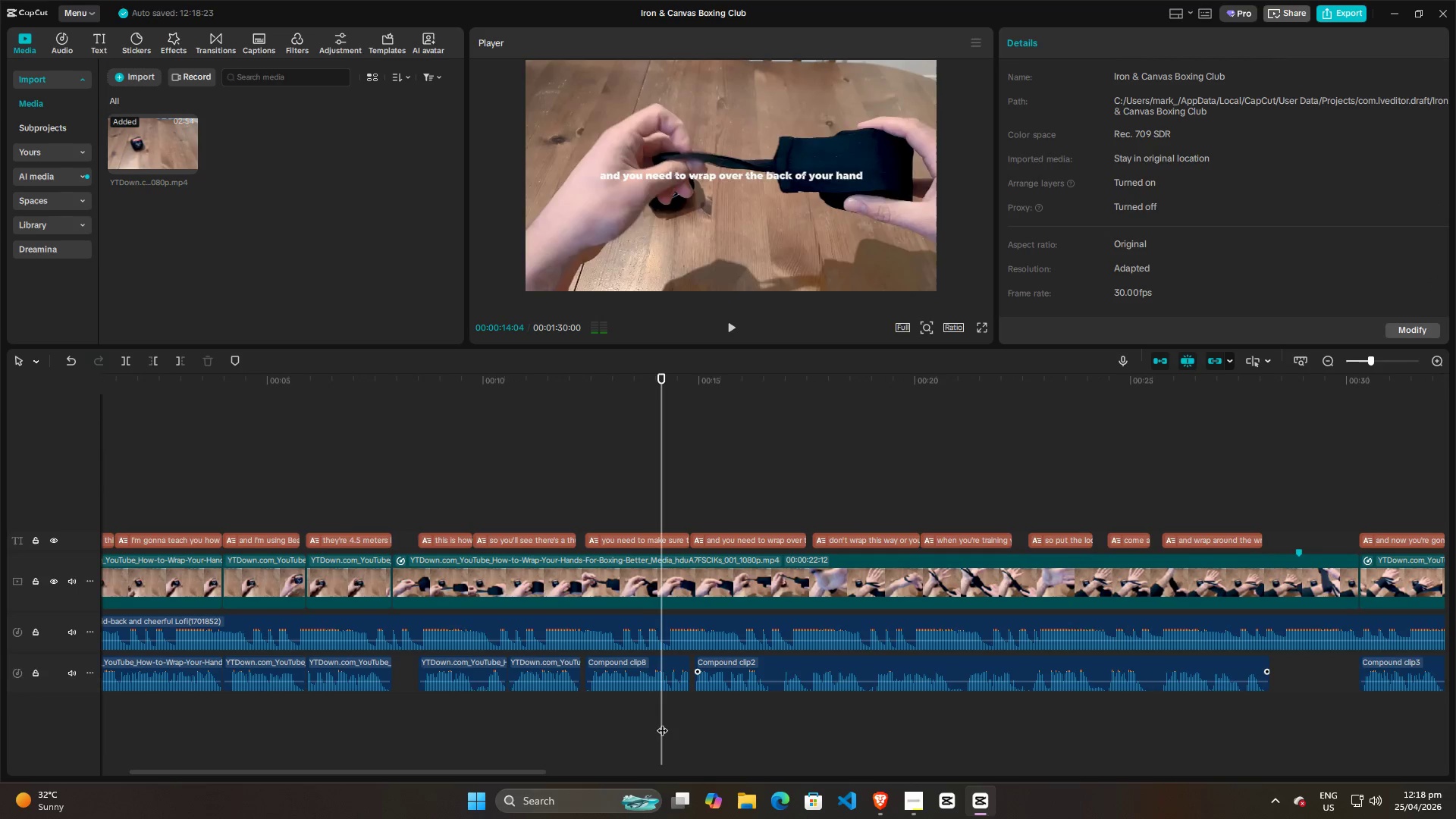 
key(Space)
 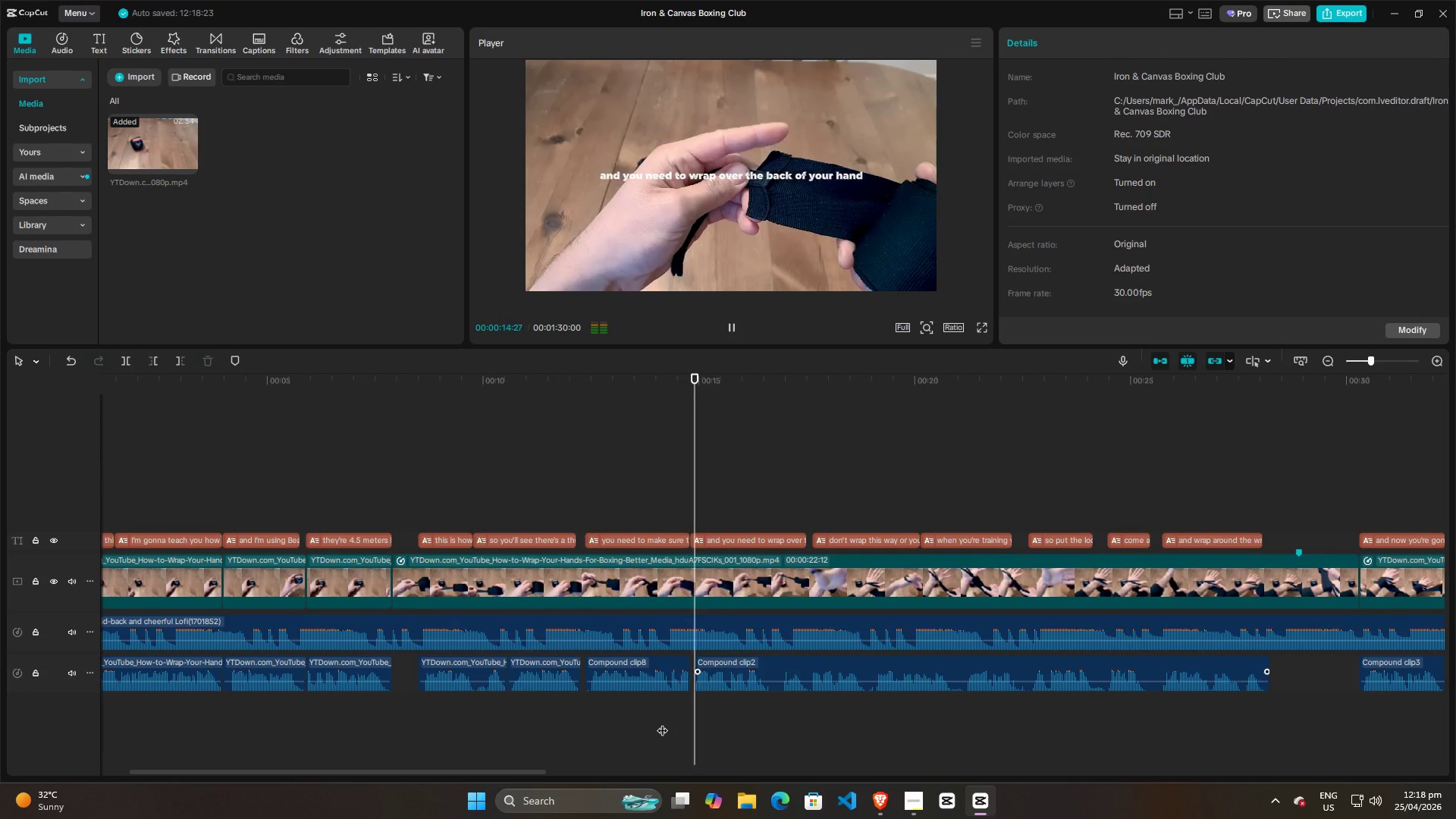 
key(Space)
 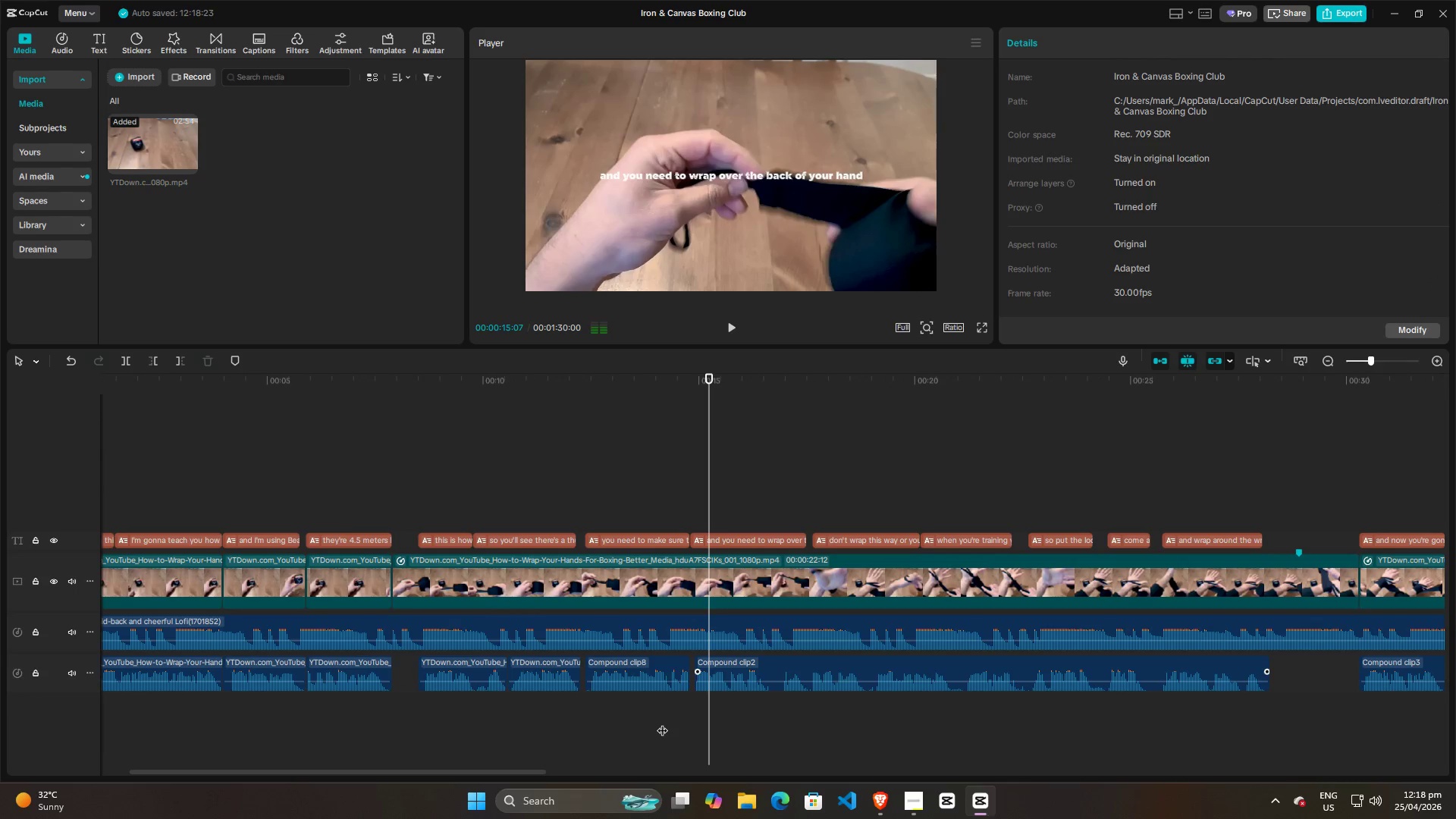 
hold_key(key=ControlLeft, duration=1.06)
scroll: coordinate [664, 723], scroll_direction: up, amount: 17.0
 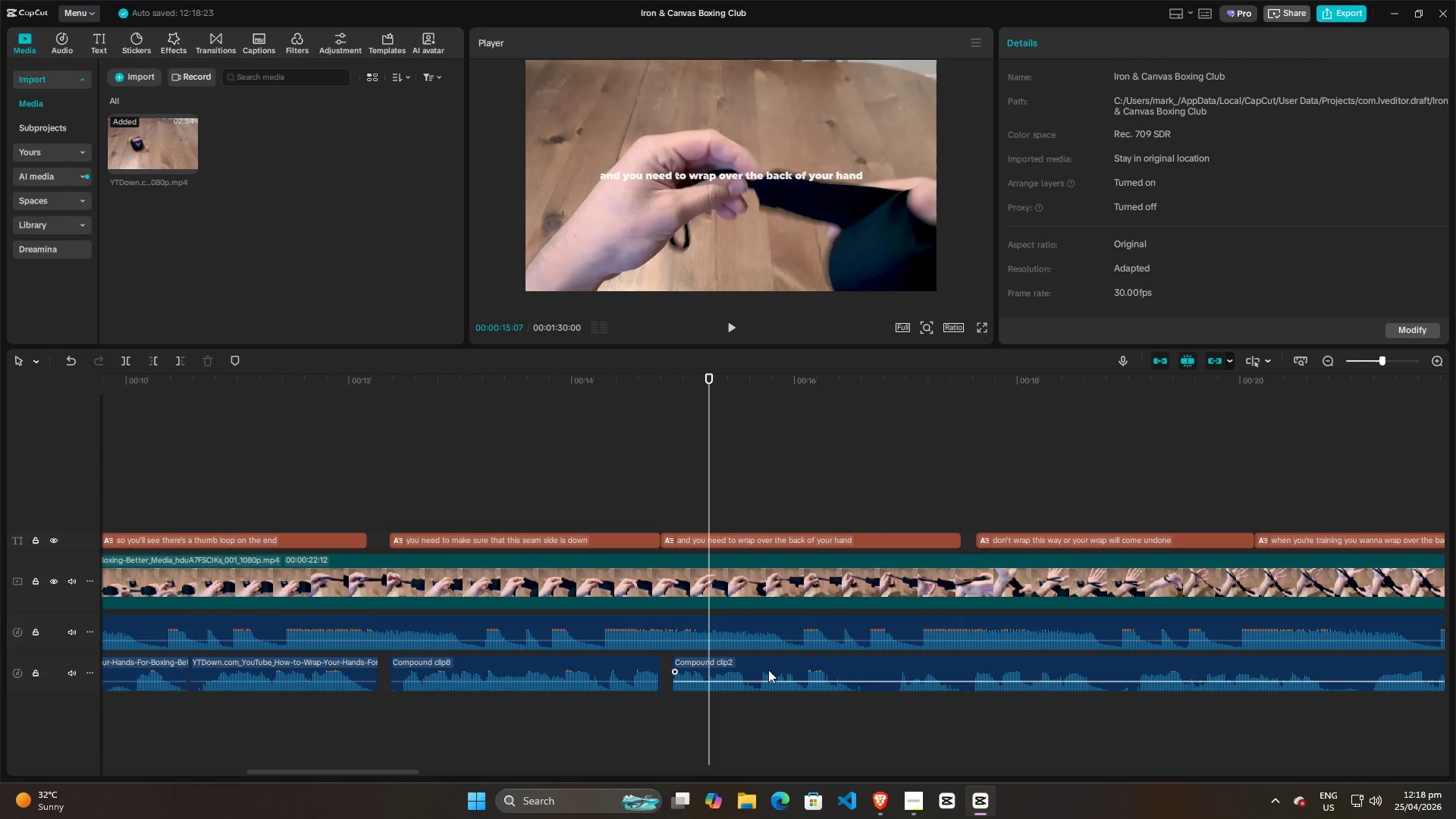 
left_click_drag(start_coordinate=[768, 667], to_coordinate=[755, 670])
 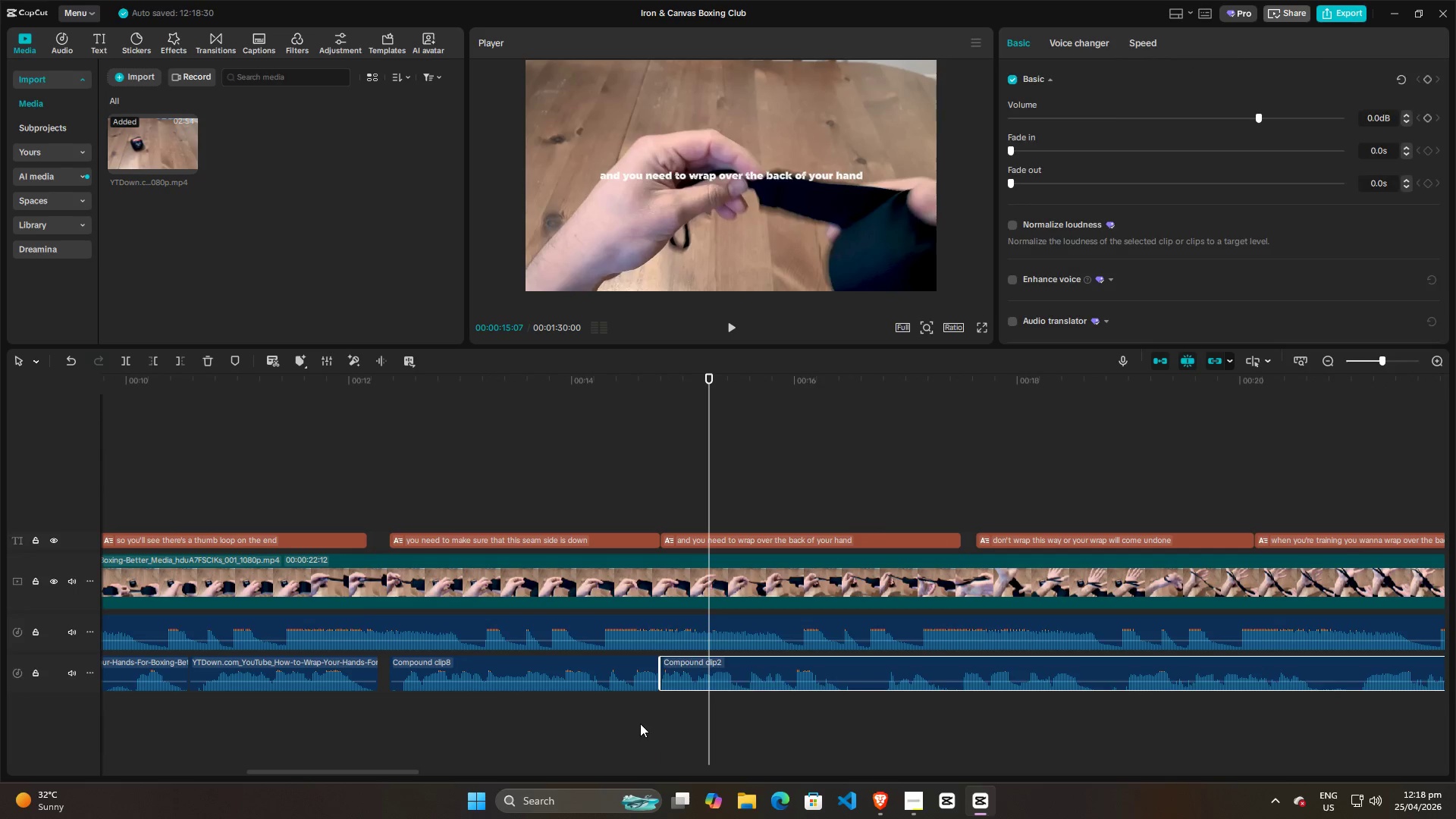 
left_click([640, 723])
 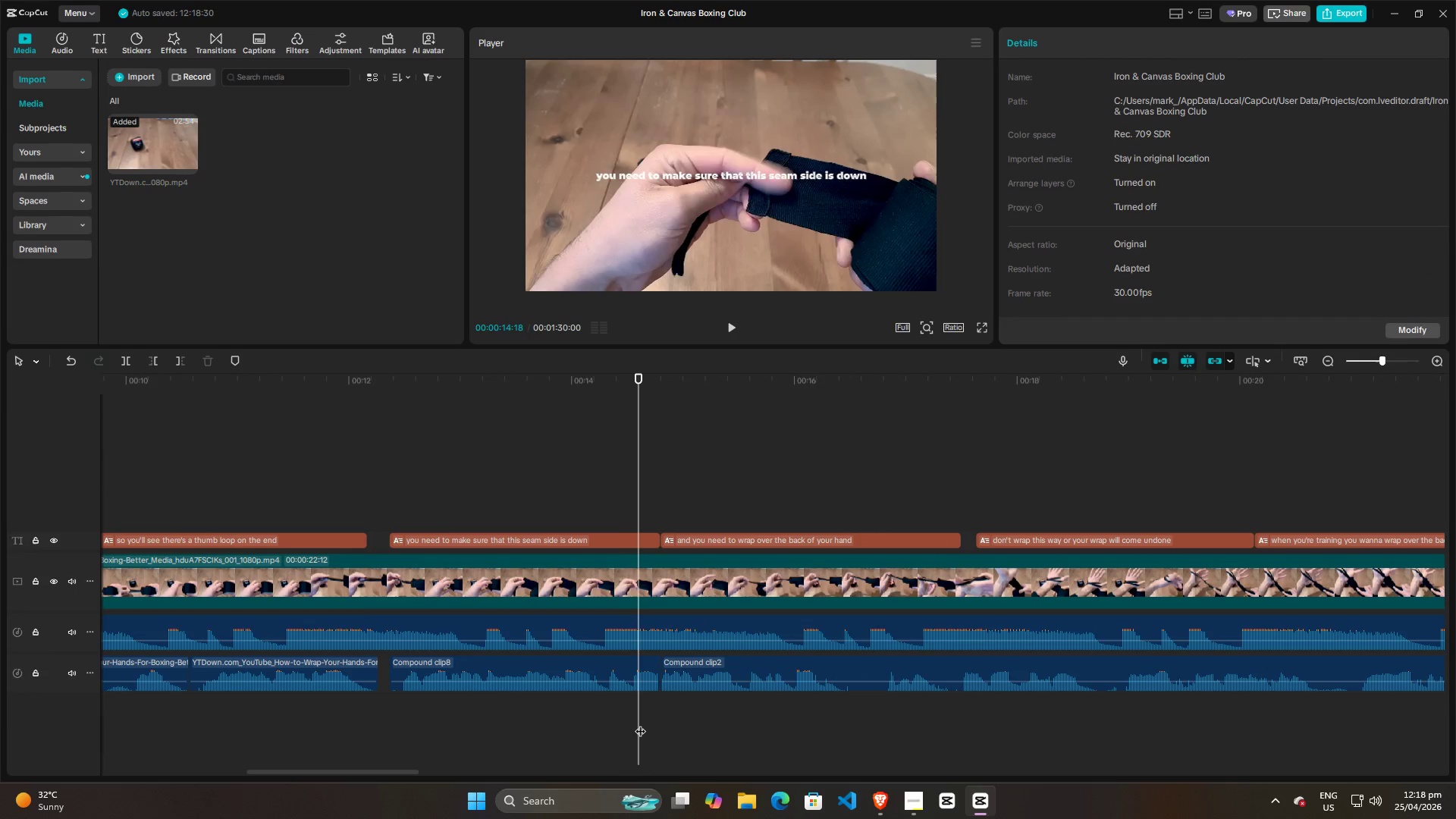 
key(Space)
 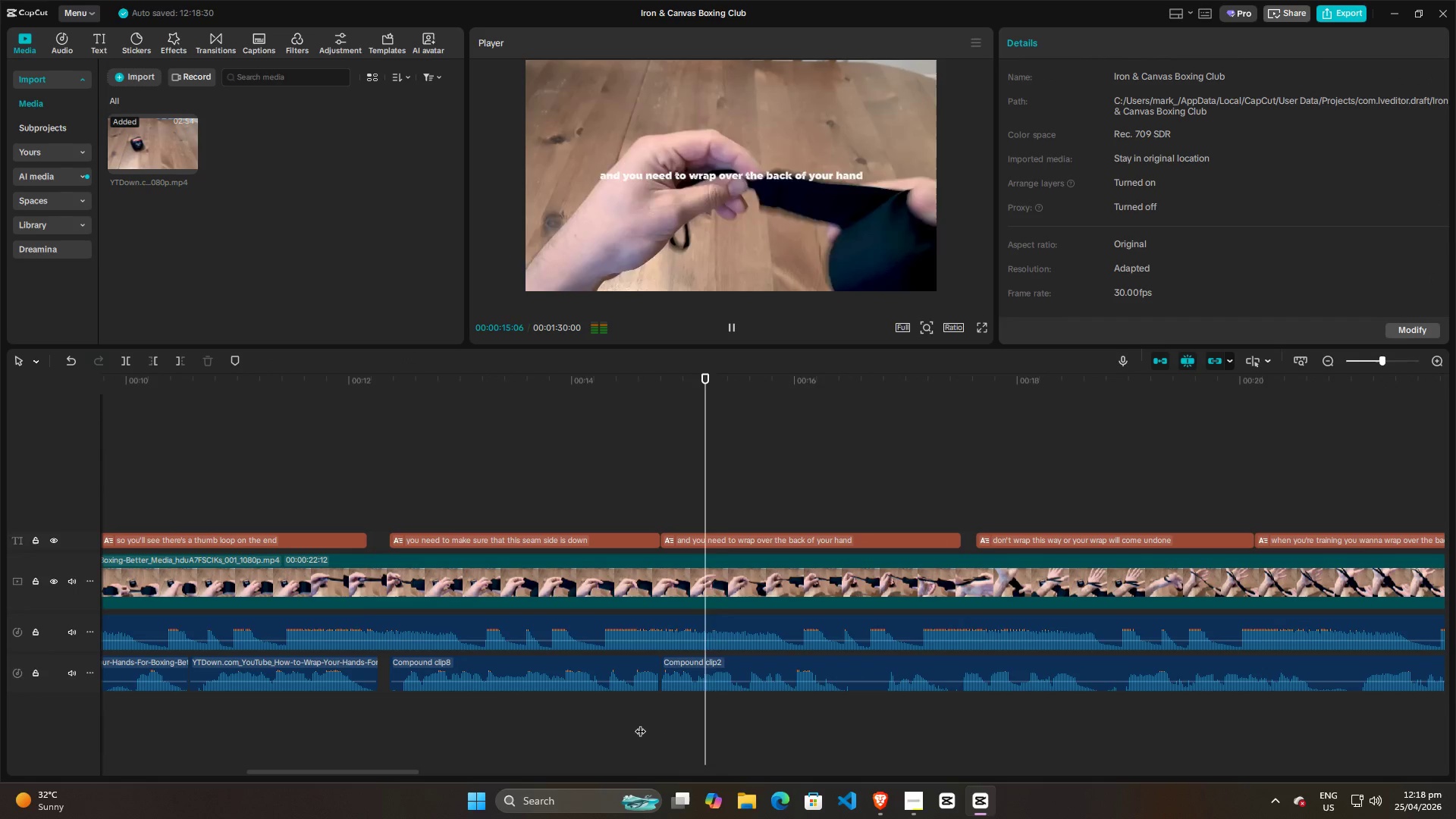 
key(Space)
 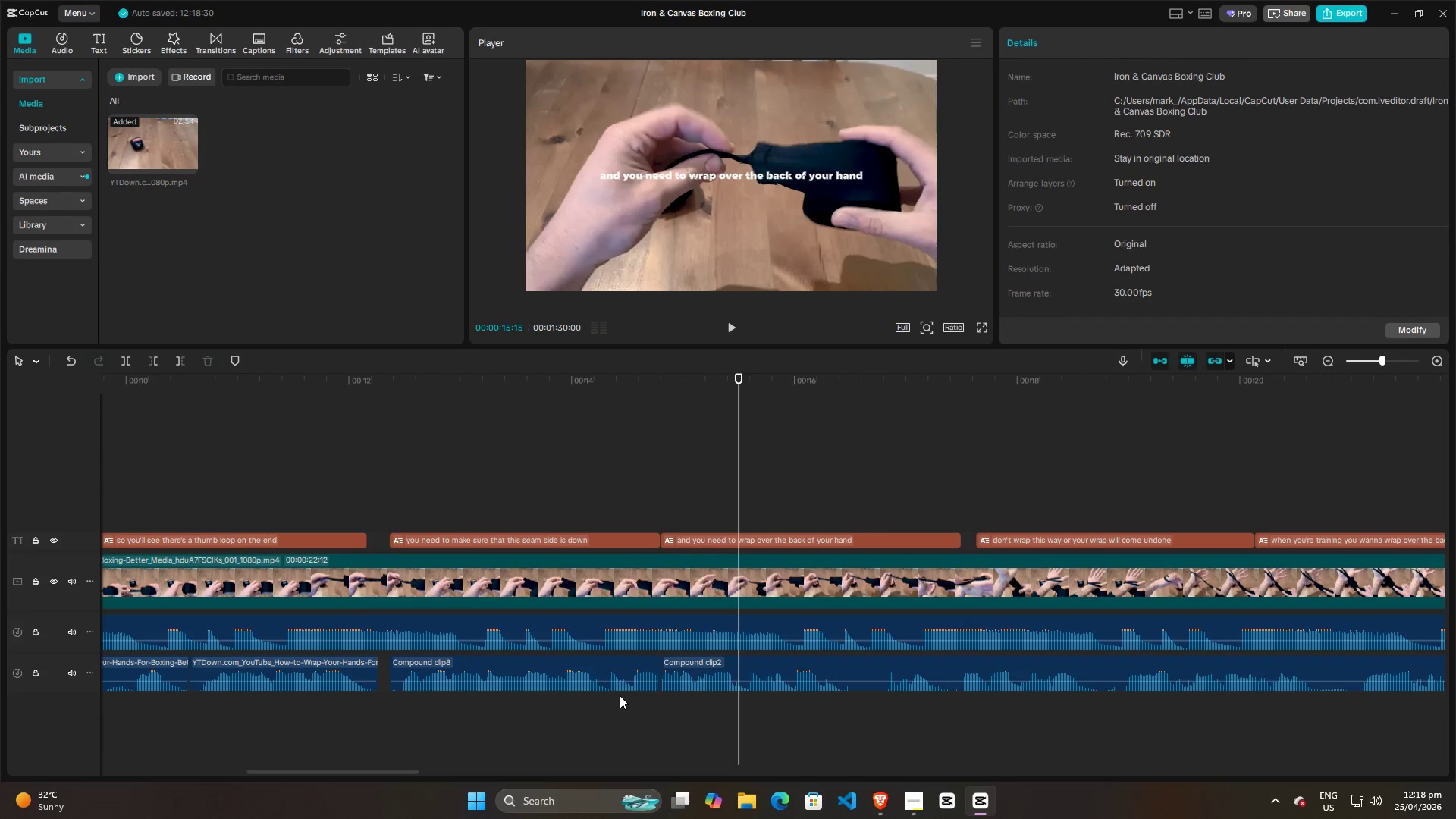 
left_click([632, 657])
 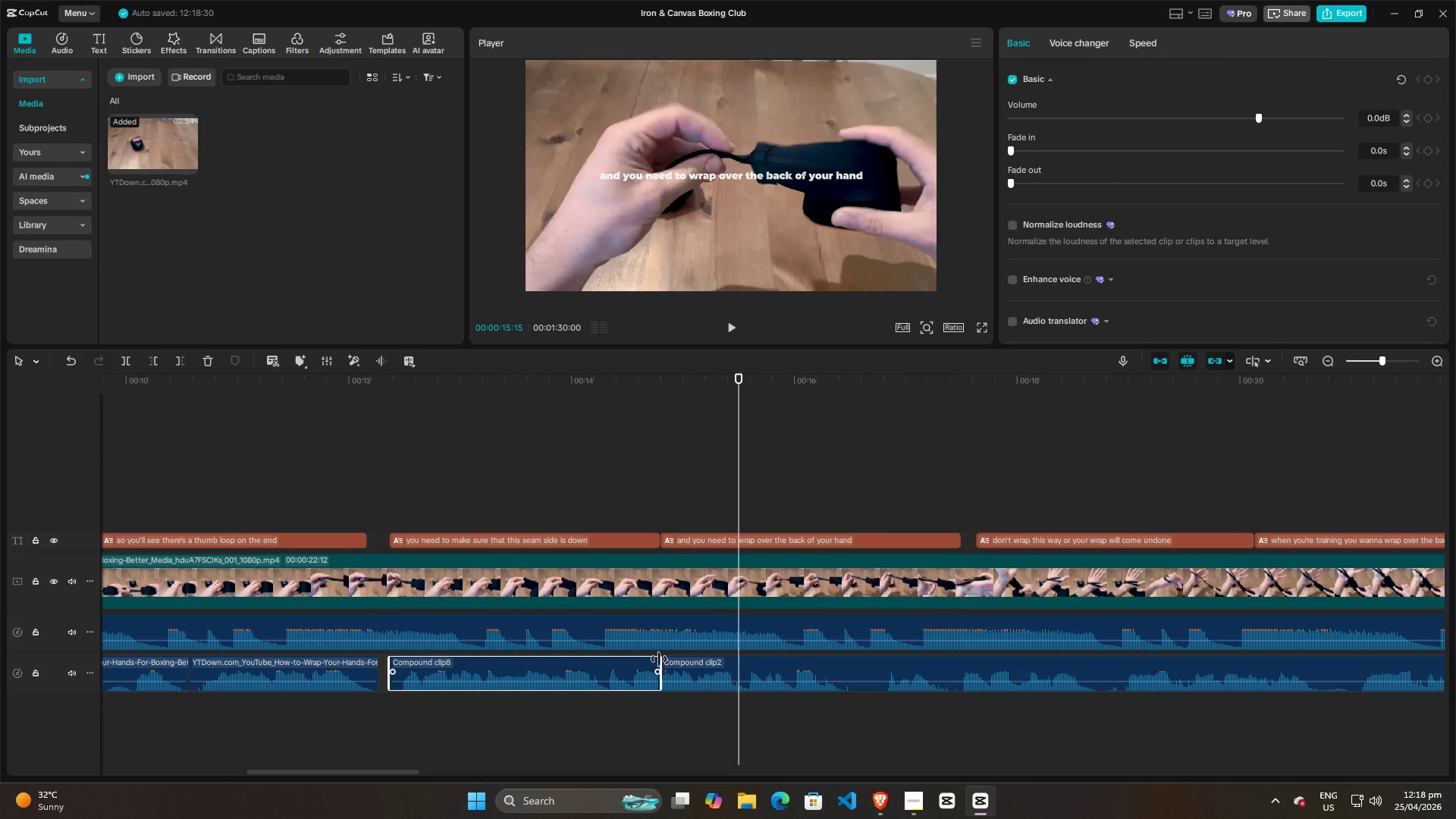 
left_click_drag(start_coordinate=[659, 659], to_coordinate=[627, 669])
 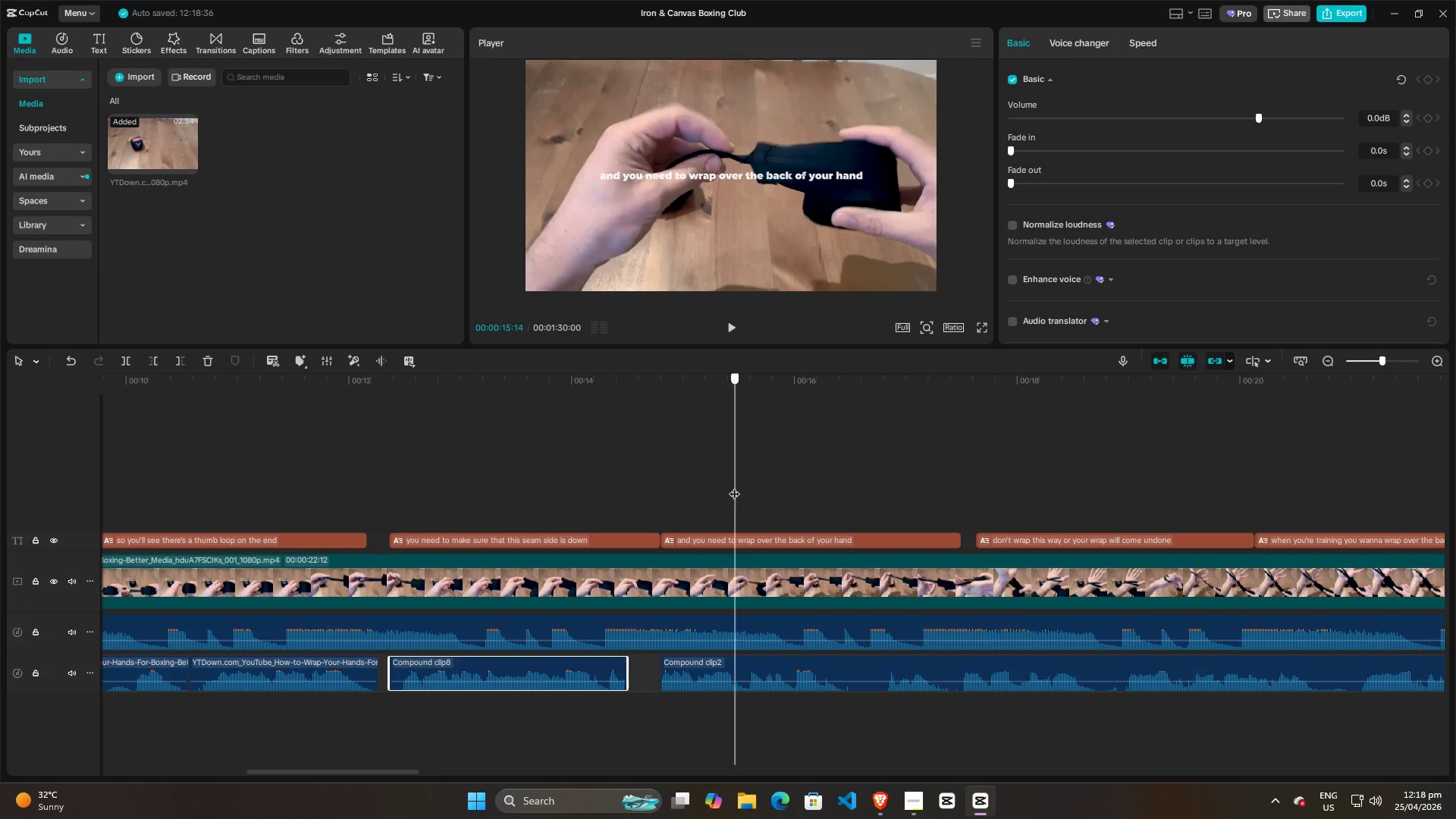 
left_click_drag(start_coordinate=[736, 486], to_coordinate=[660, 500])
 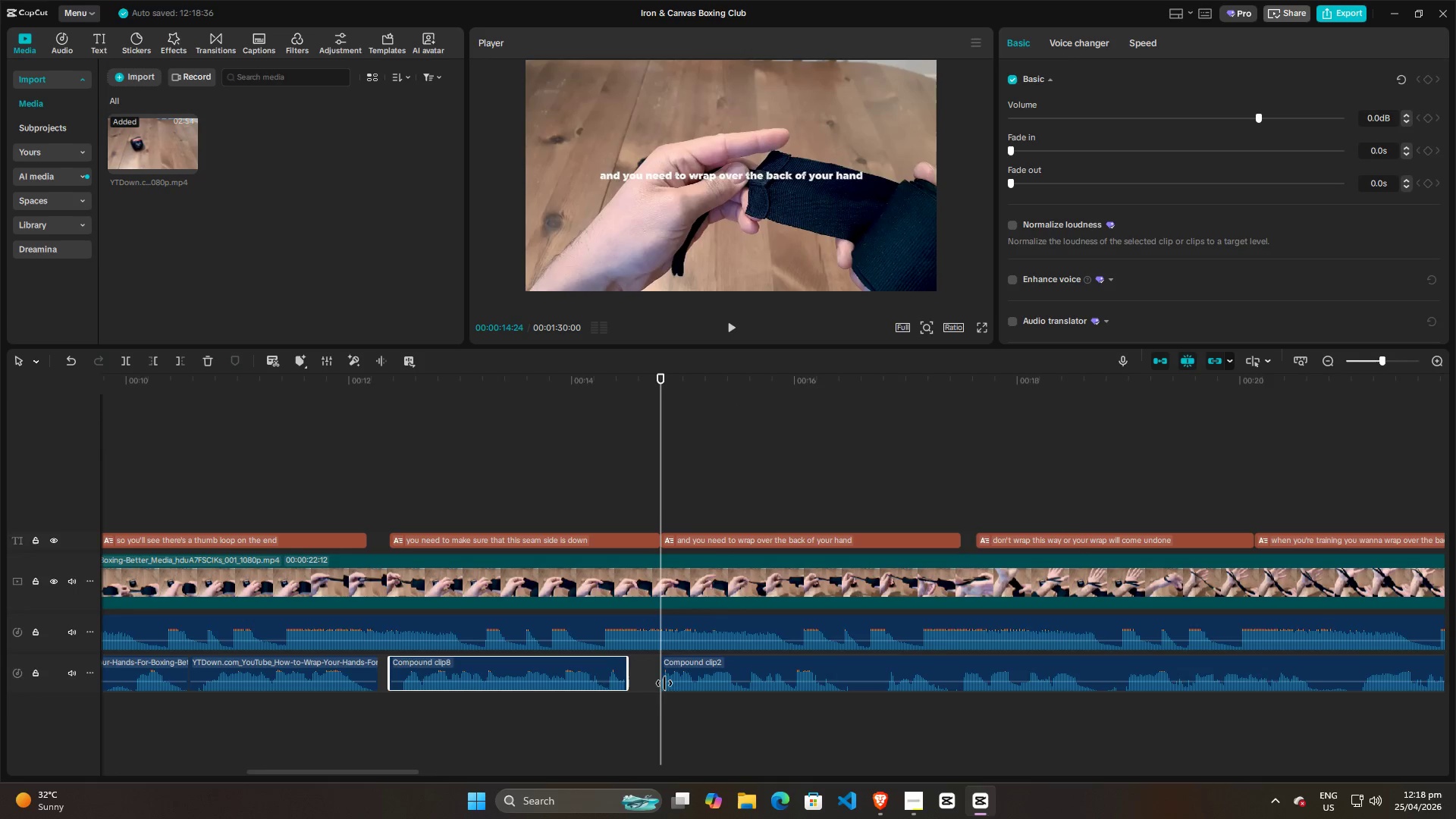 
hold_key(key=ControlLeft, duration=1.12)
scroll: coordinate [659, 704], scroll_direction: up, amount: 12.0
 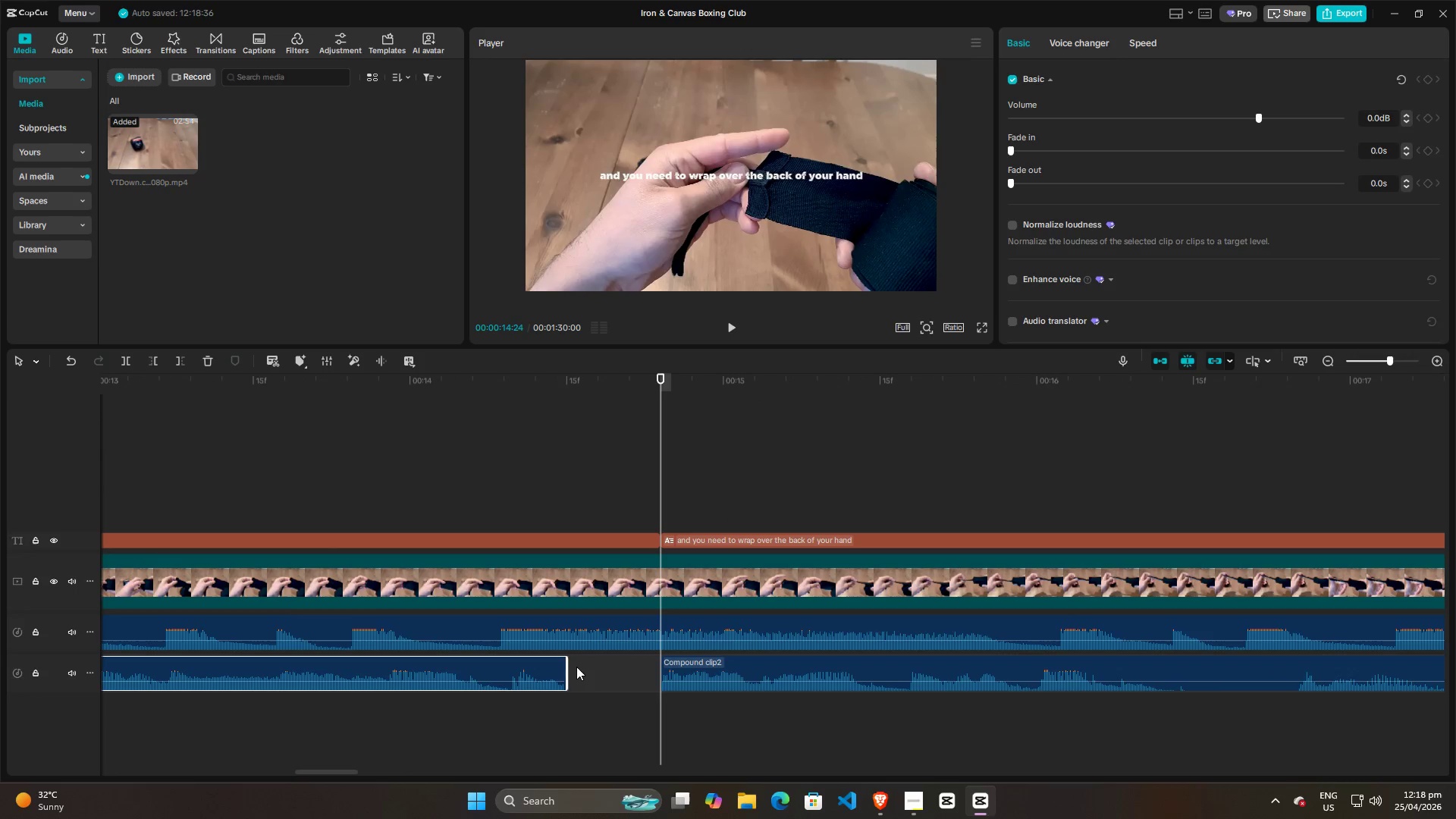 
left_click([551, 665])
 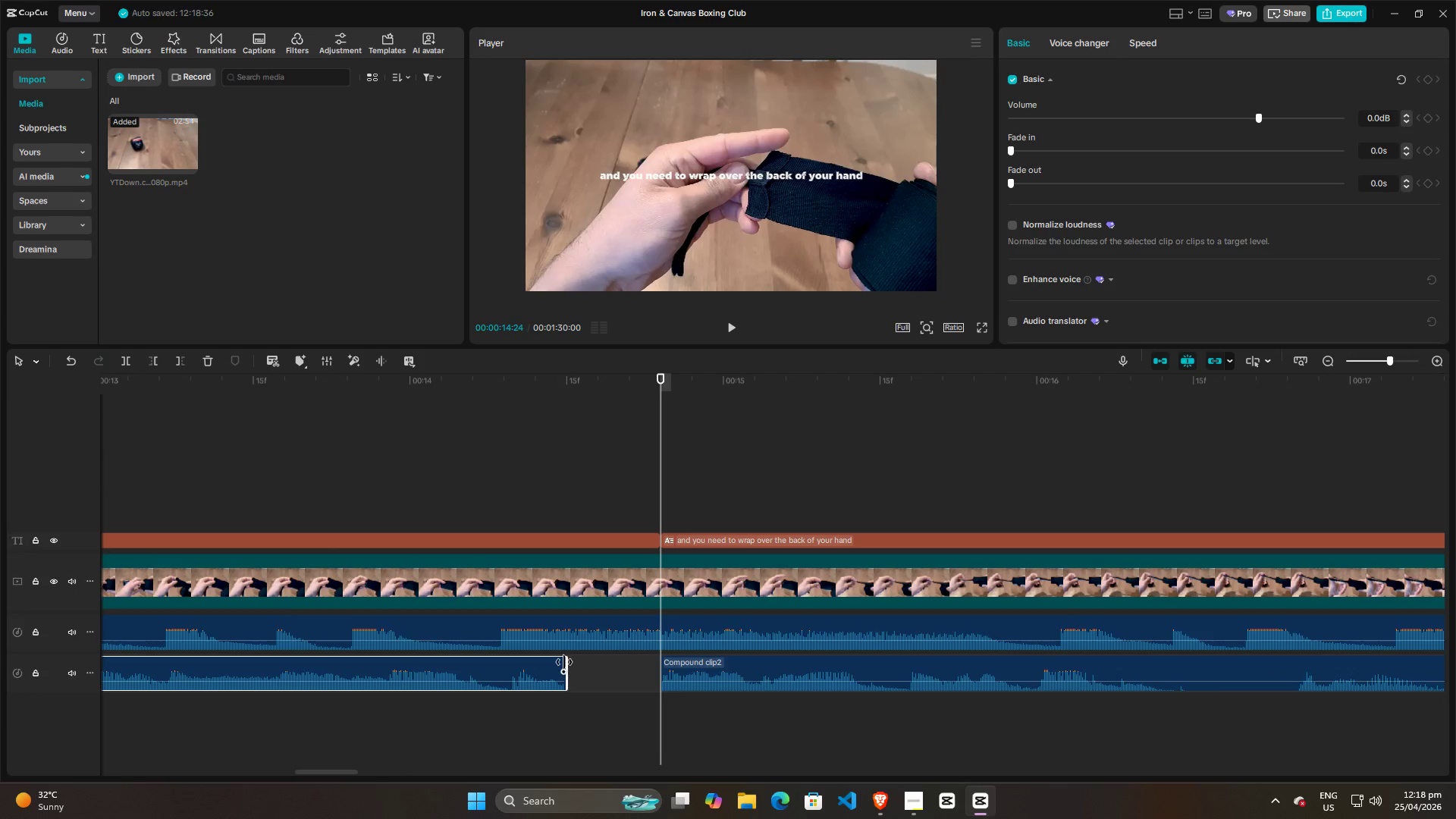 
left_click_drag(start_coordinate=[564, 662], to_coordinate=[660, 657])
 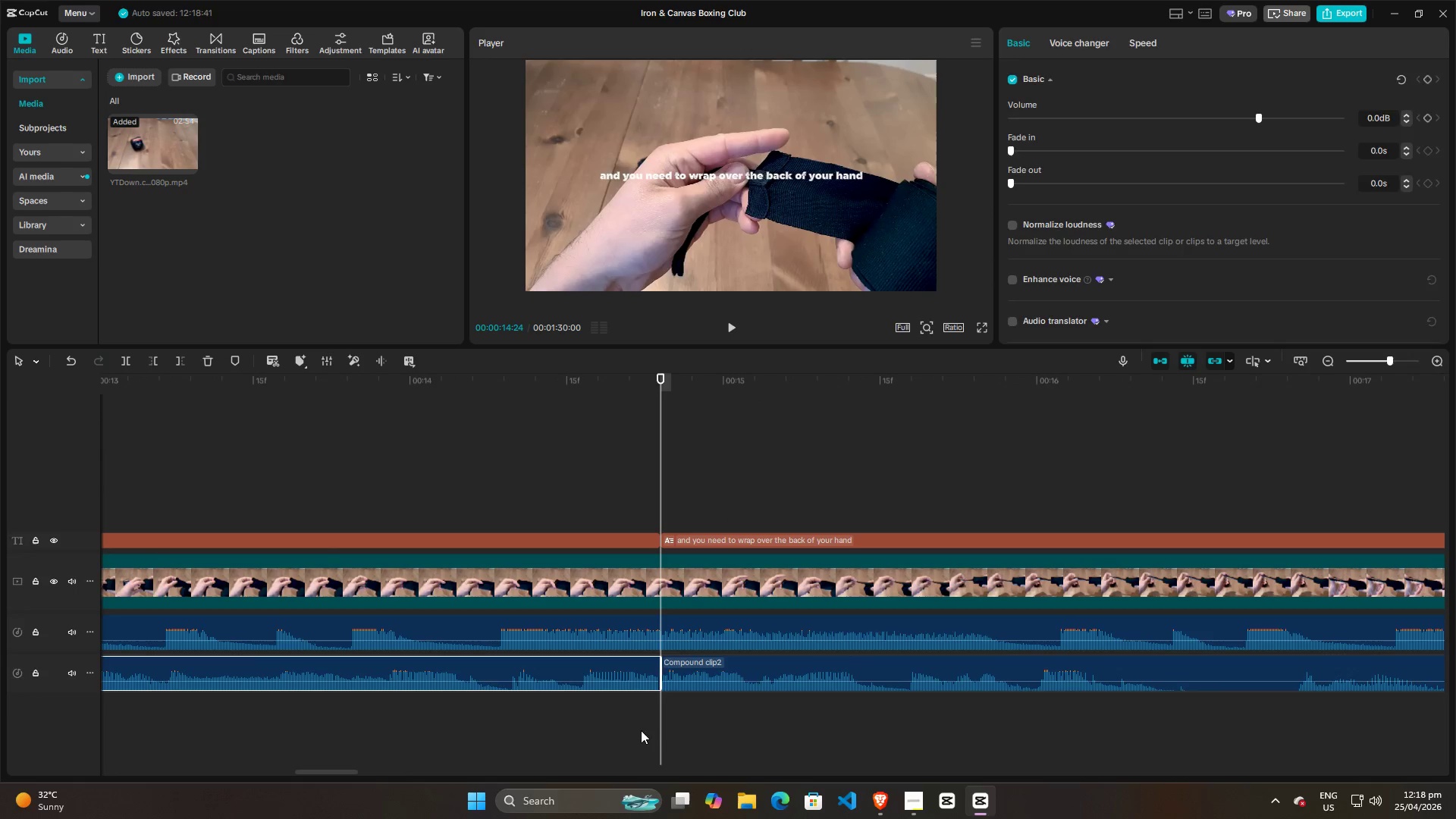 
left_click([640, 733])
 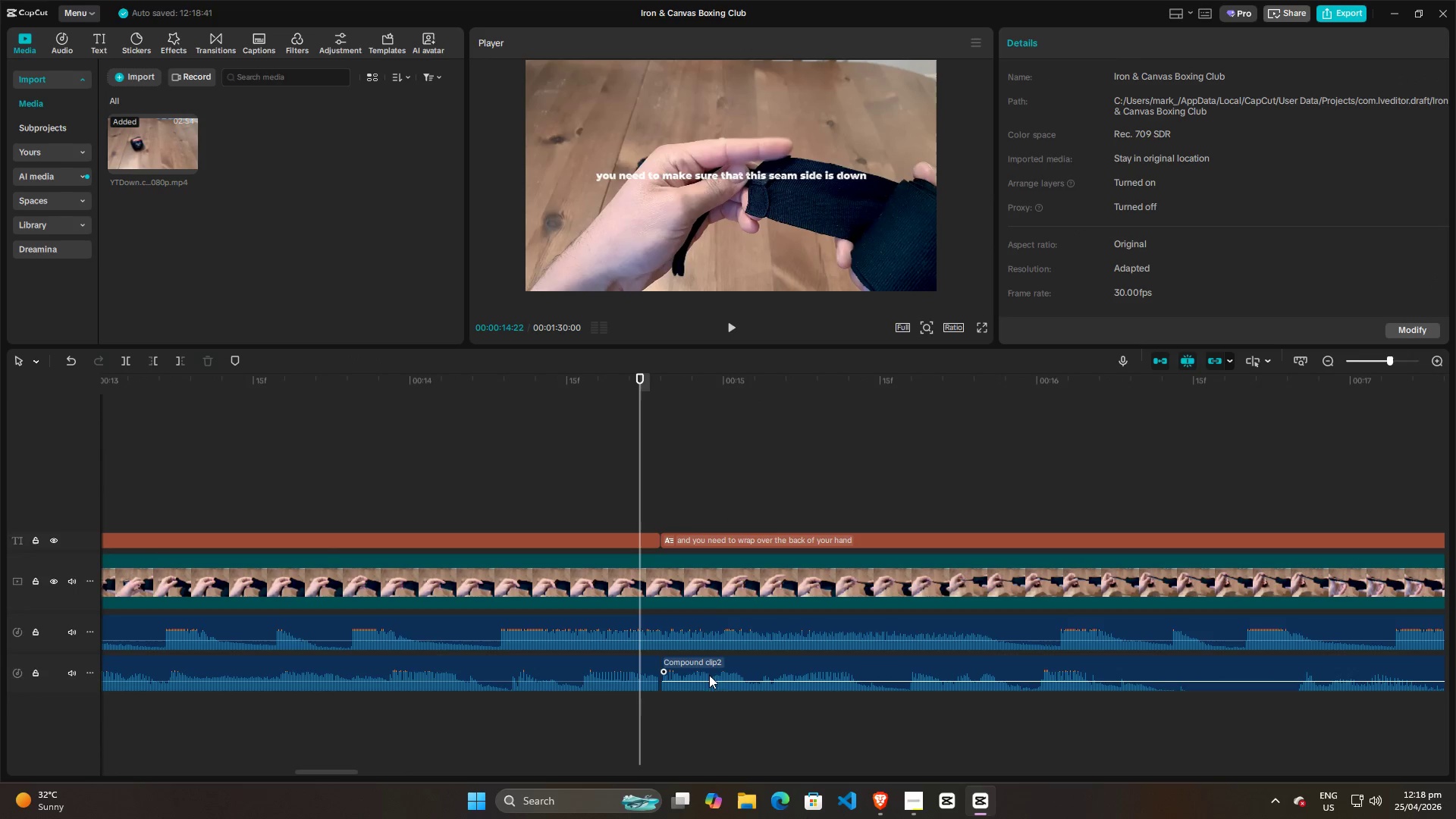 
left_click([720, 670])
 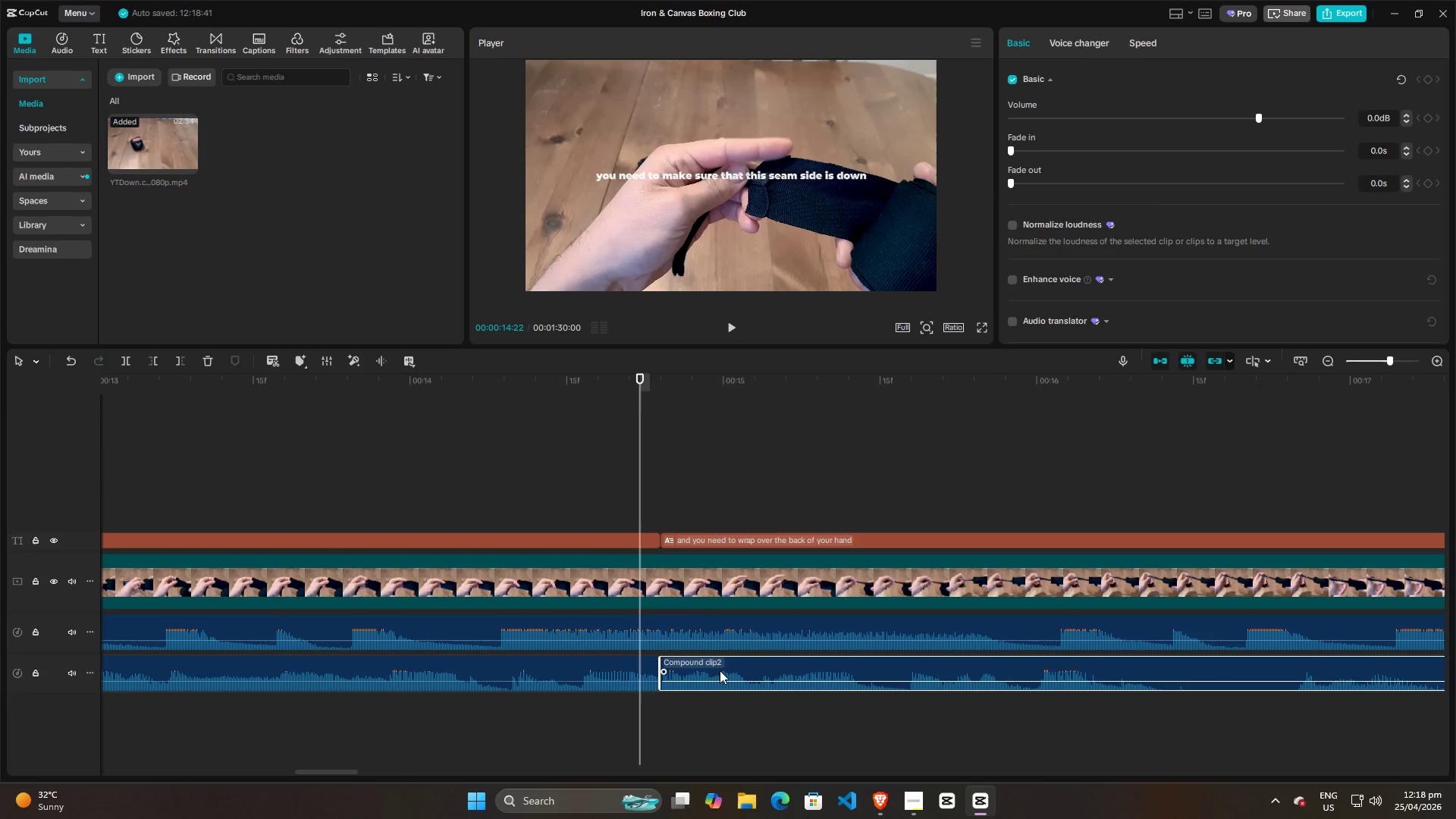 
right_click([720, 670])
 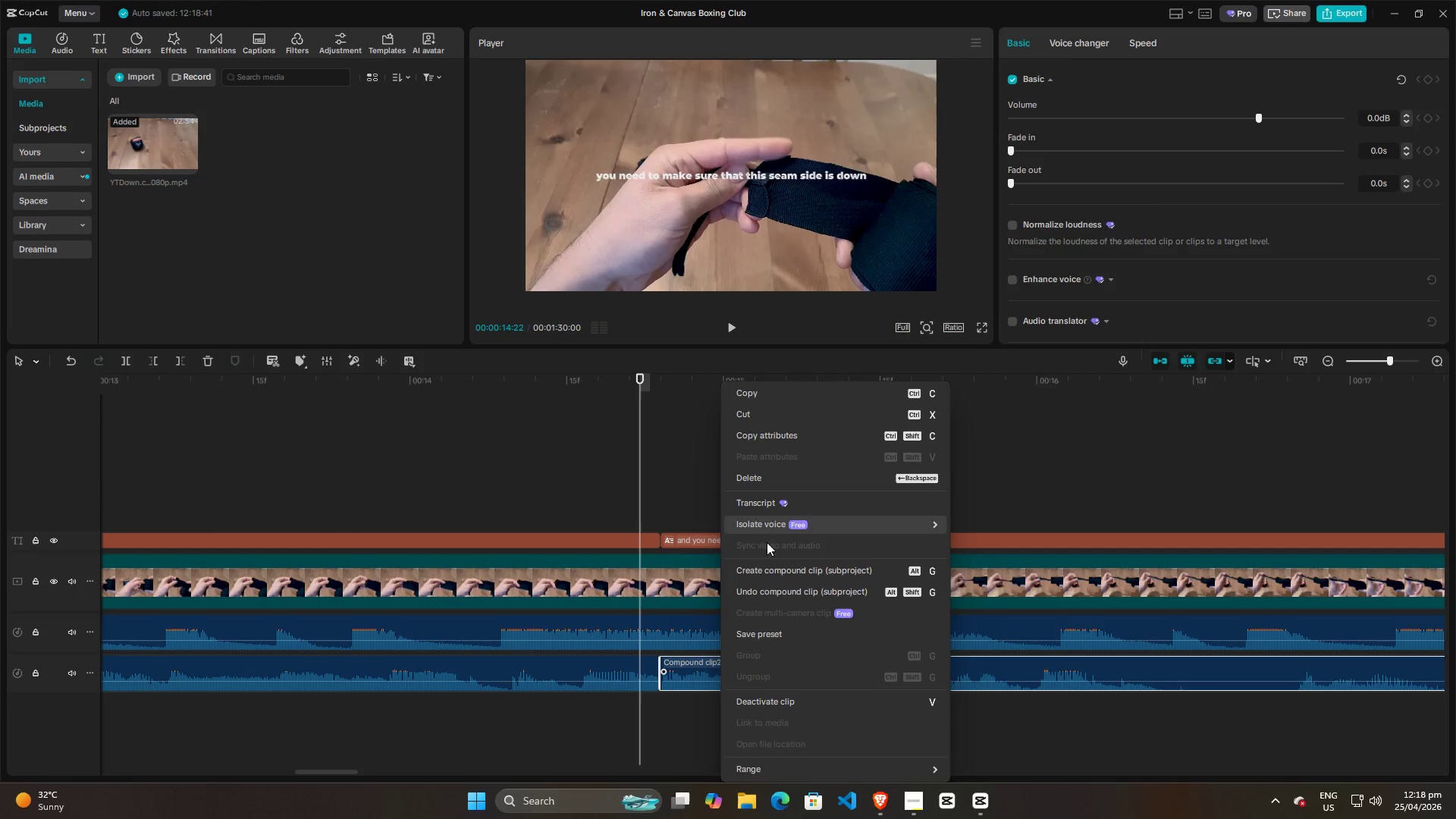 
left_click([774, 590])
 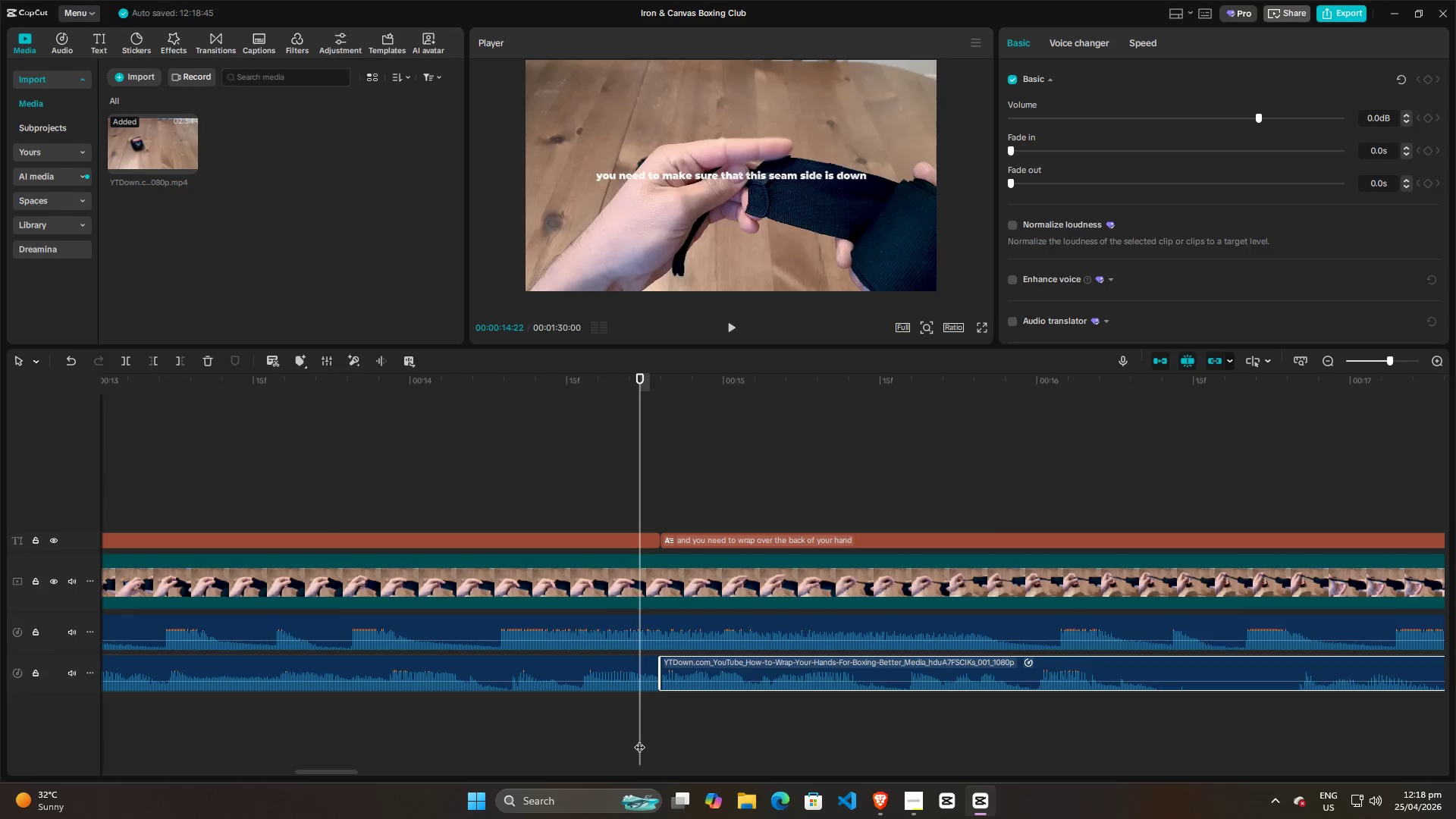 
left_click([637, 740])
 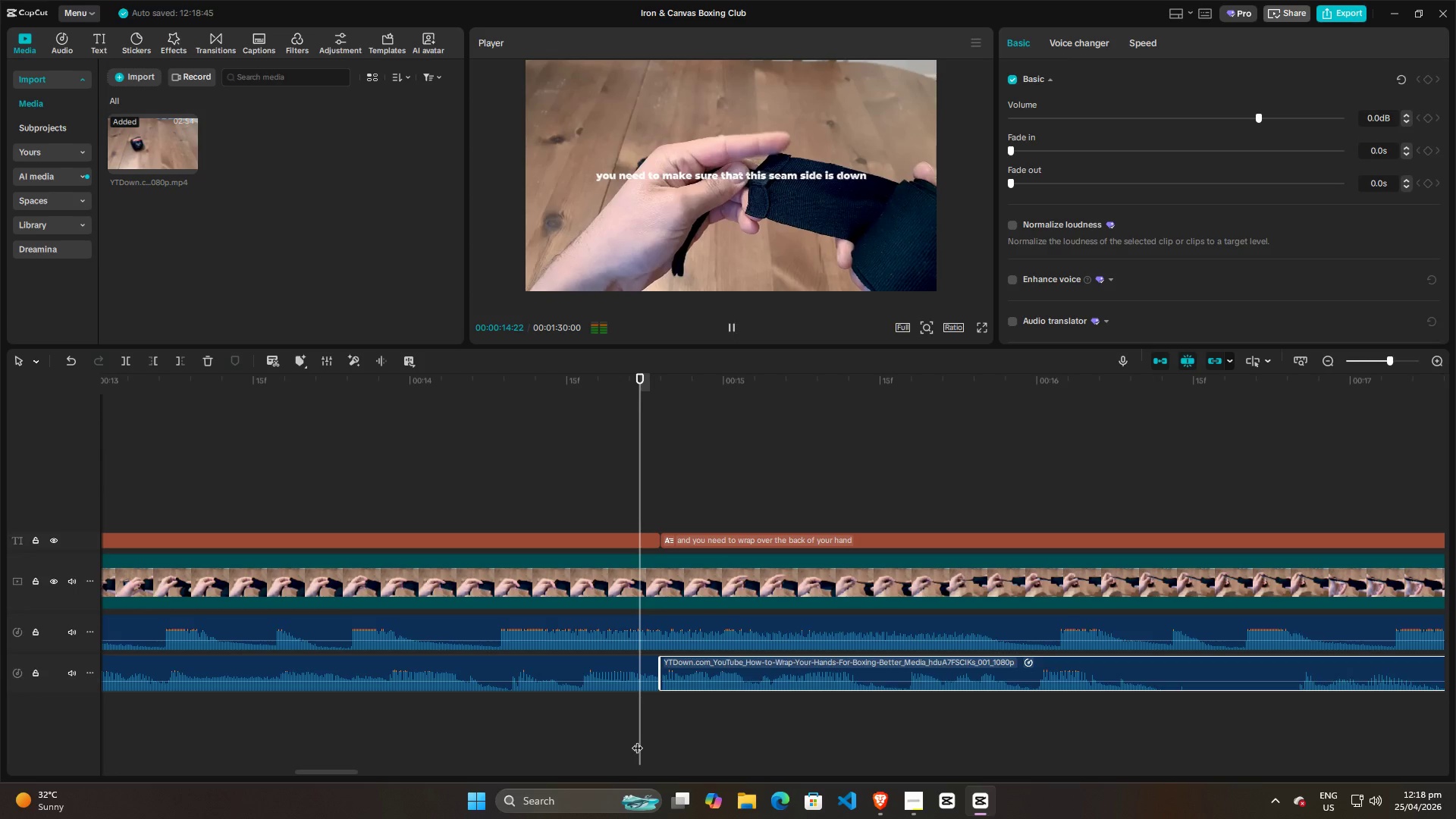 
key(Space)
 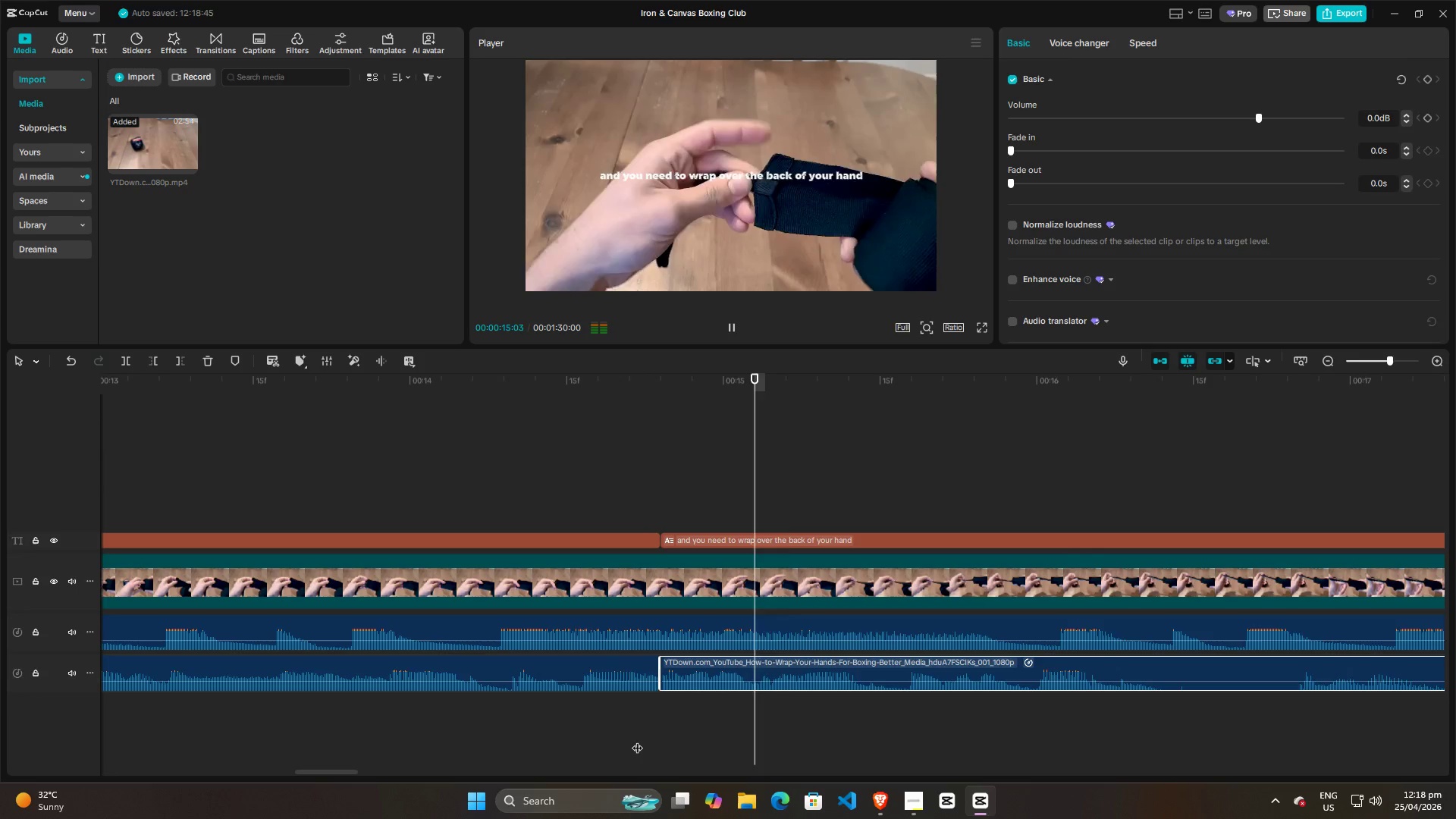 
hold_key(key=ControlLeft, duration=1.5)
hold_key(key=ControlLeft, duration=1.38)
scroll: coordinate [909, 742], scroll_direction: down, amount: 35.0
 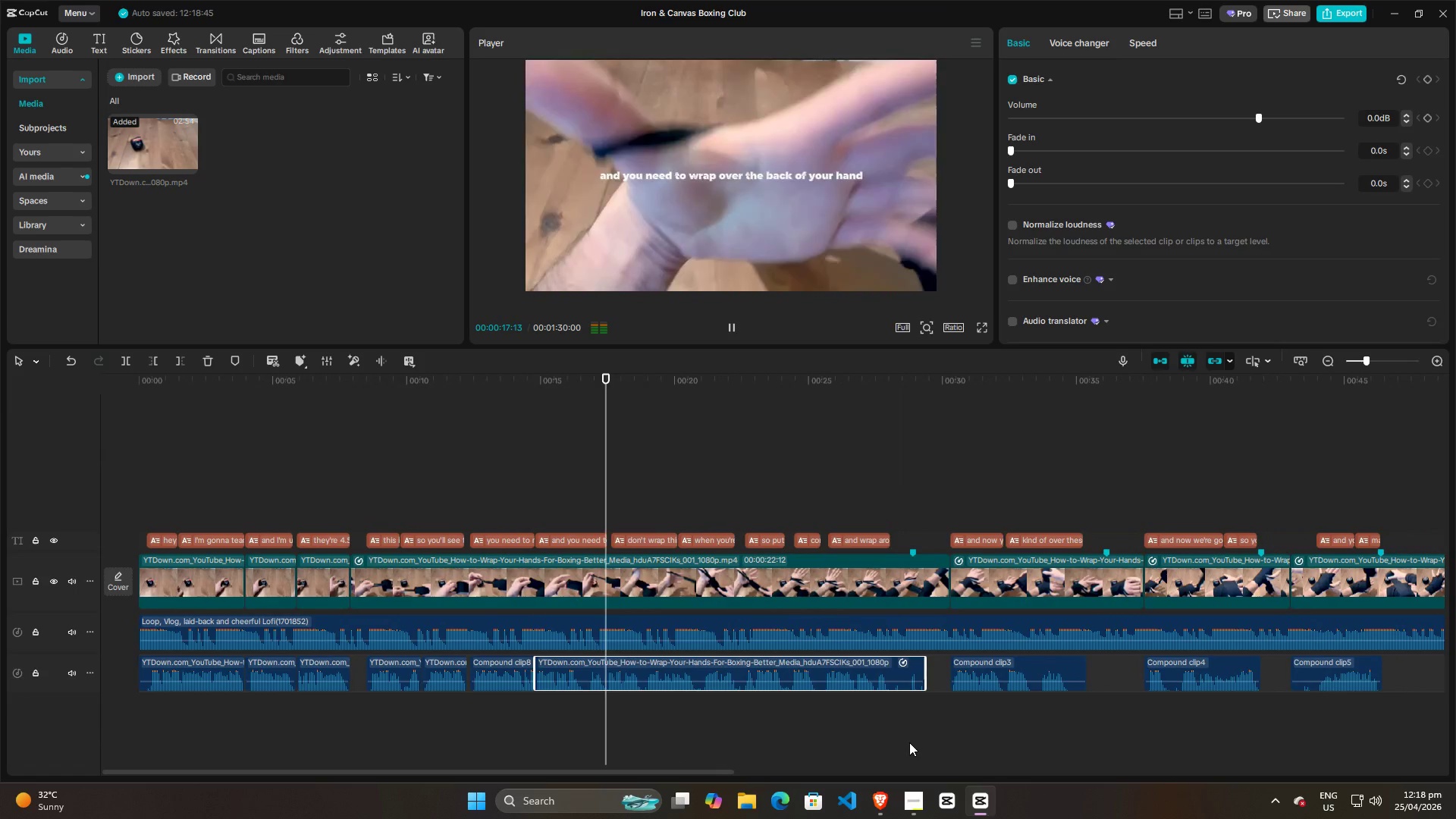 
key(Control+Z)
 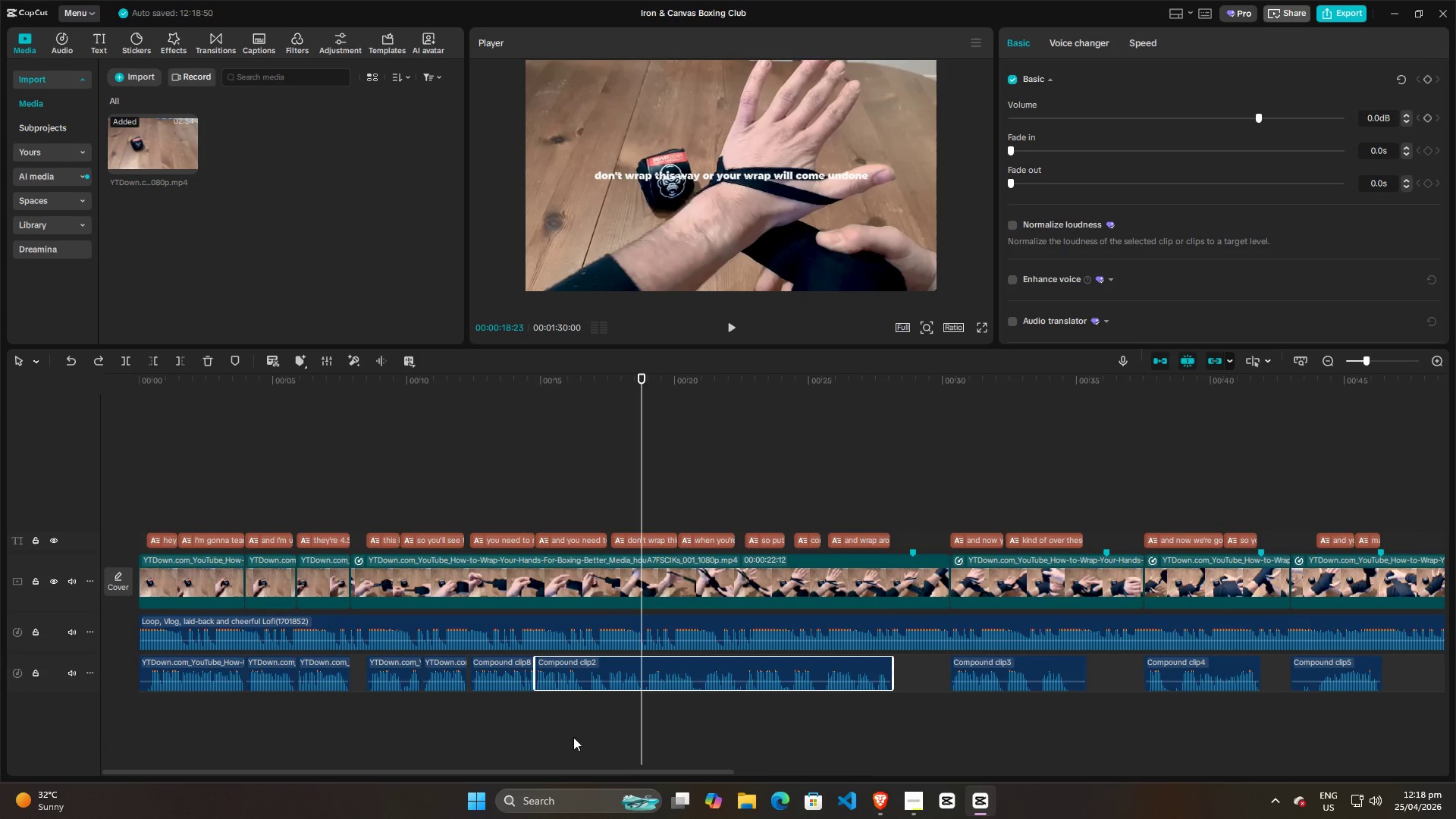 
key(Space)
 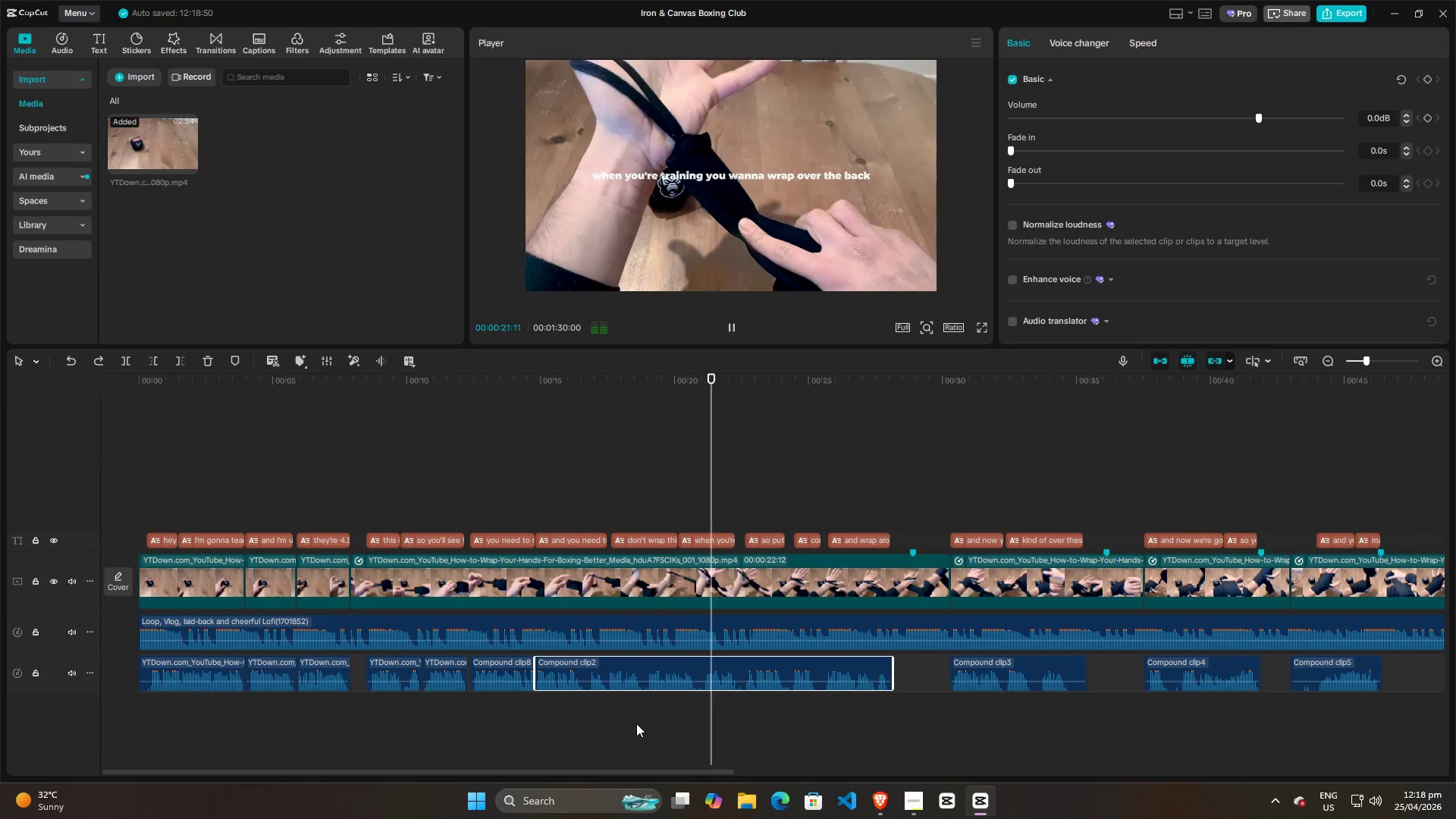 
key(Space)
 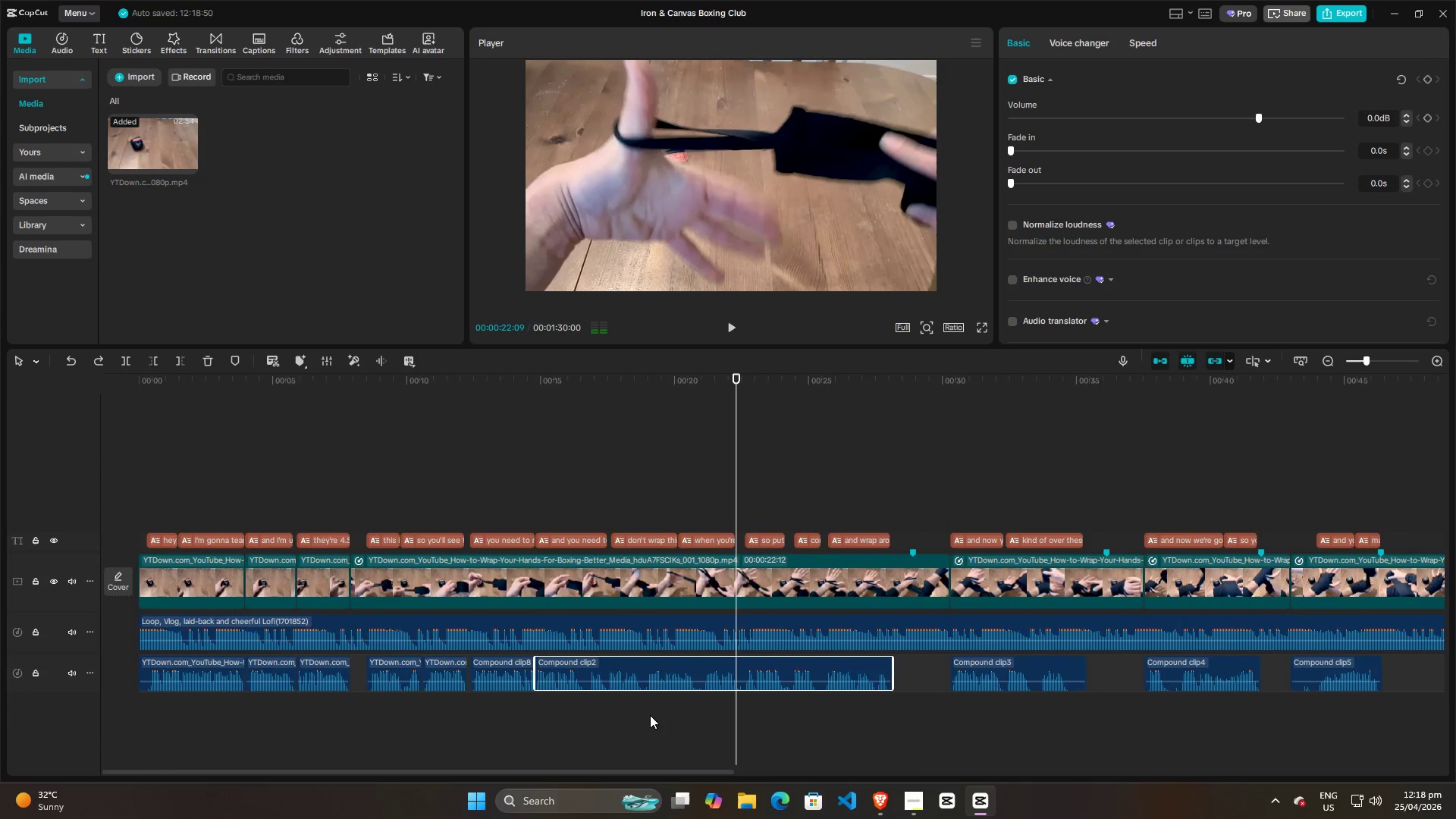 
hold_key(key=ControlLeft, duration=1.02)
scroll: coordinate [650, 719], scroll_direction: up, amount: 11.0
 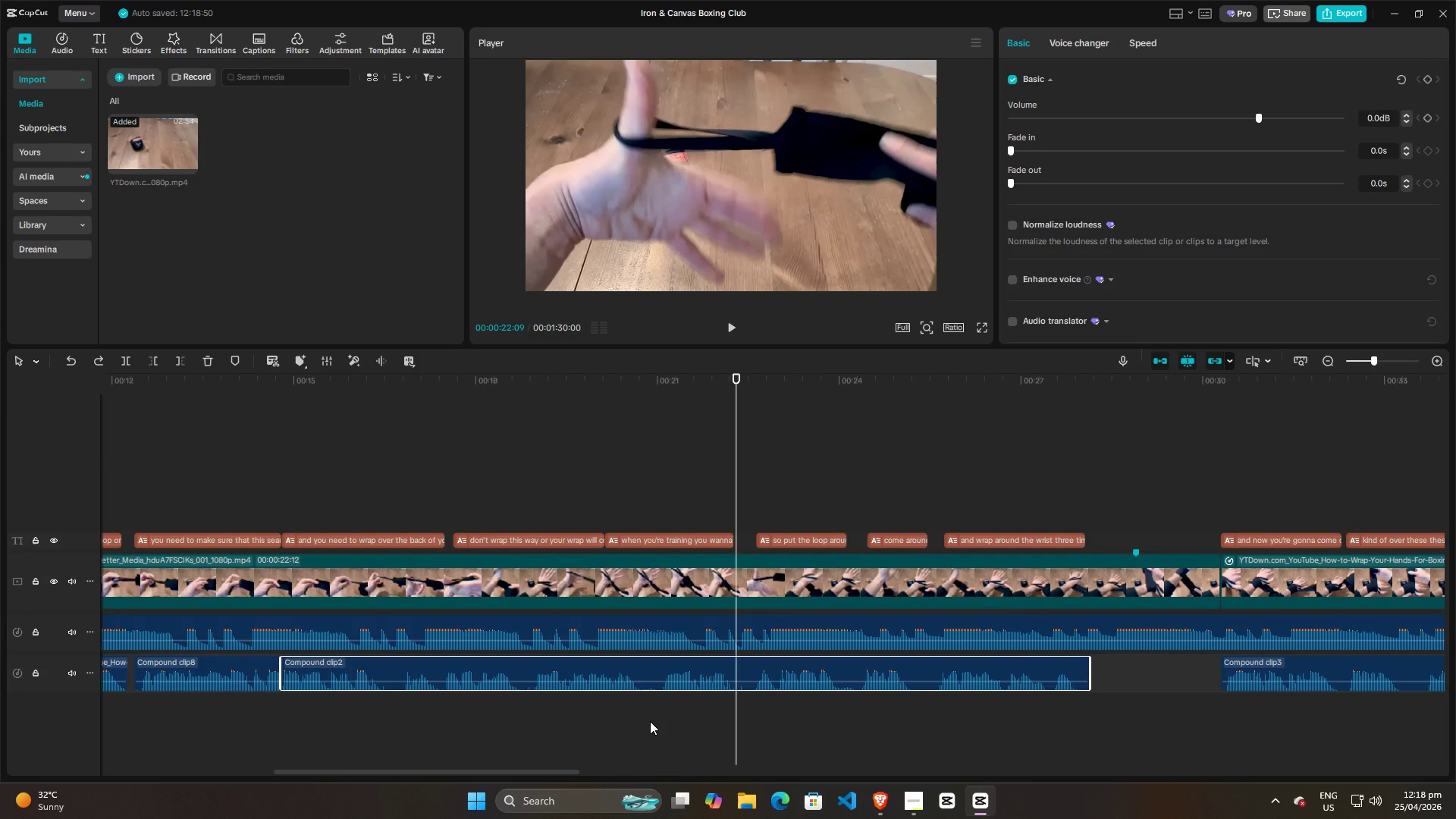 
key(Control+Z)
 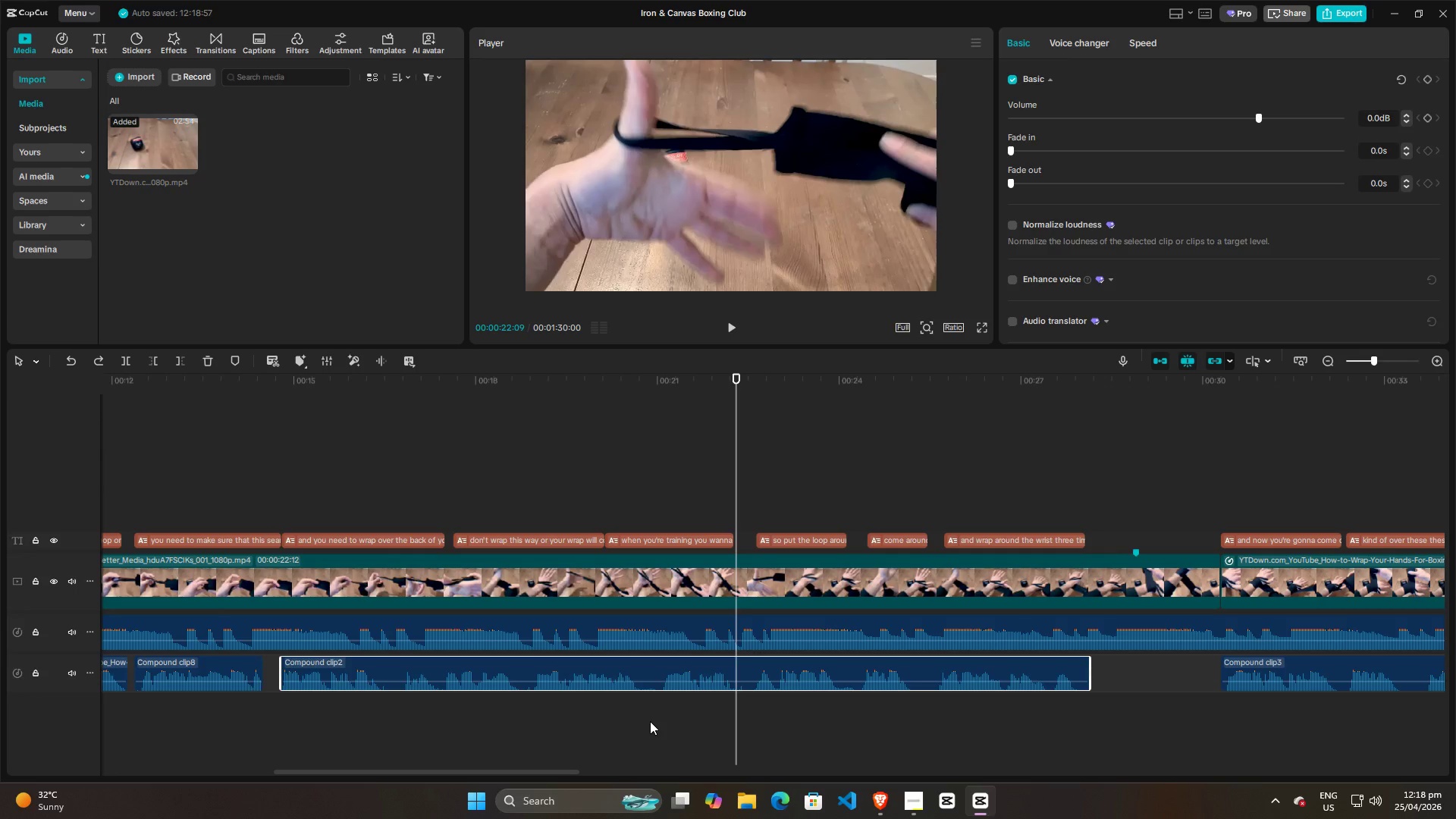 
key(Control+Z)
 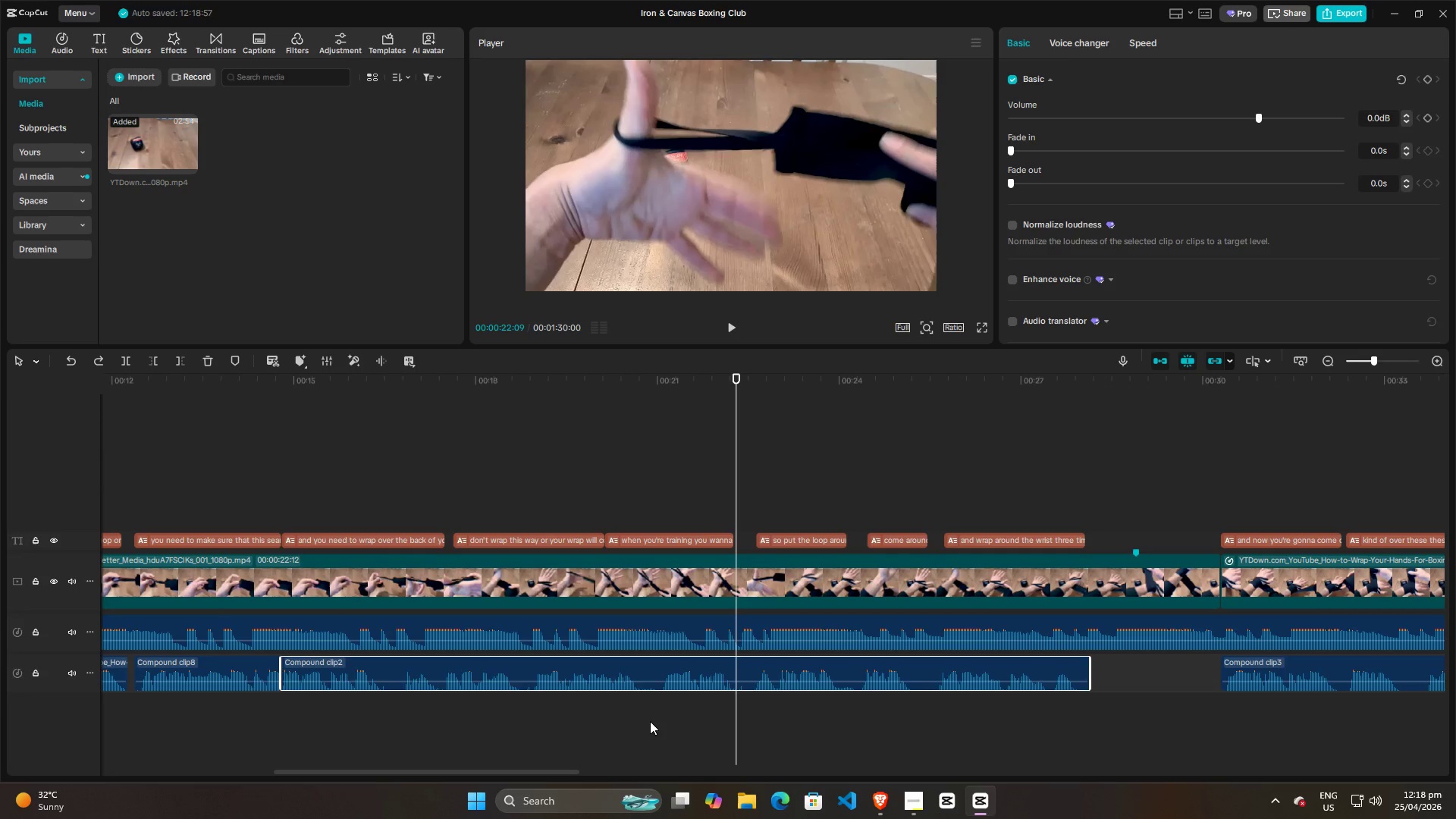 
key(Control+Z)
 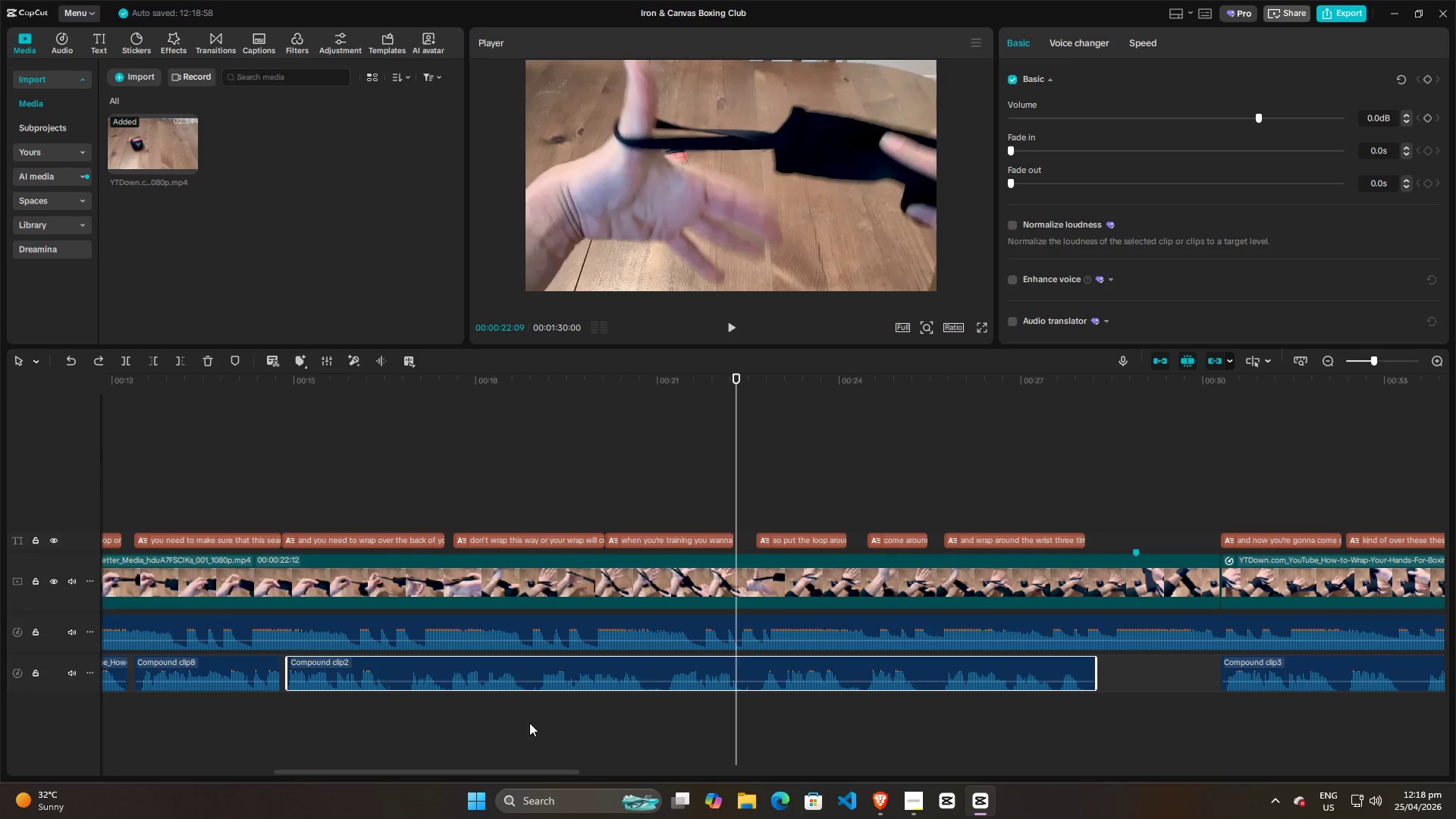 
left_click([413, 723])
 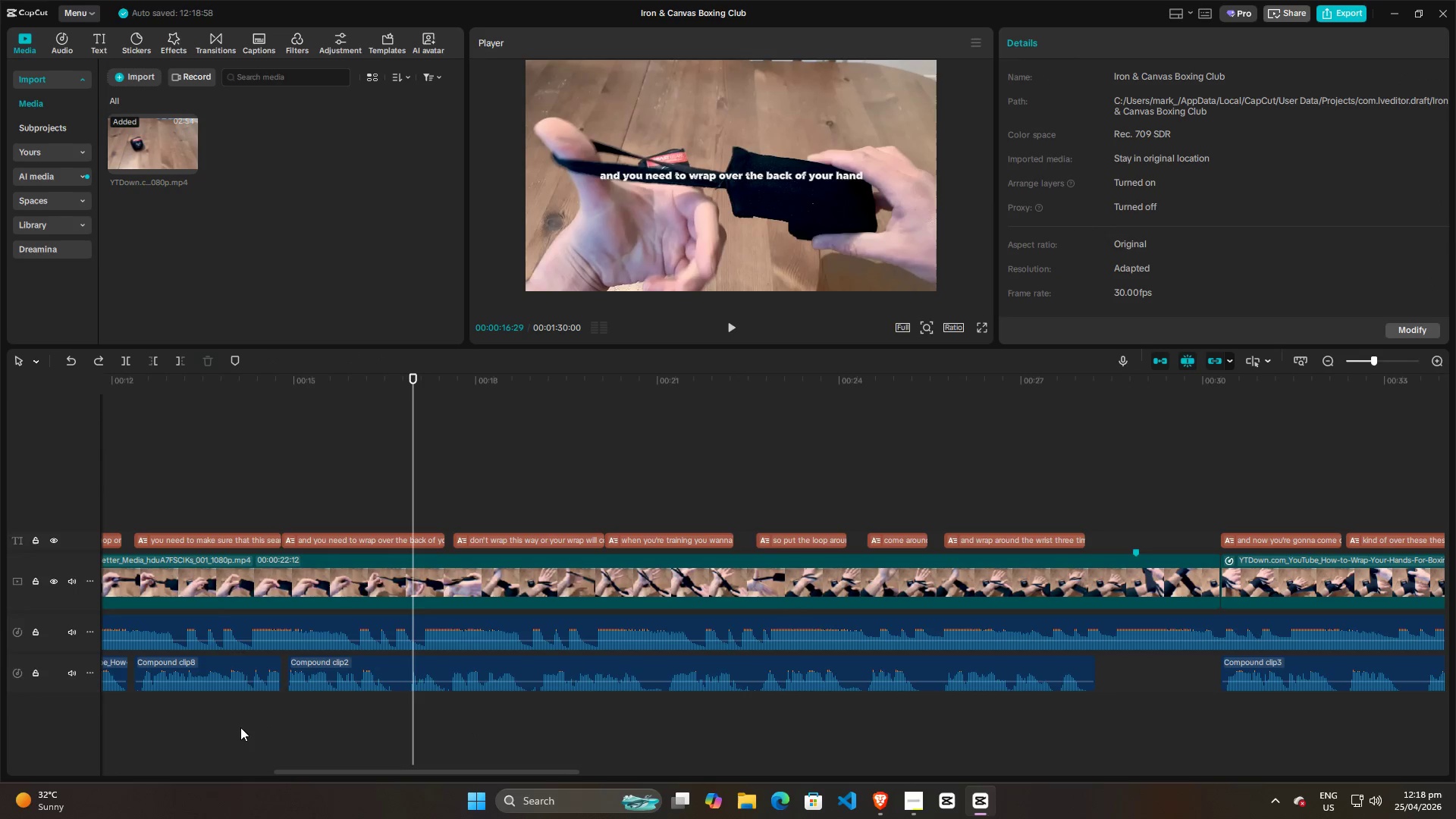 
left_click([240, 727])
 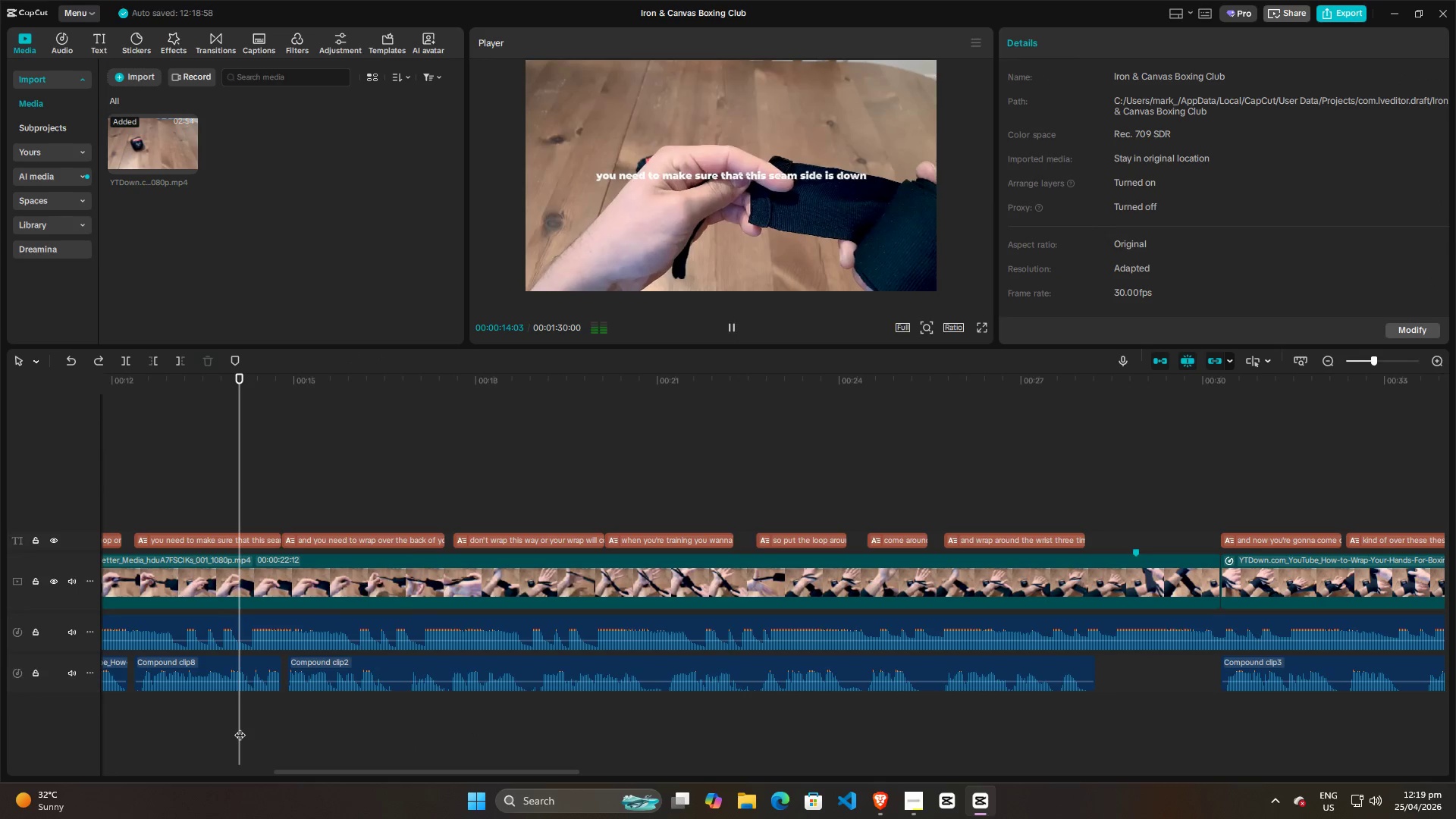 
key(Space)
 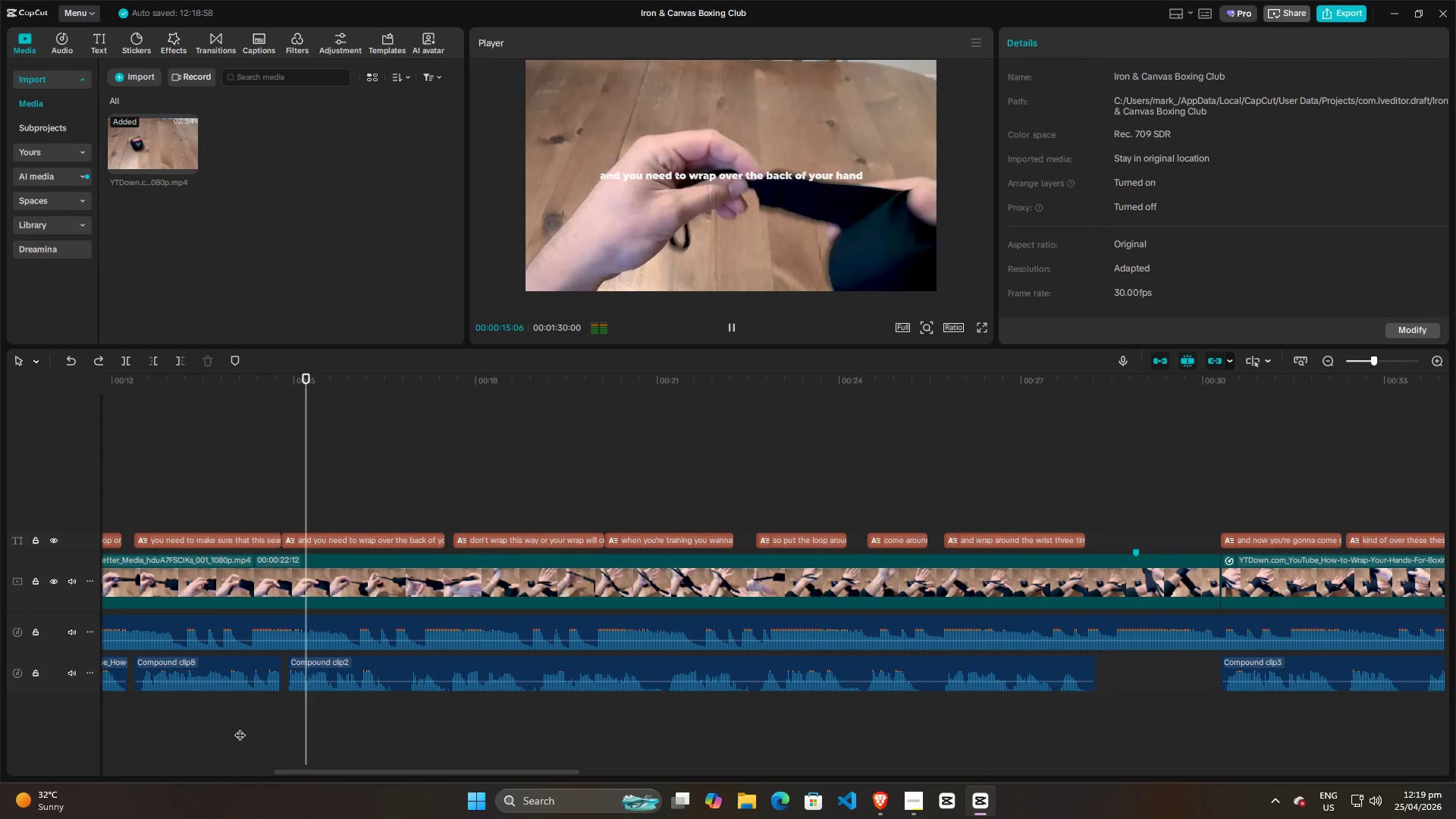 
key(Space)
 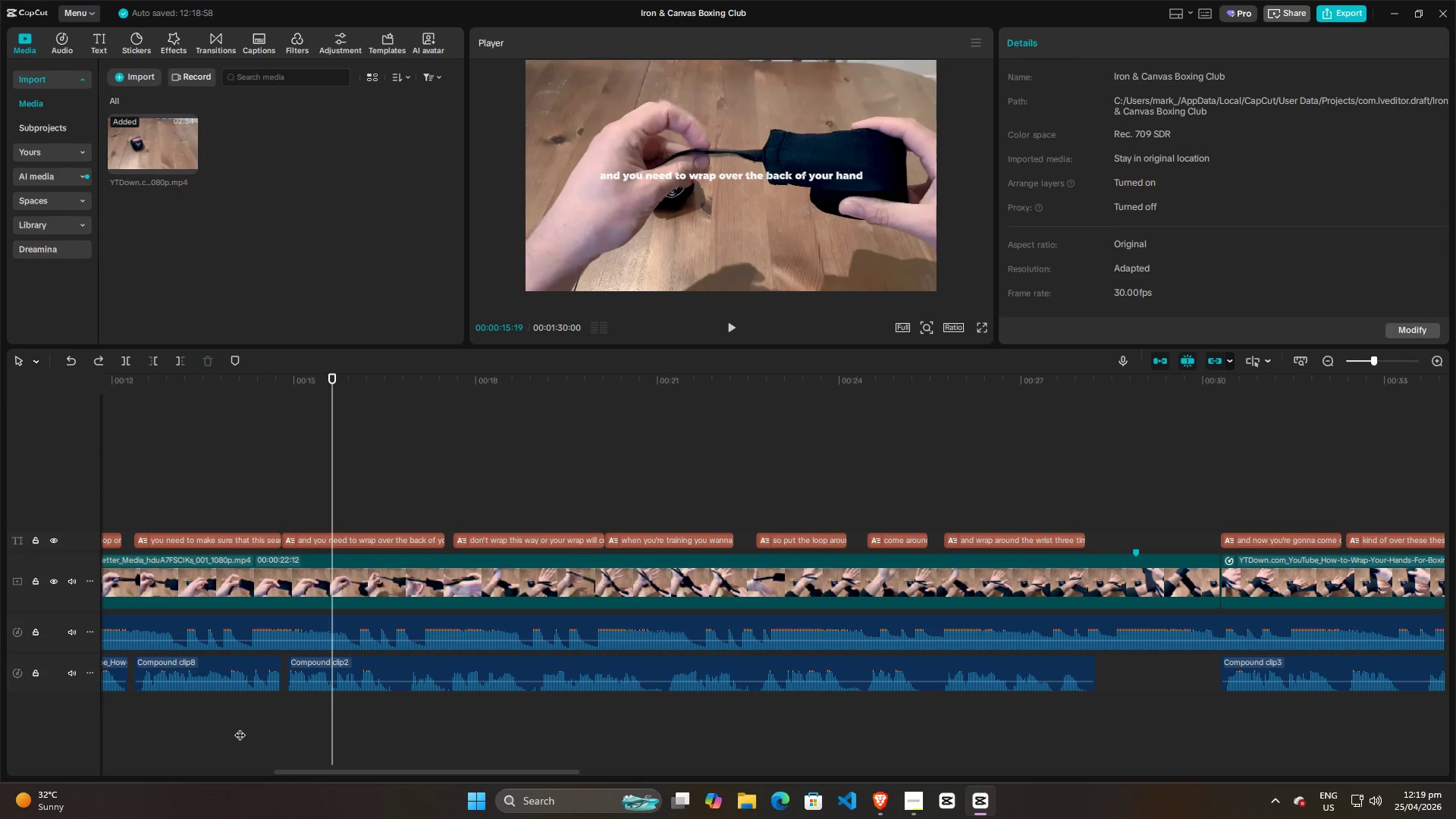 
hold_key(key=ControlLeft, duration=0.47)
scroll: coordinate [240, 727], scroll_direction: up, amount: 6.0
 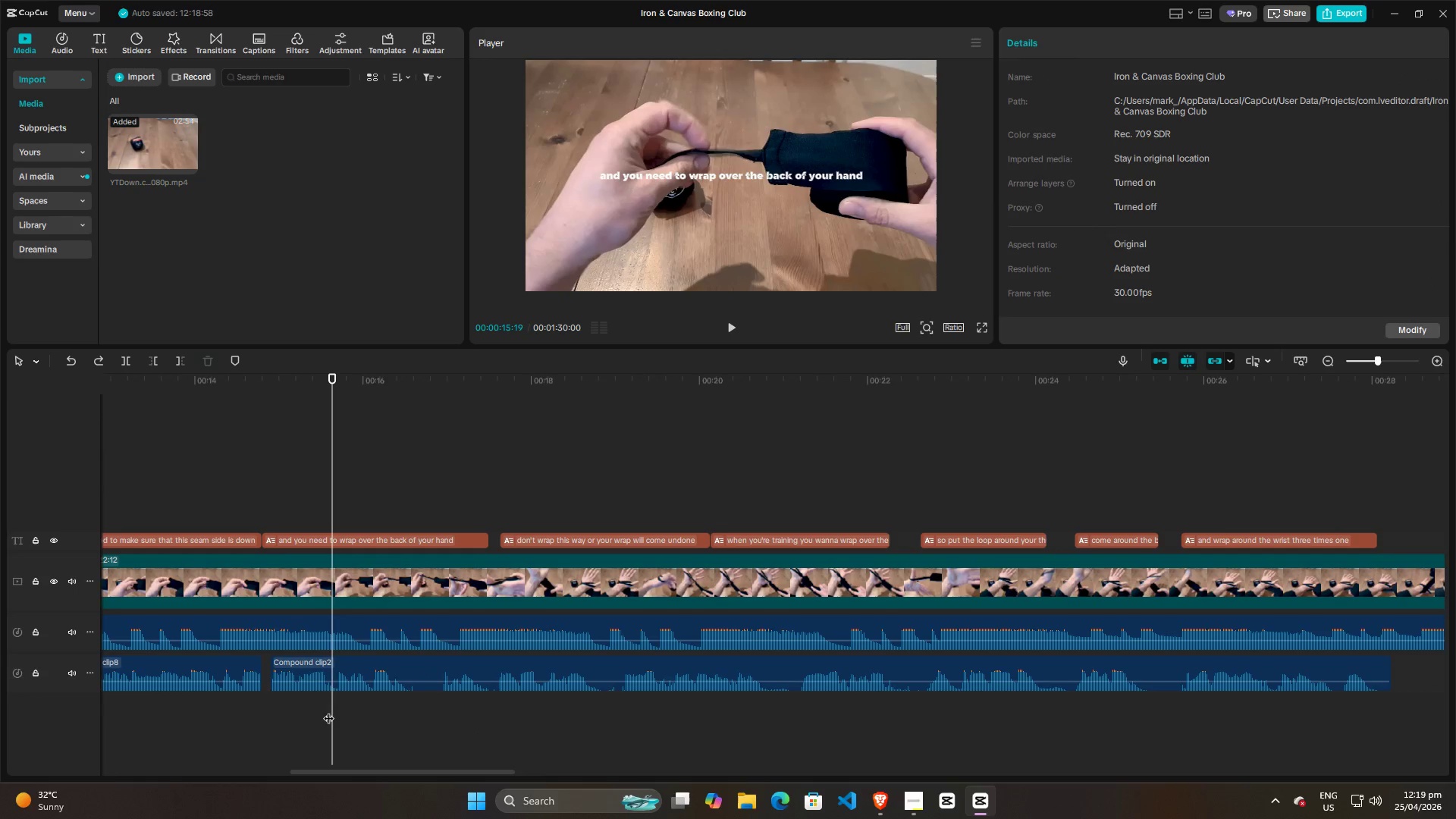 
left_click_drag(start_coordinate=[328, 711], to_coordinate=[340, 717])
 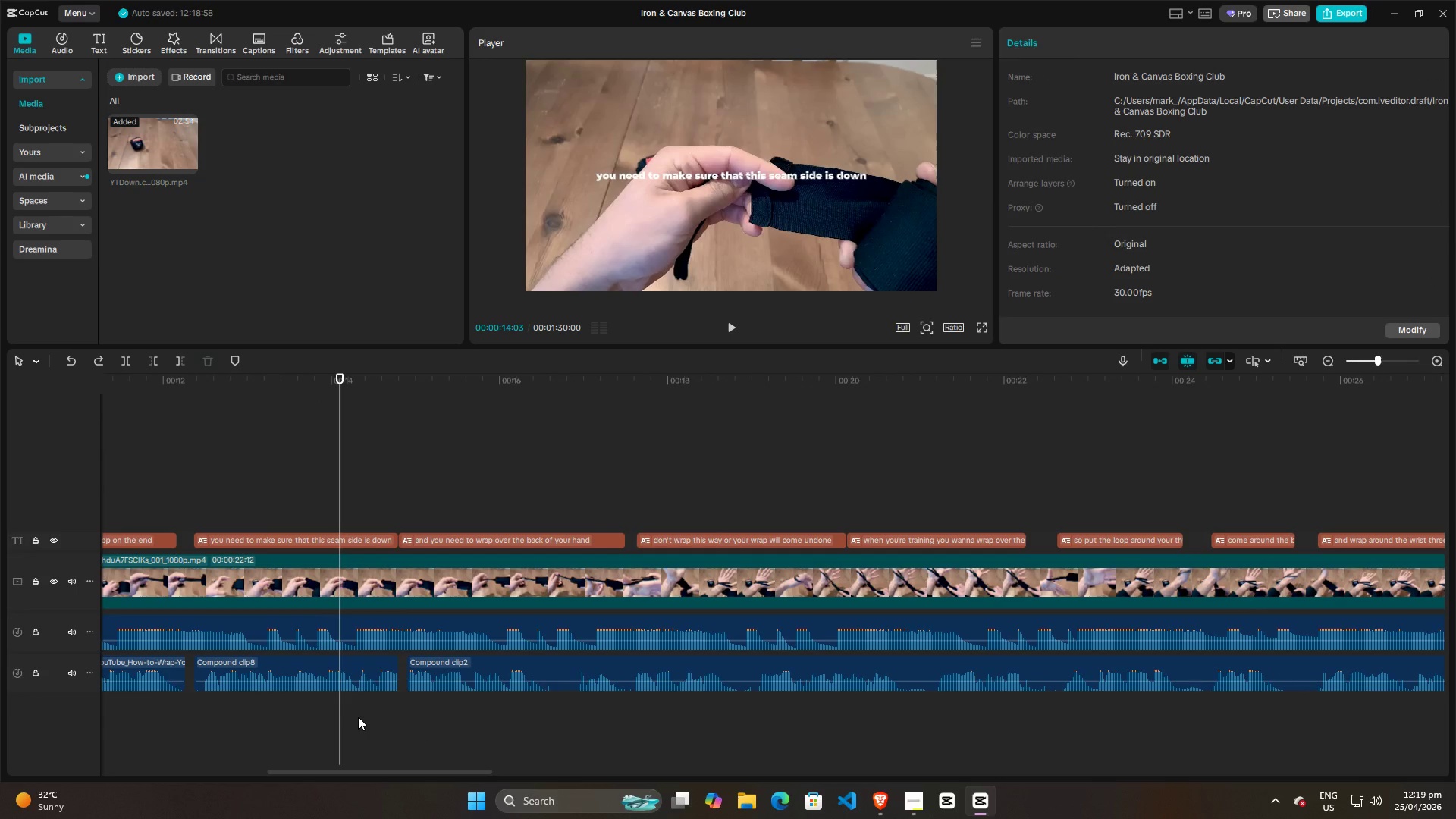 
scroll: coordinate [358, 717], scroll_direction: up, amount: 5.0
 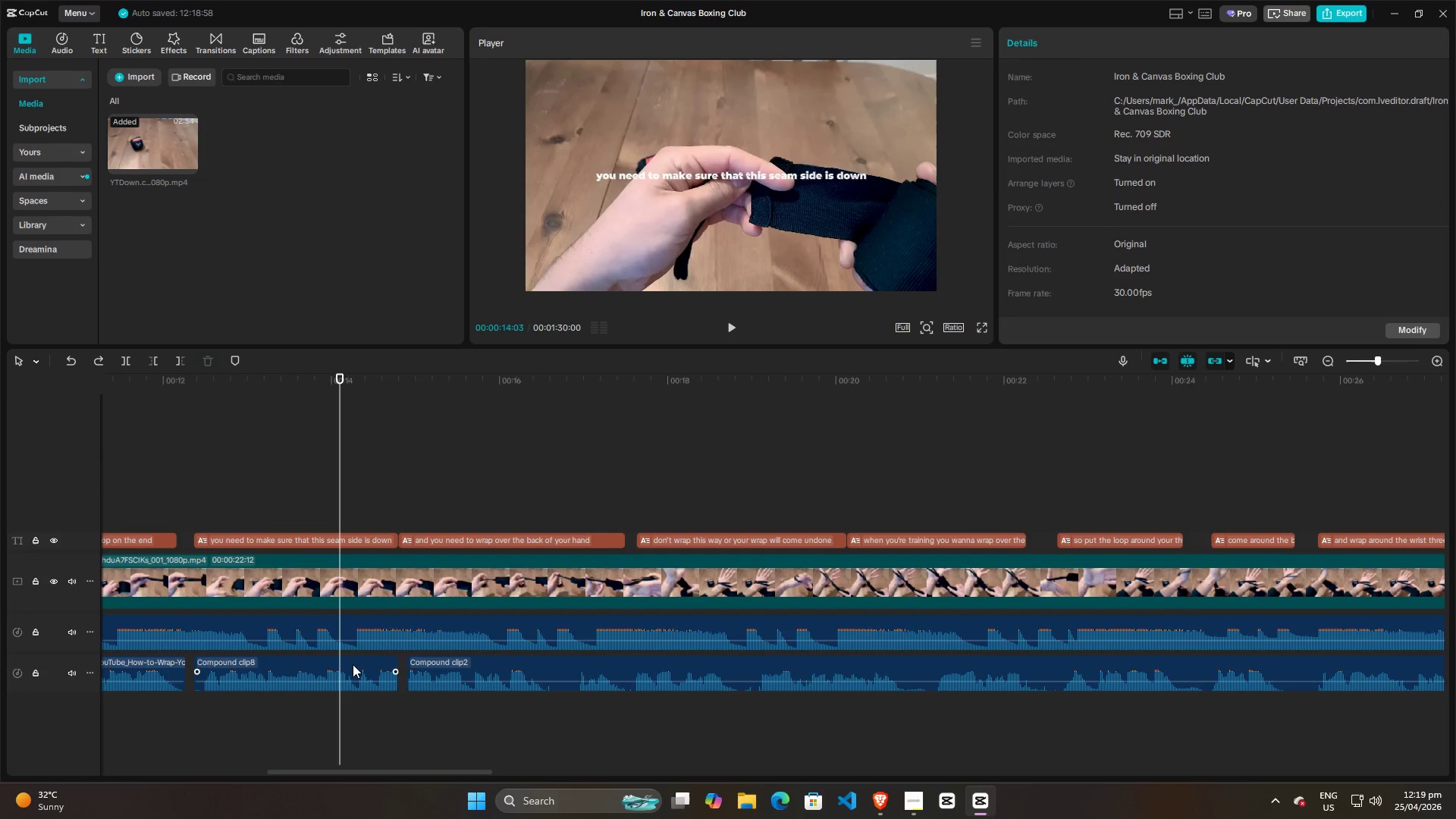 
right_click([353, 662])
 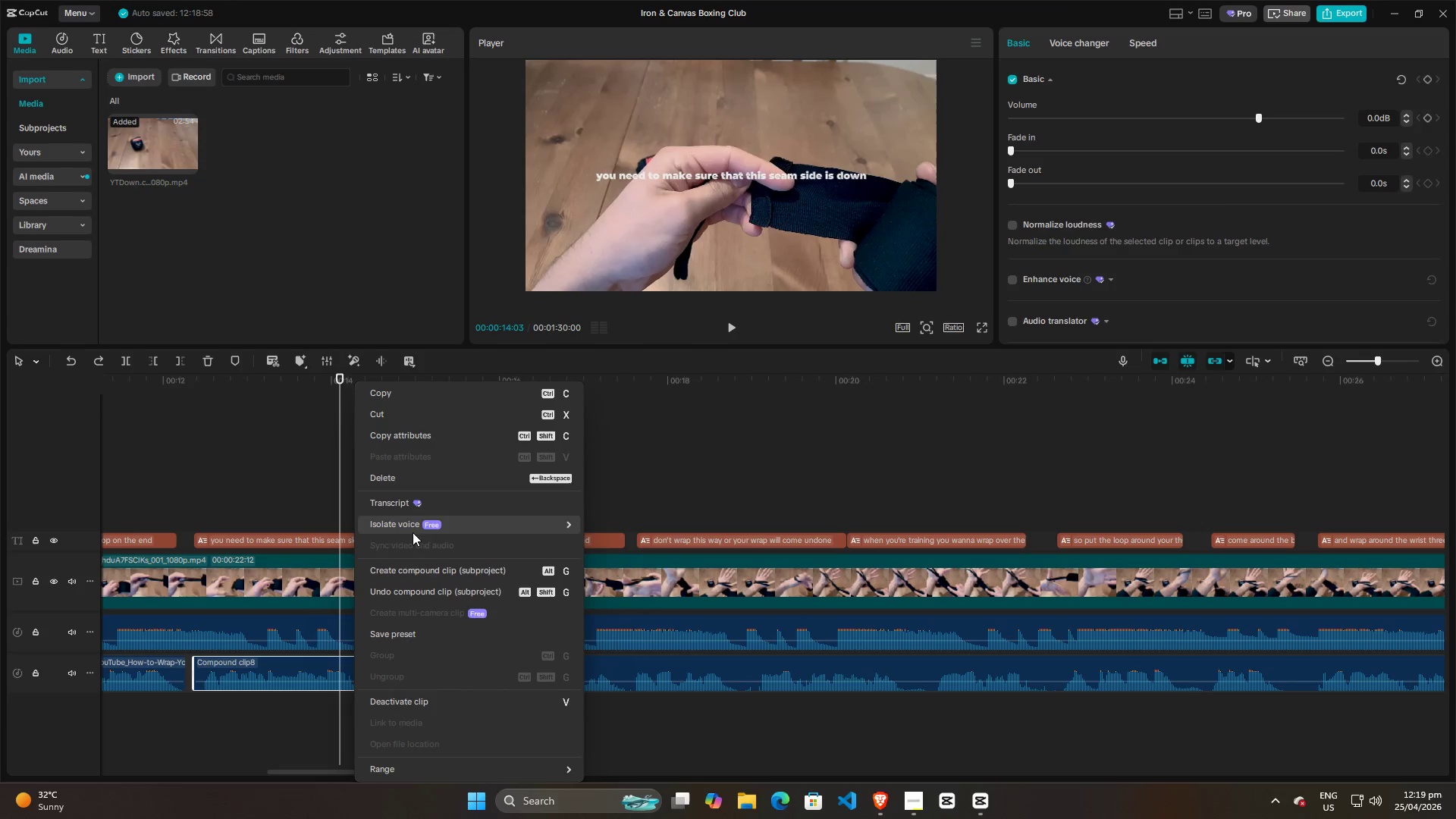 
left_click([405, 589])
 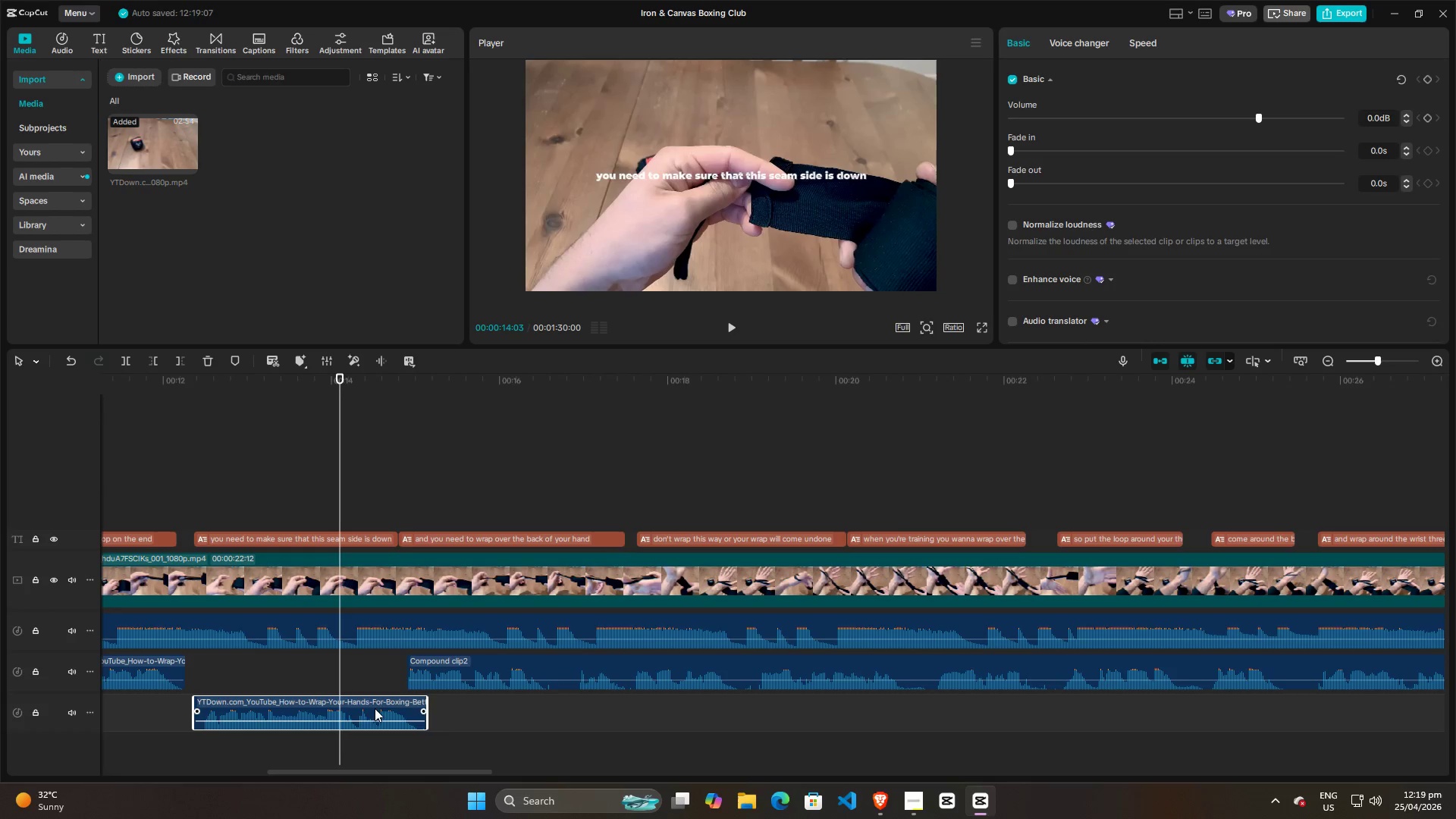 
hold_key(key=ControlLeft, duration=0.69)
scroll: coordinate [467, 726], scroll_direction: up, amount: 6.0
 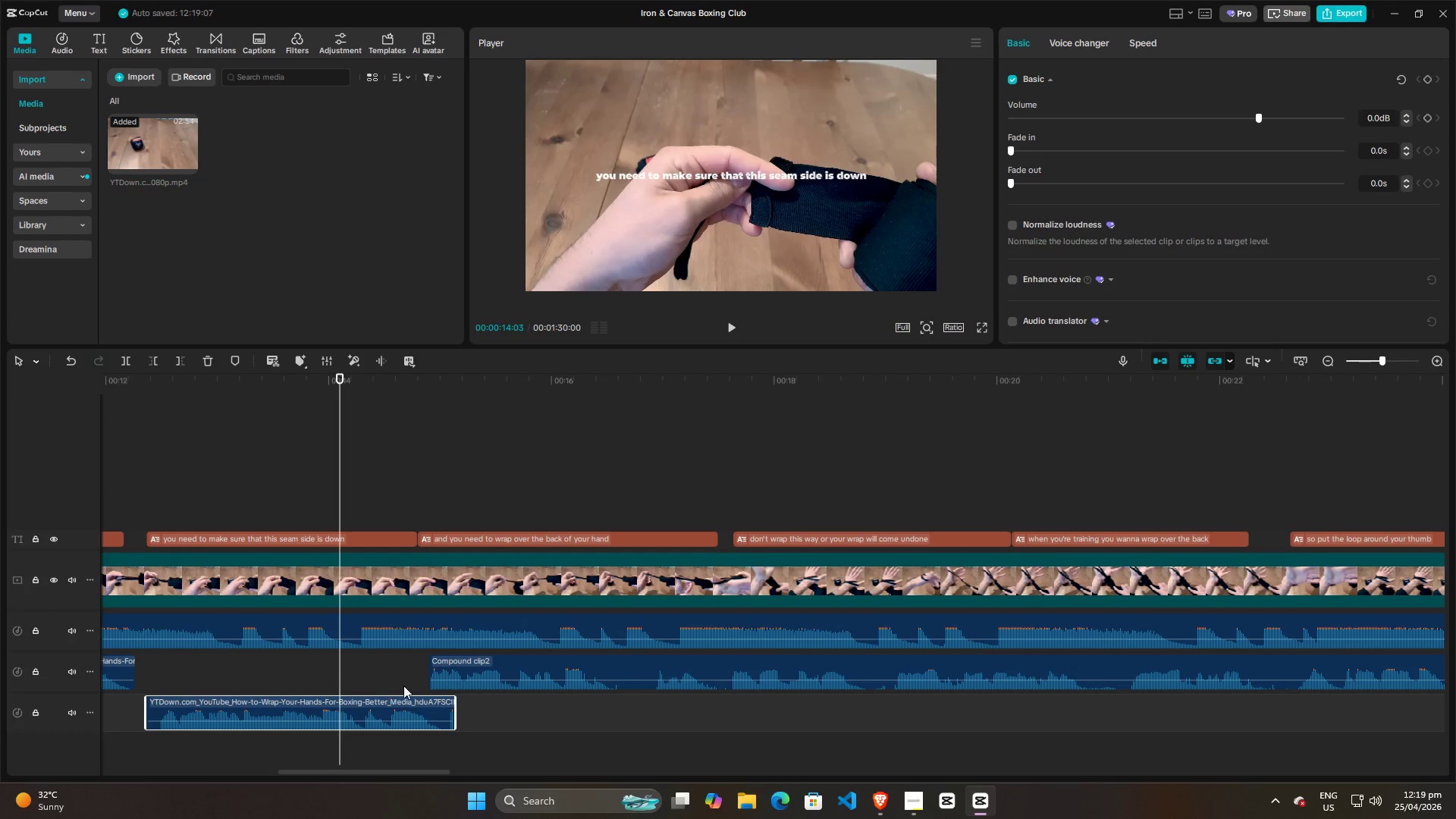 
key(Space)
 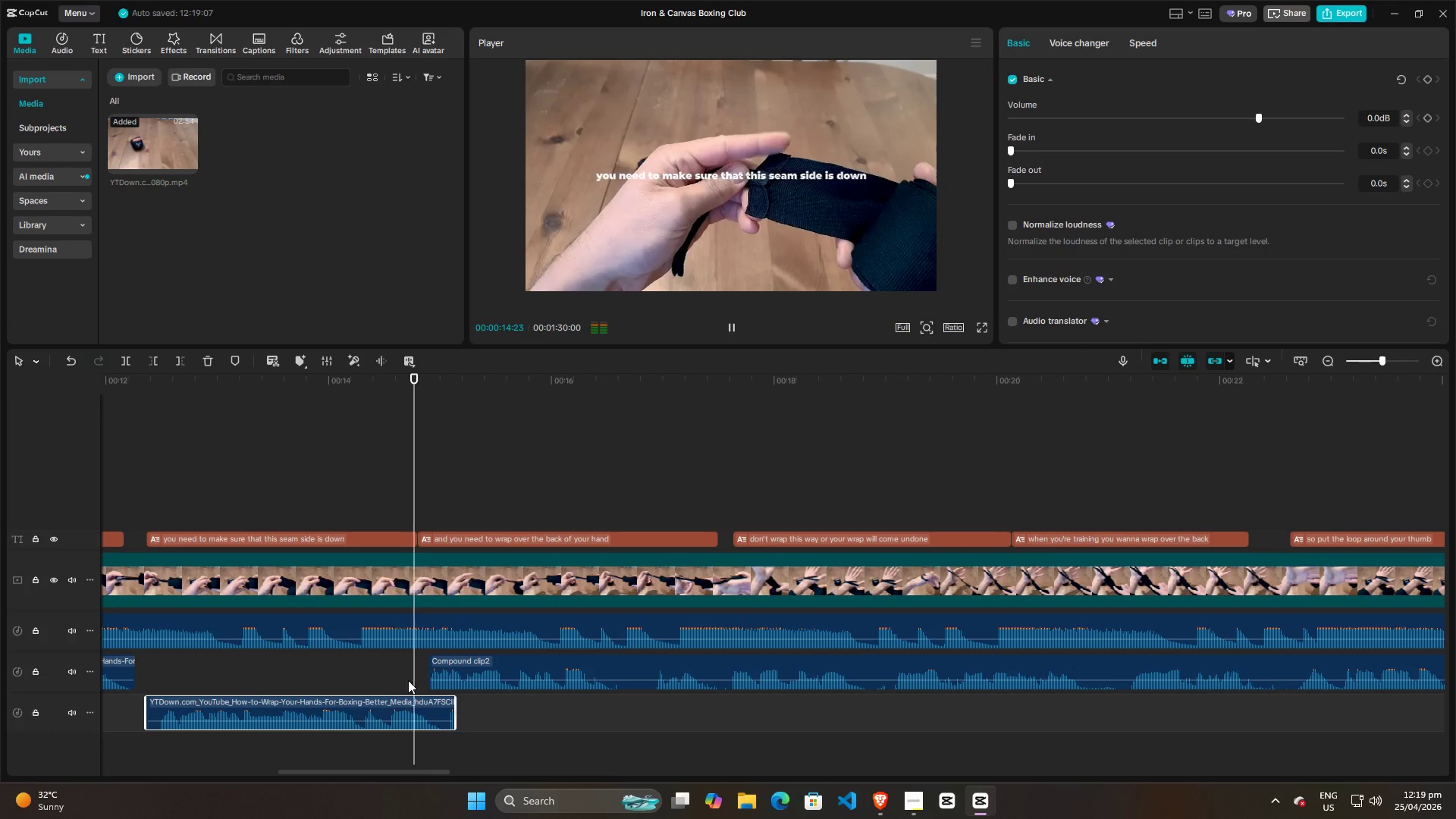 
key(Space)
 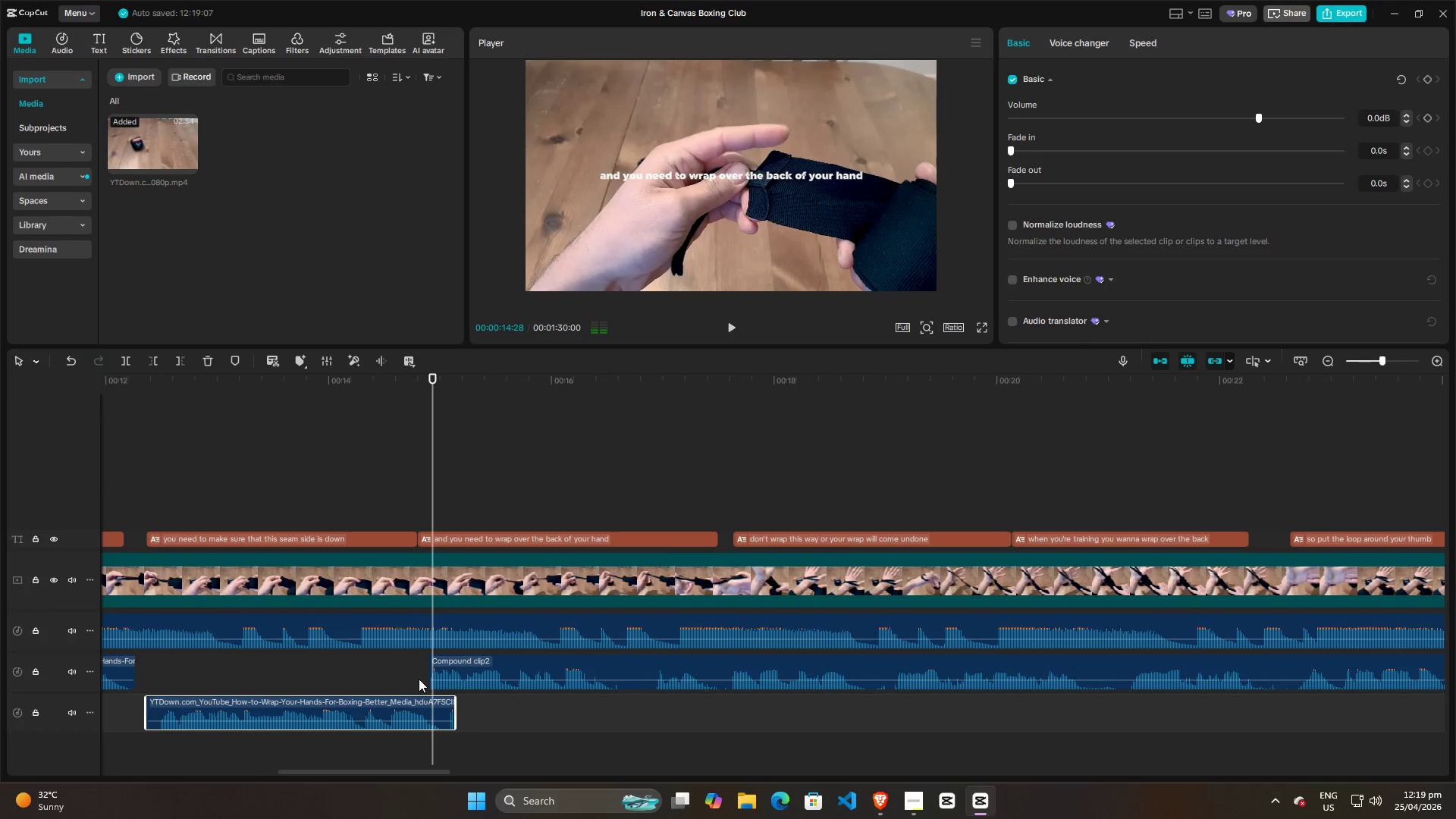 
key(Space)
 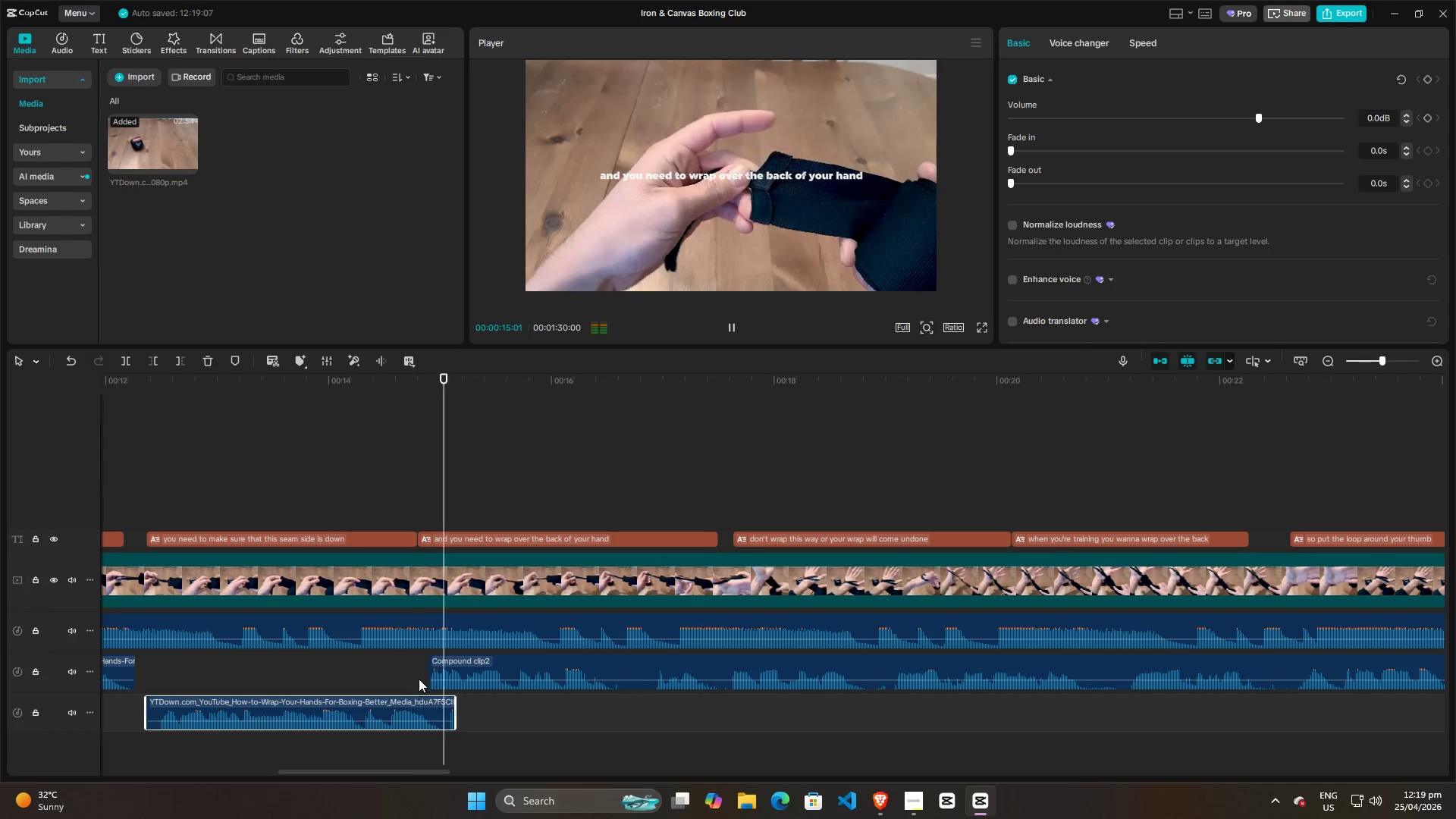 
key(Space)
 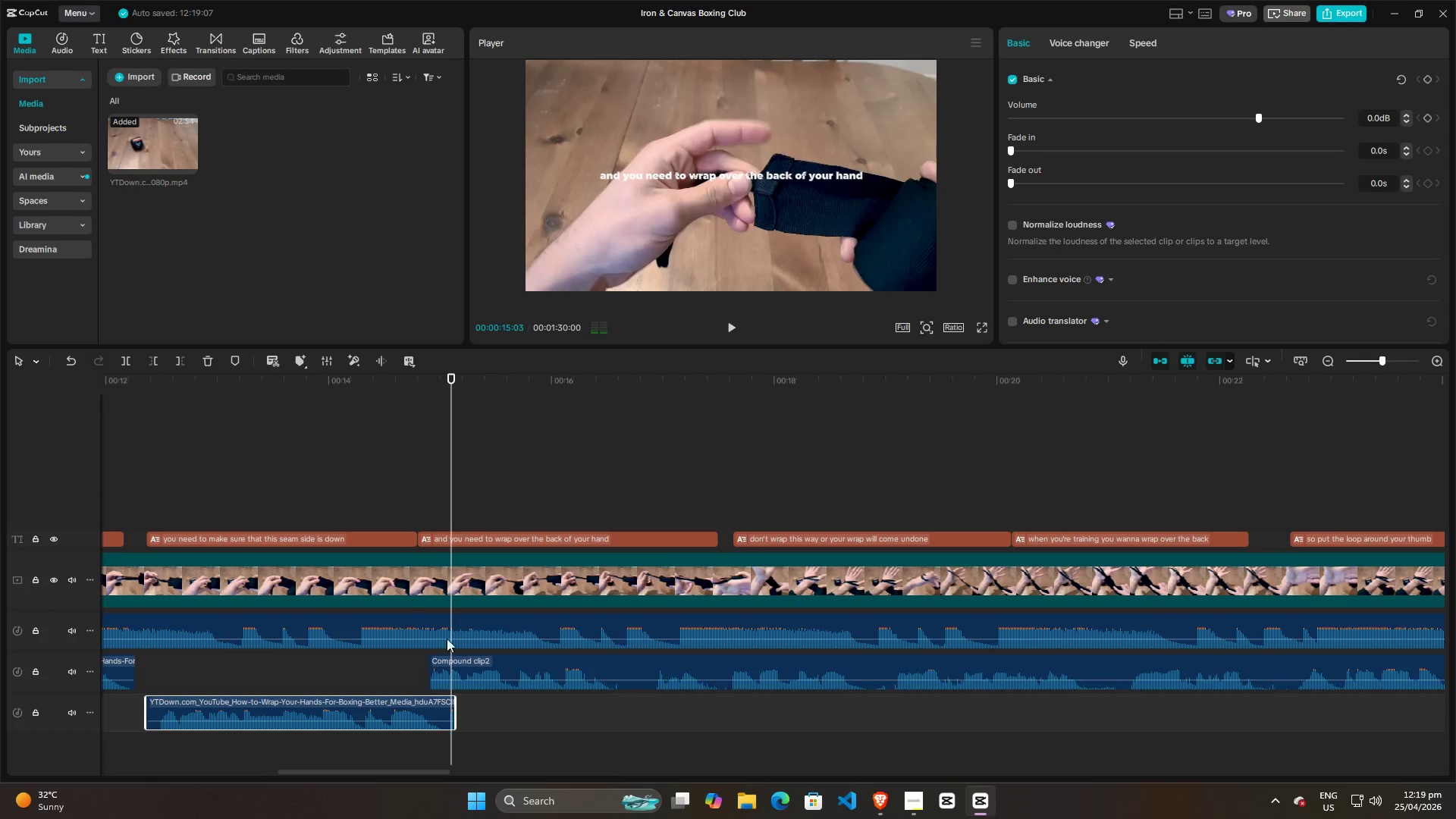 
key(Space)
 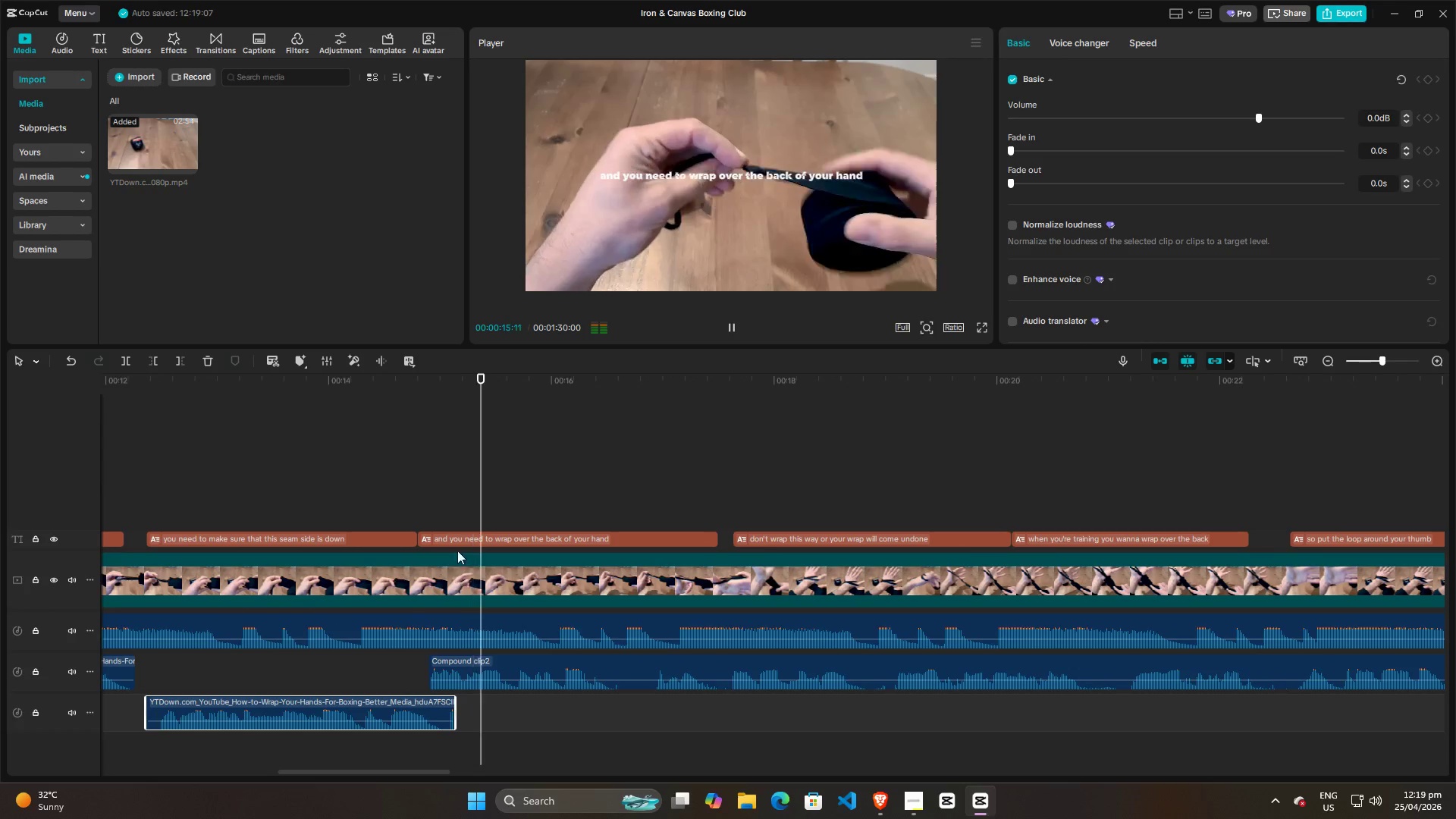 
key(Space)
 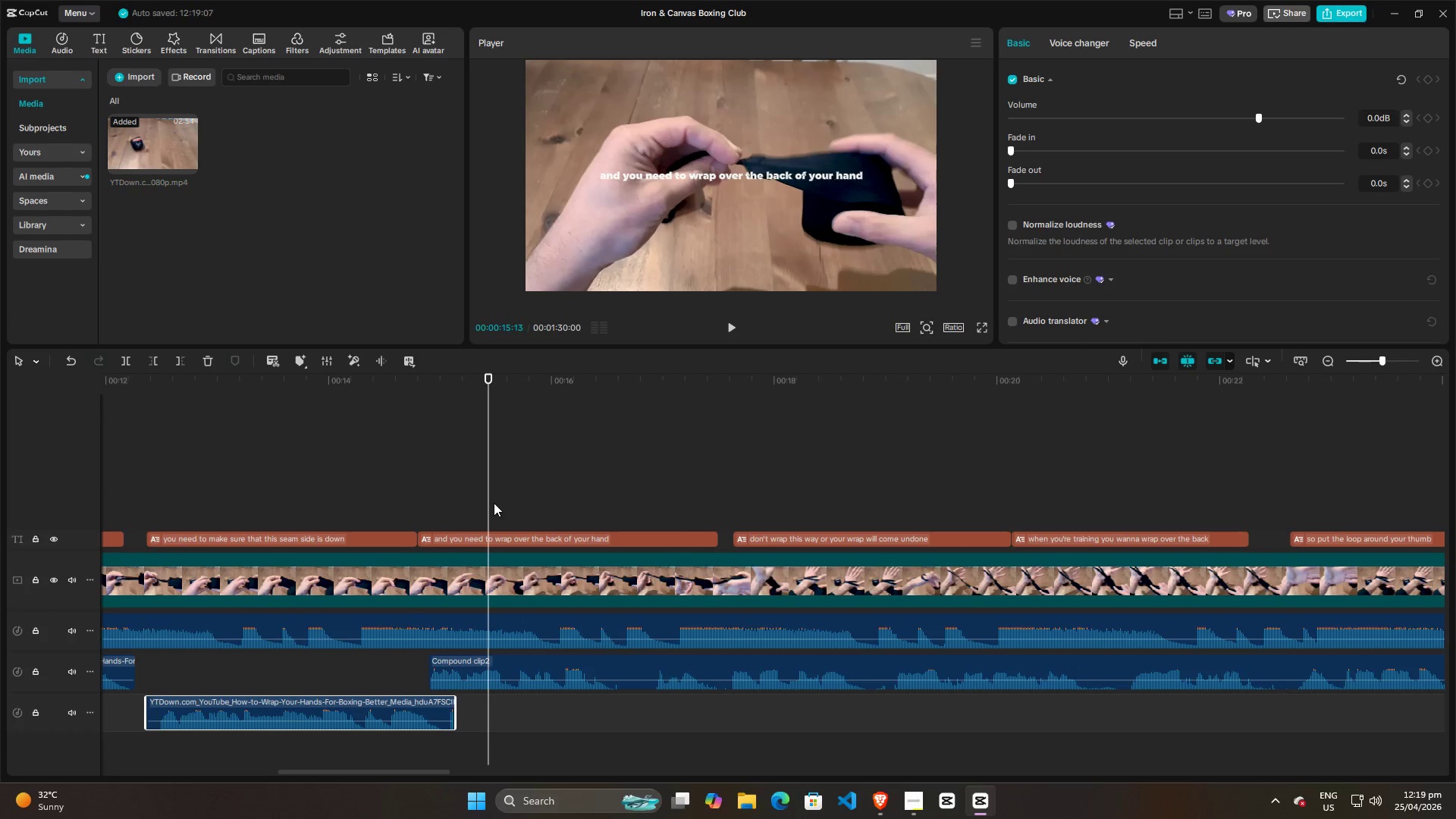 
left_click_drag(start_coordinate=[491, 504], to_coordinate=[420, 522])
 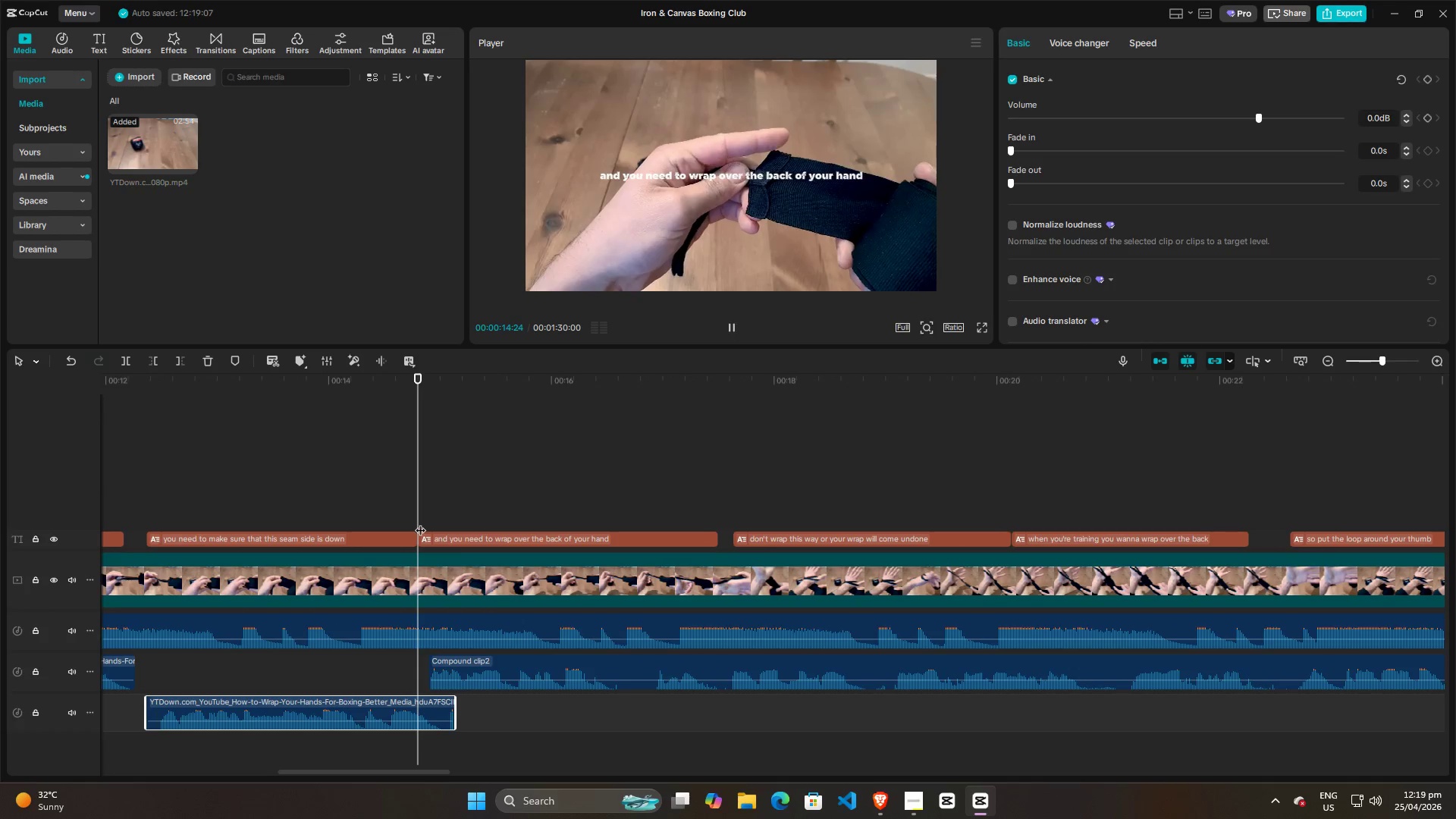 
key(Space)
 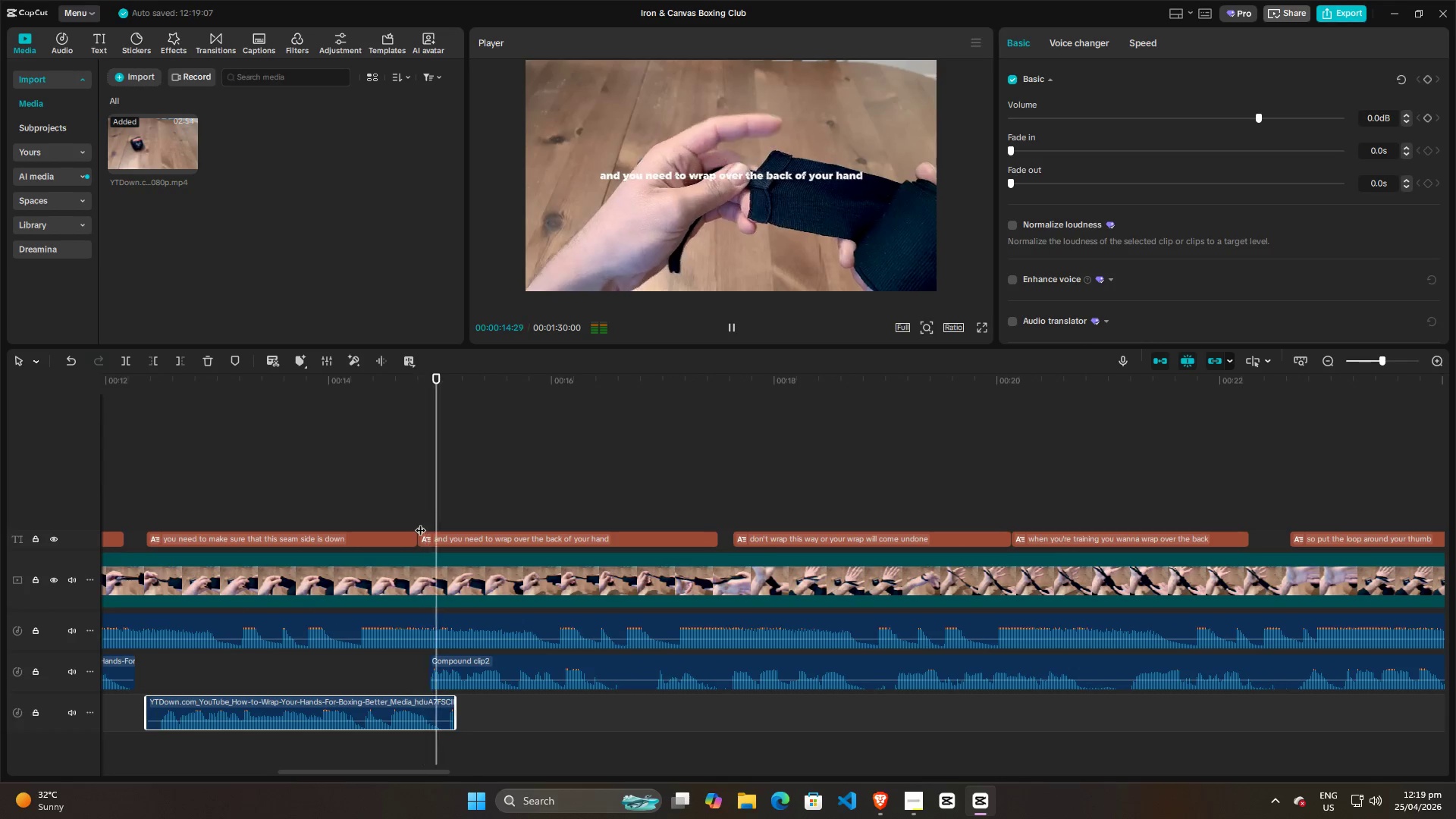 
key(Space)
 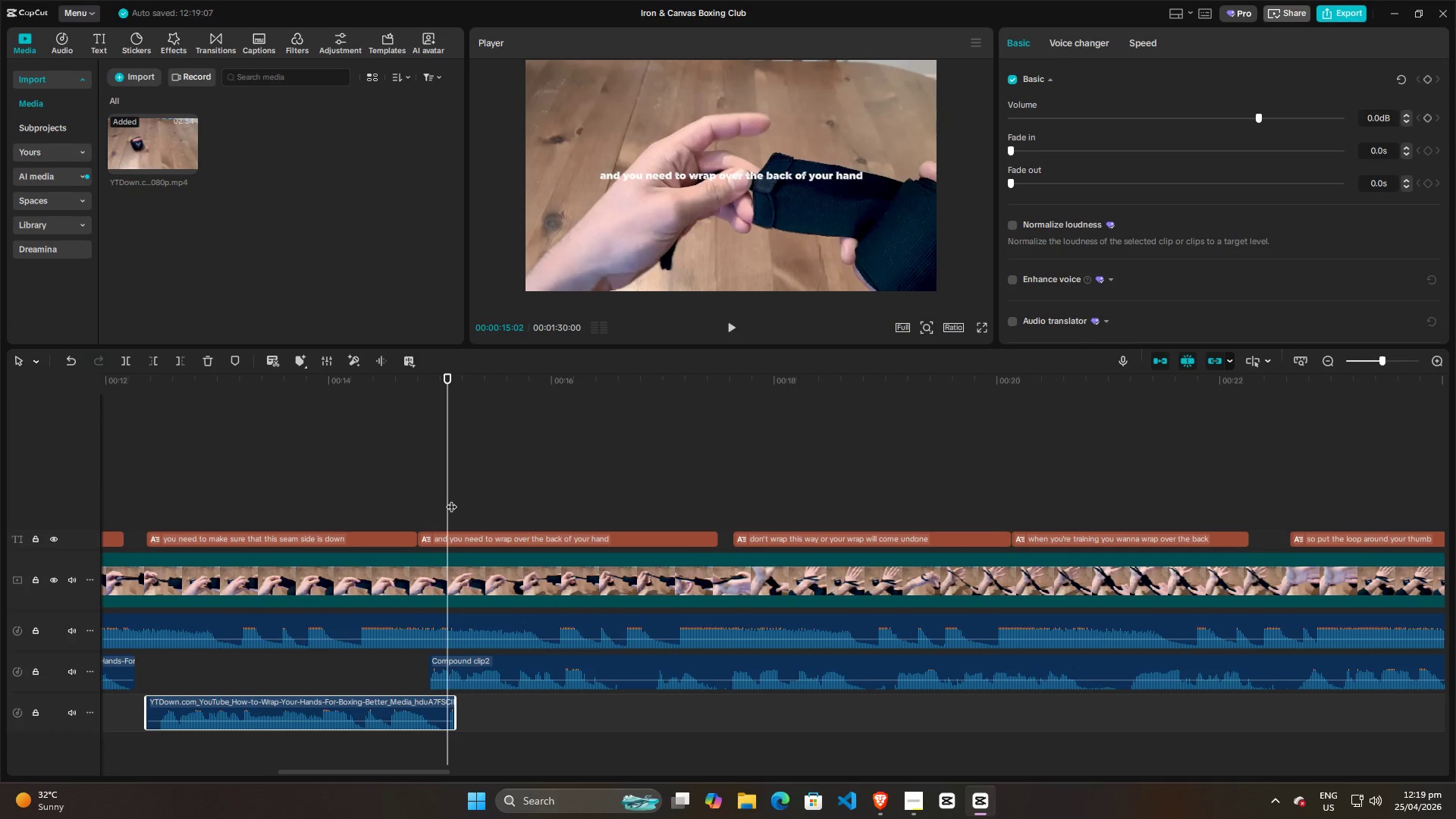 
left_click_drag(start_coordinate=[451, 499], to_coordinate=[443, 499])
 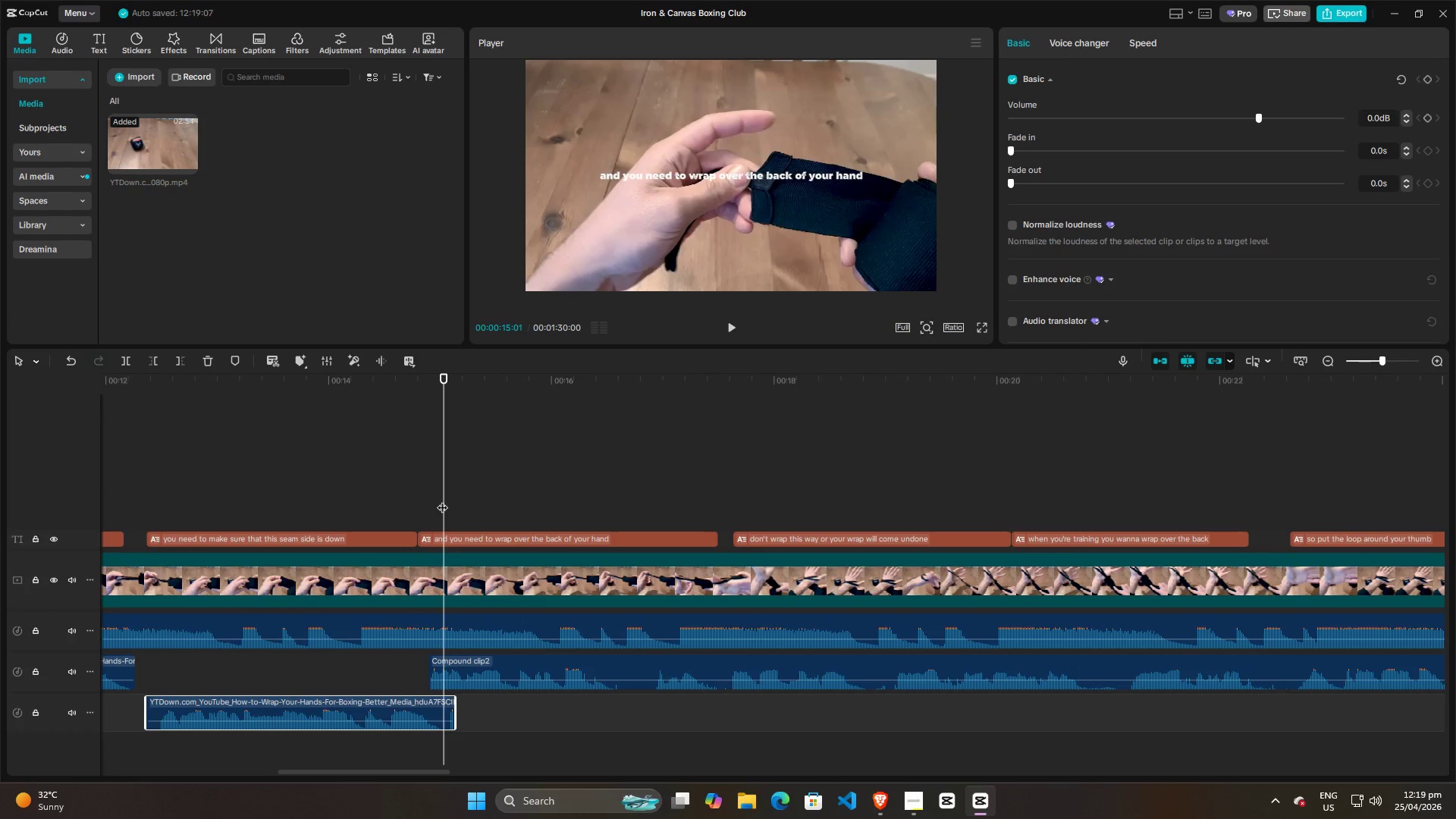 
key(Space)
 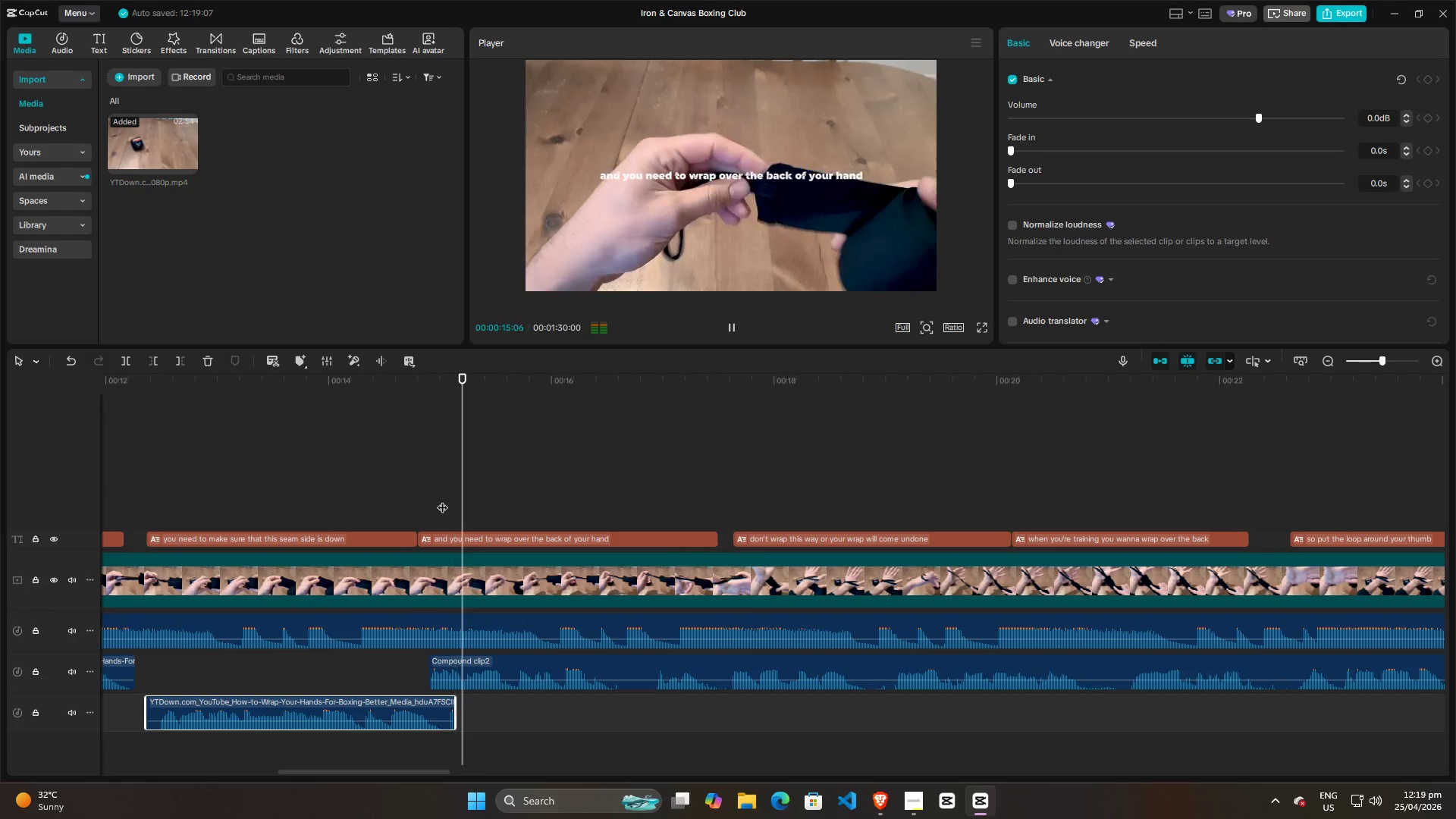 
key(Space)
 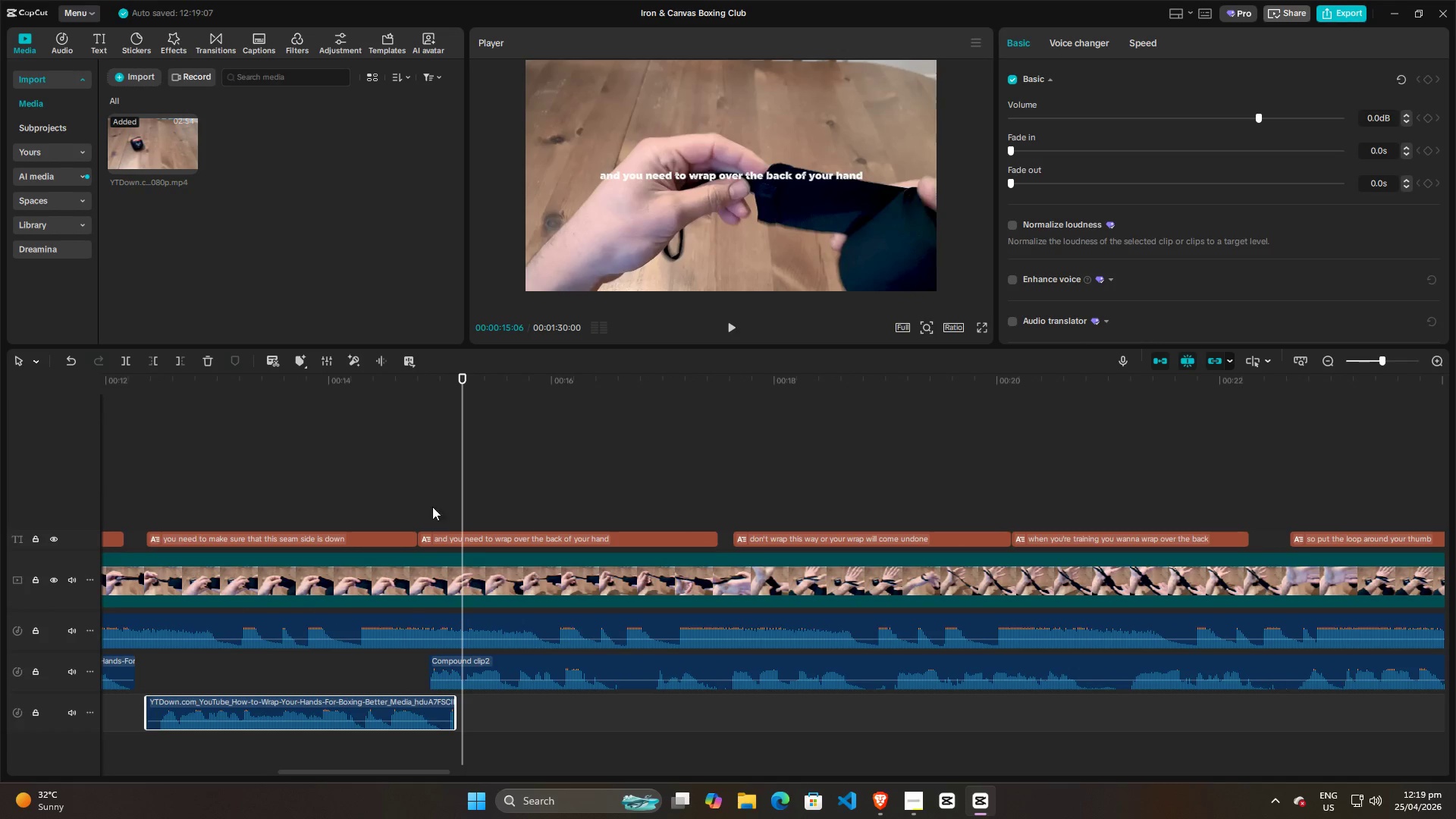 
left_click([419, 488])
 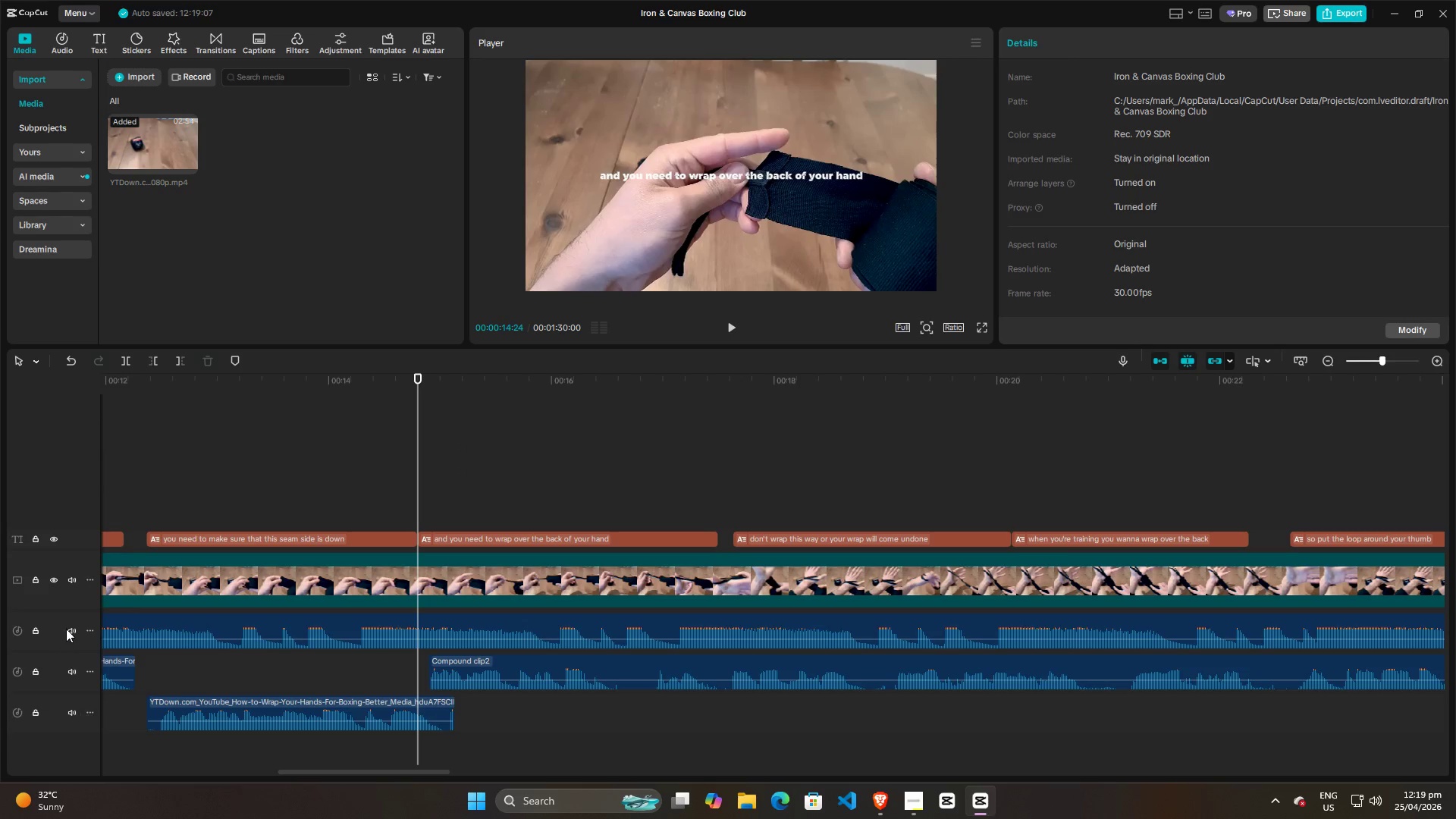 
left_click([70, 628])
 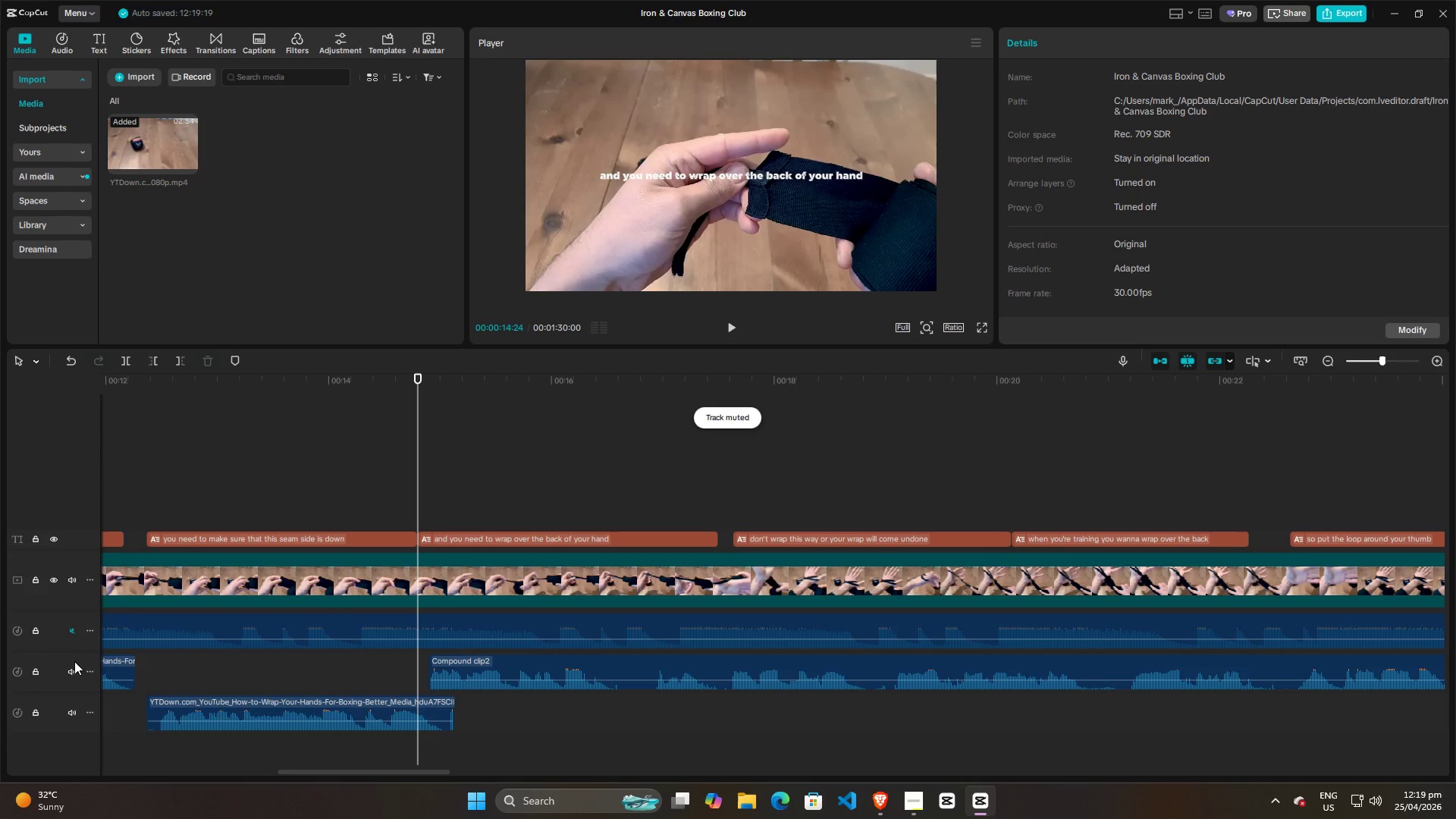 
left_click([74, 666])
 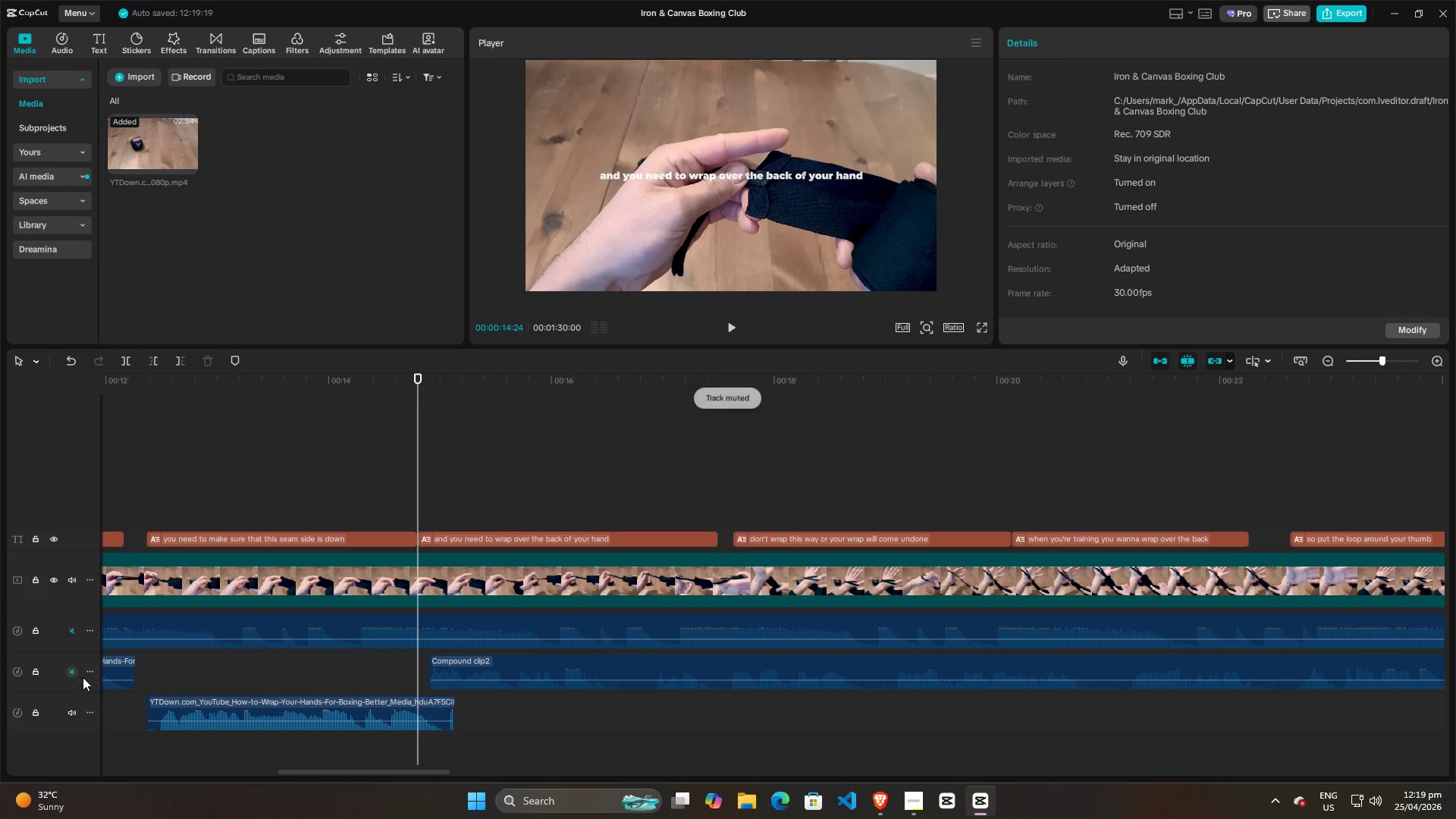 
key(Space)
 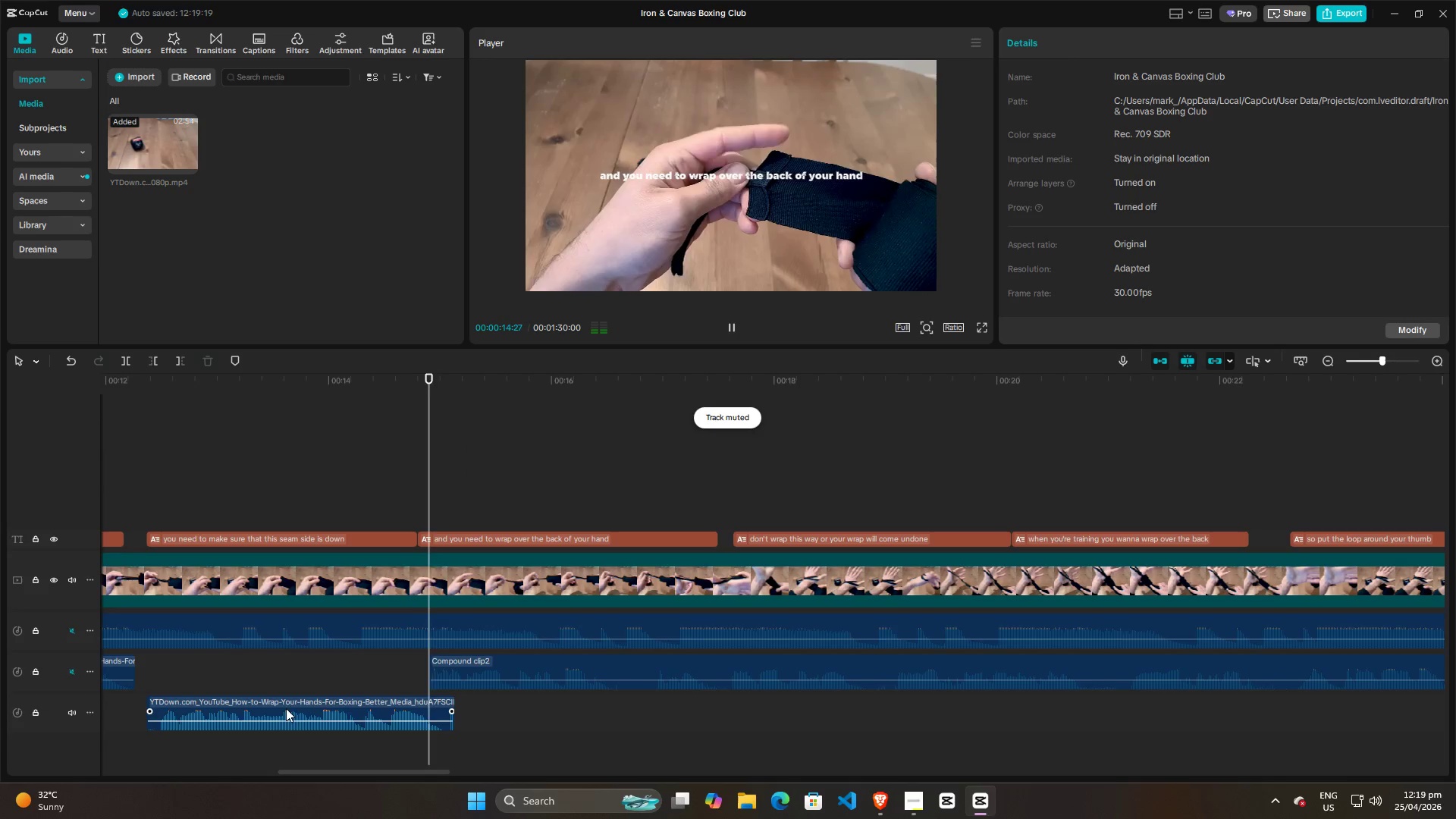 
key(Space)
 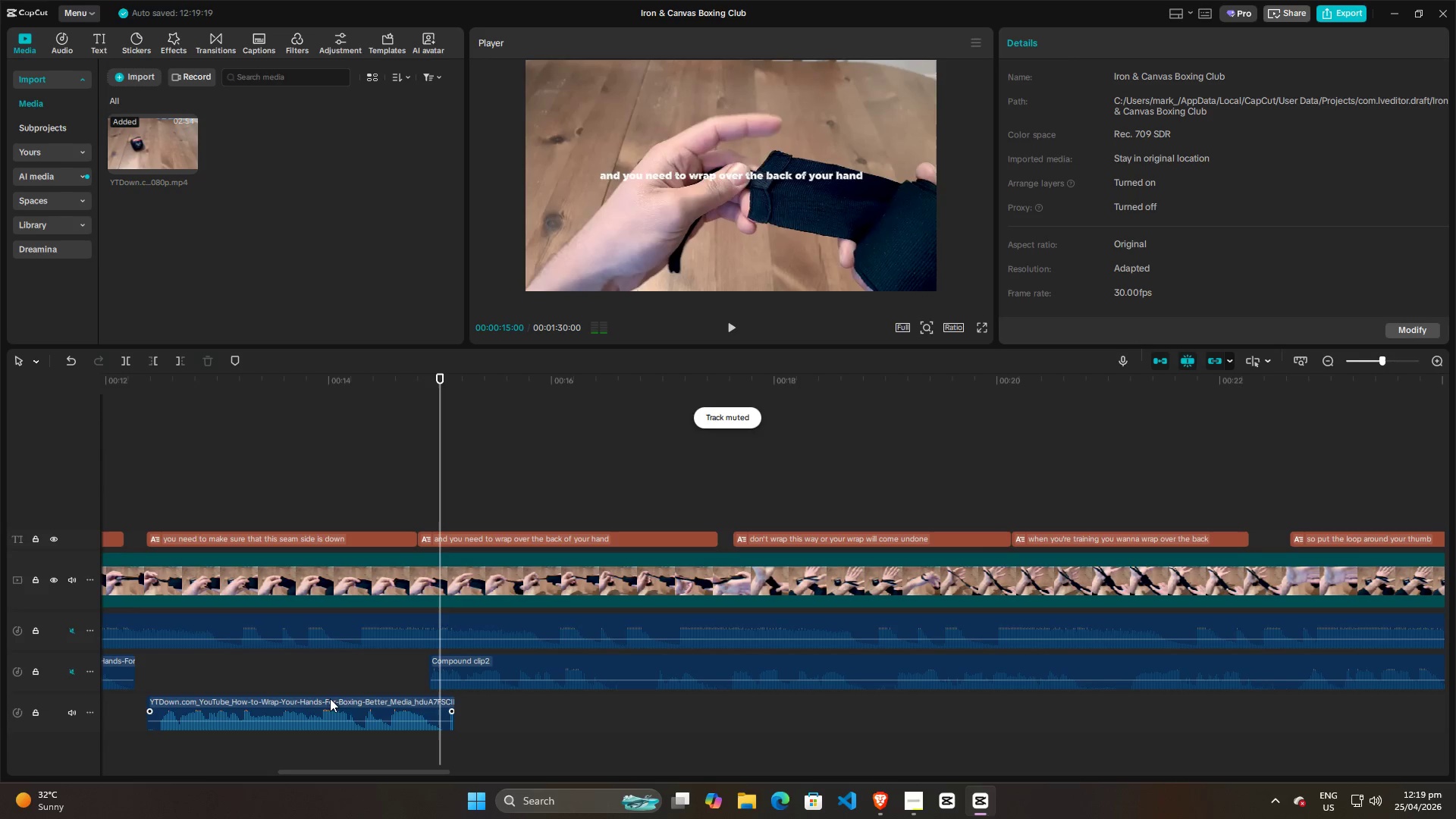 
key(Space)
 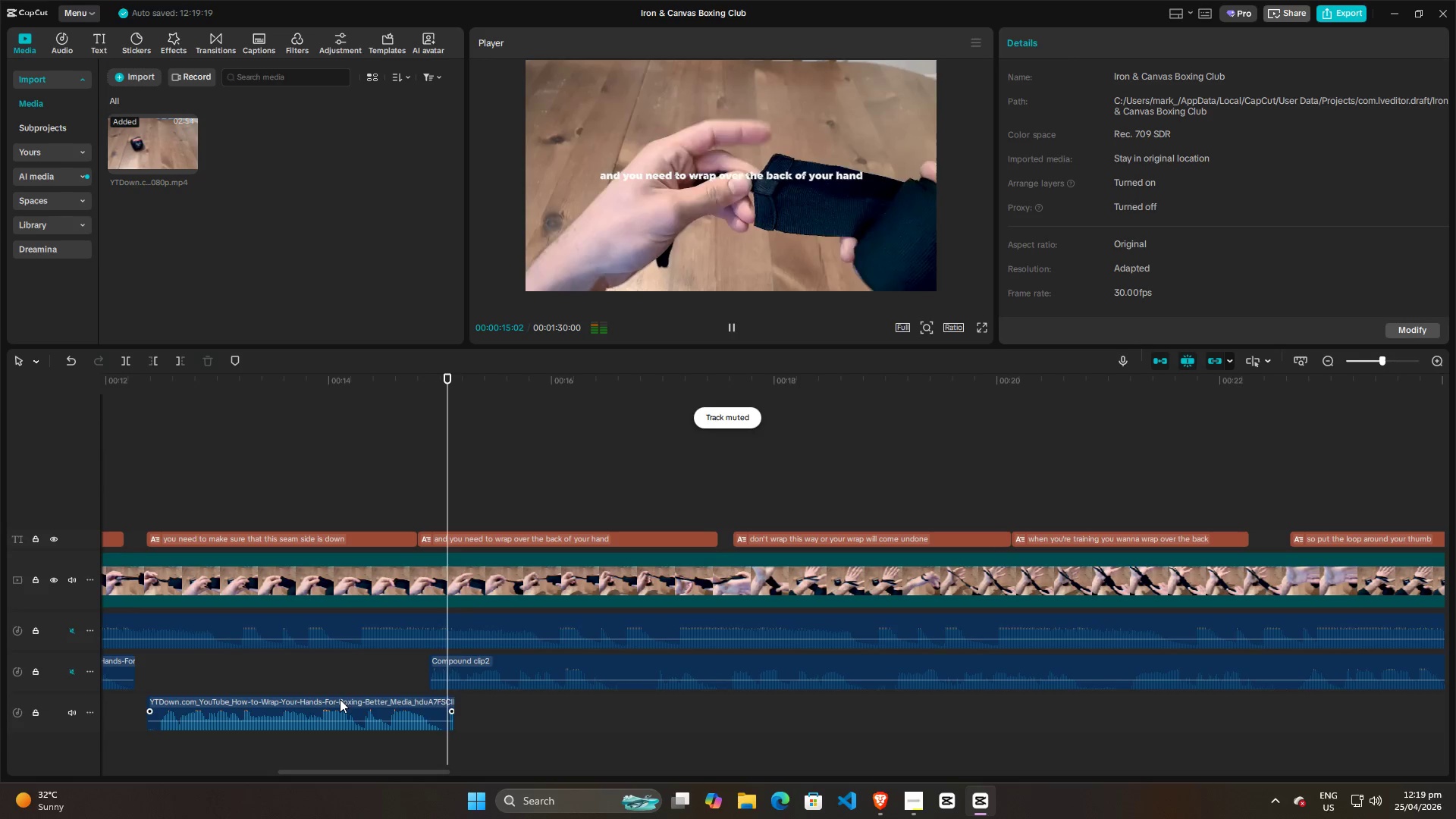 
key(Space)
 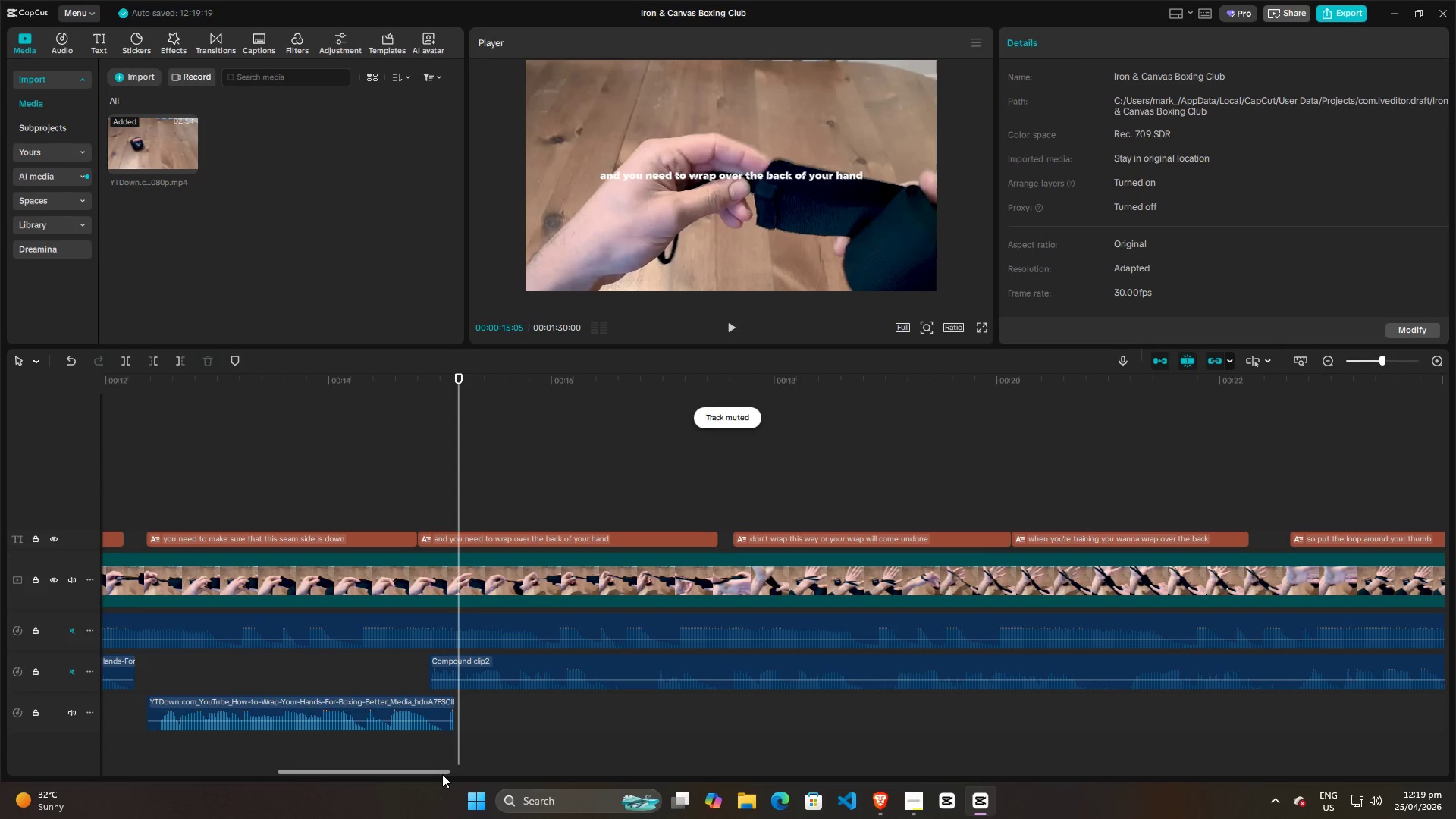 
double_click([432, 751])
 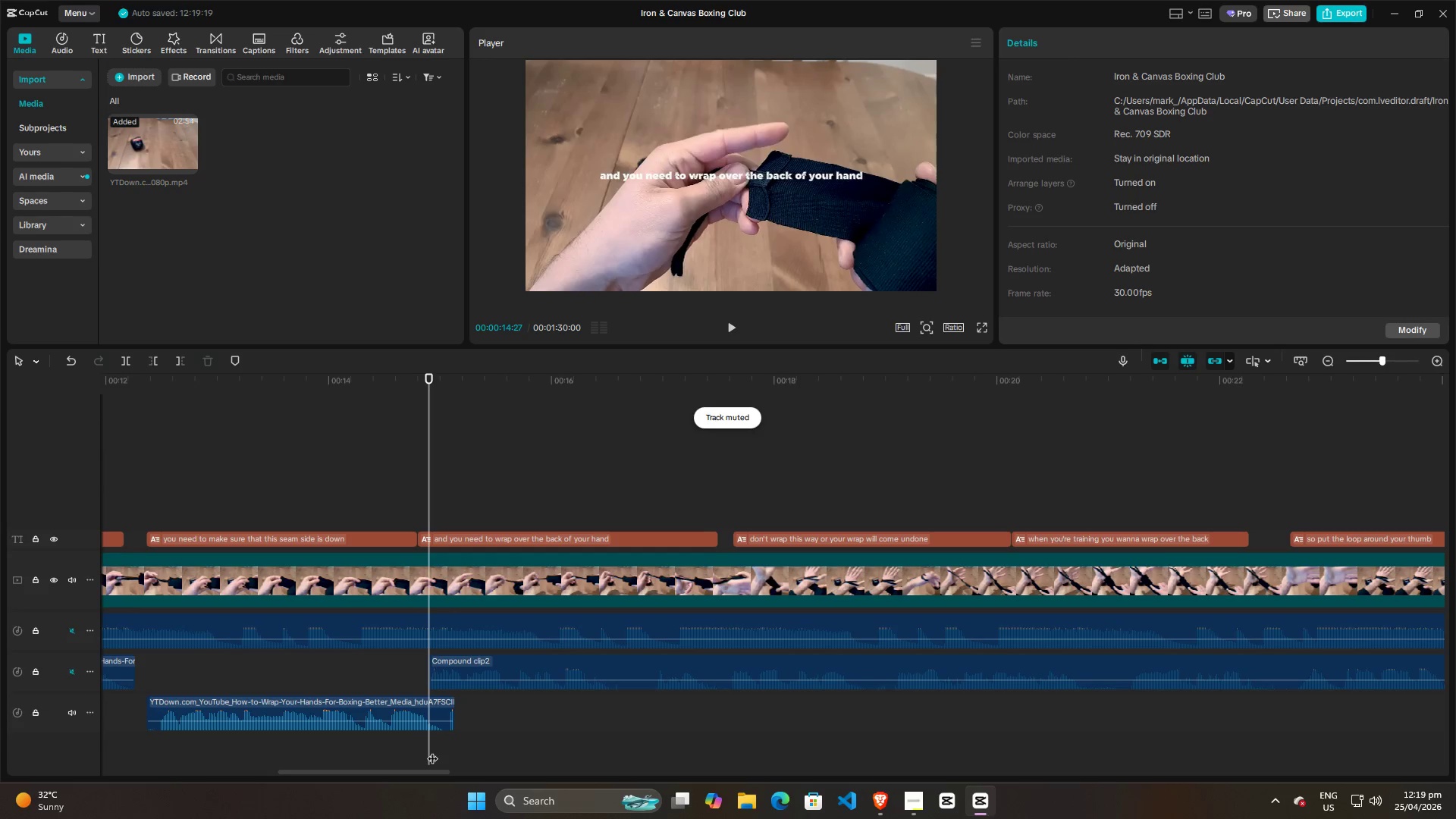 
key(Space)
 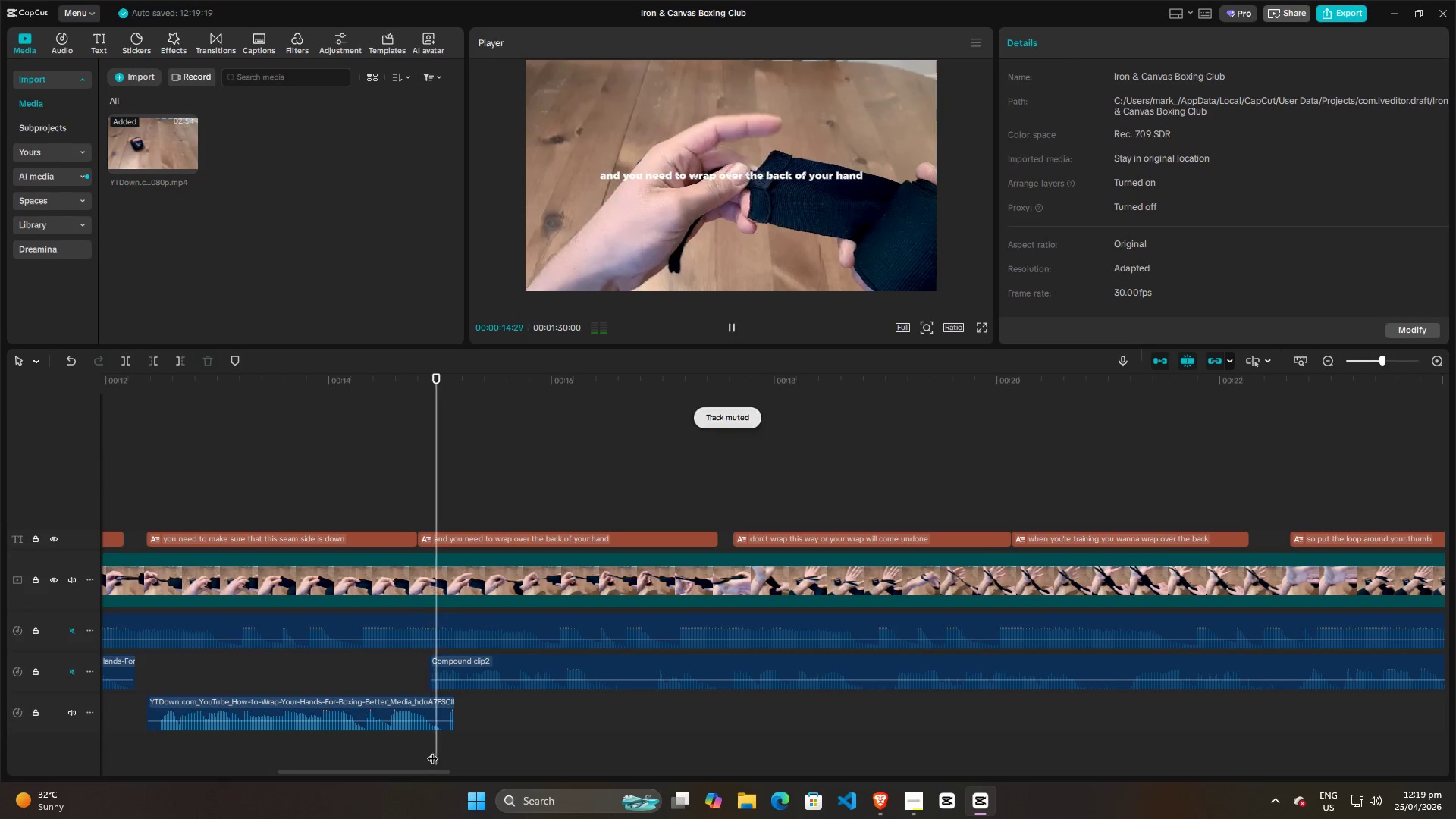 
key(Space)
 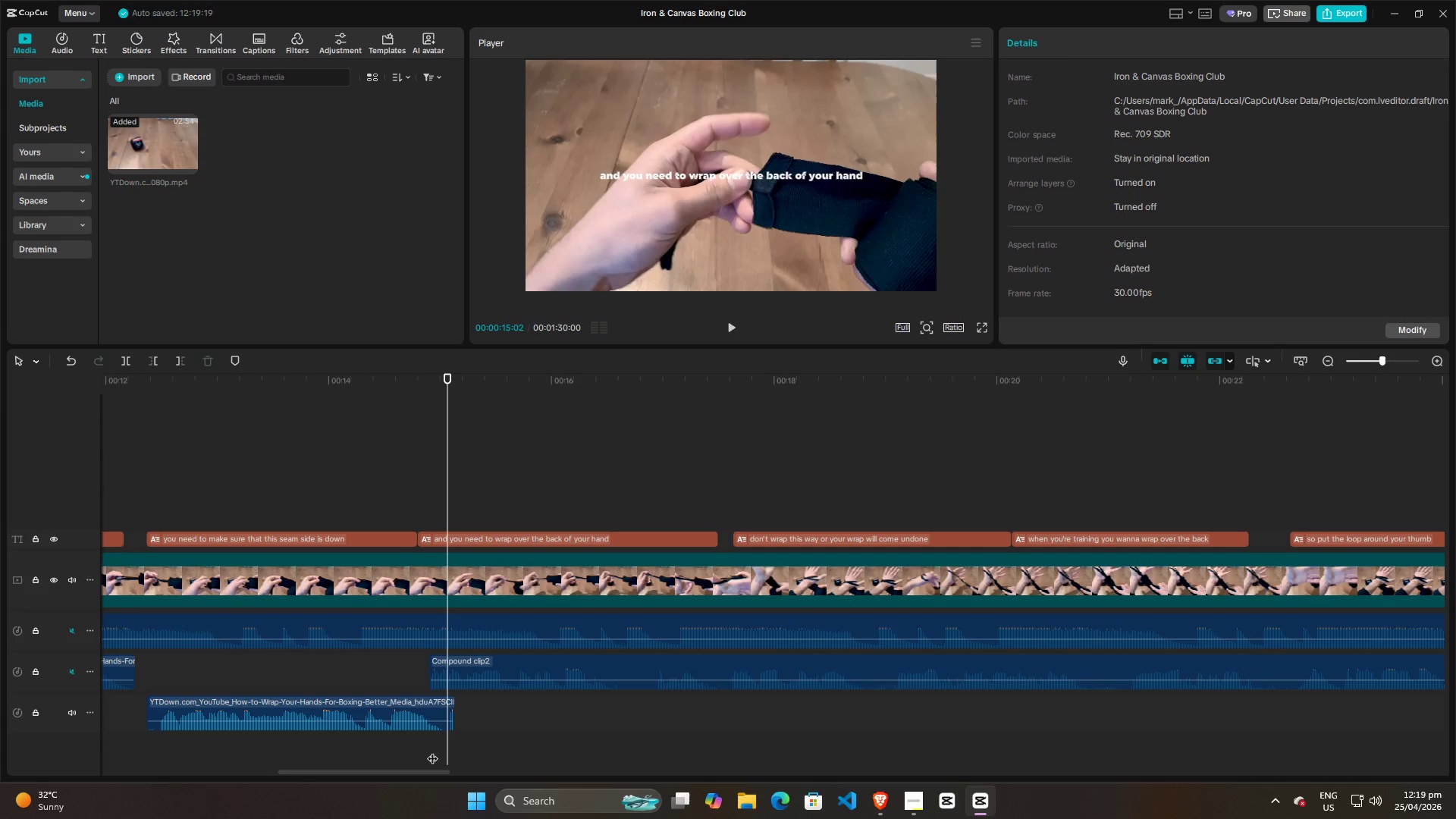 
left_click([432, 751])
 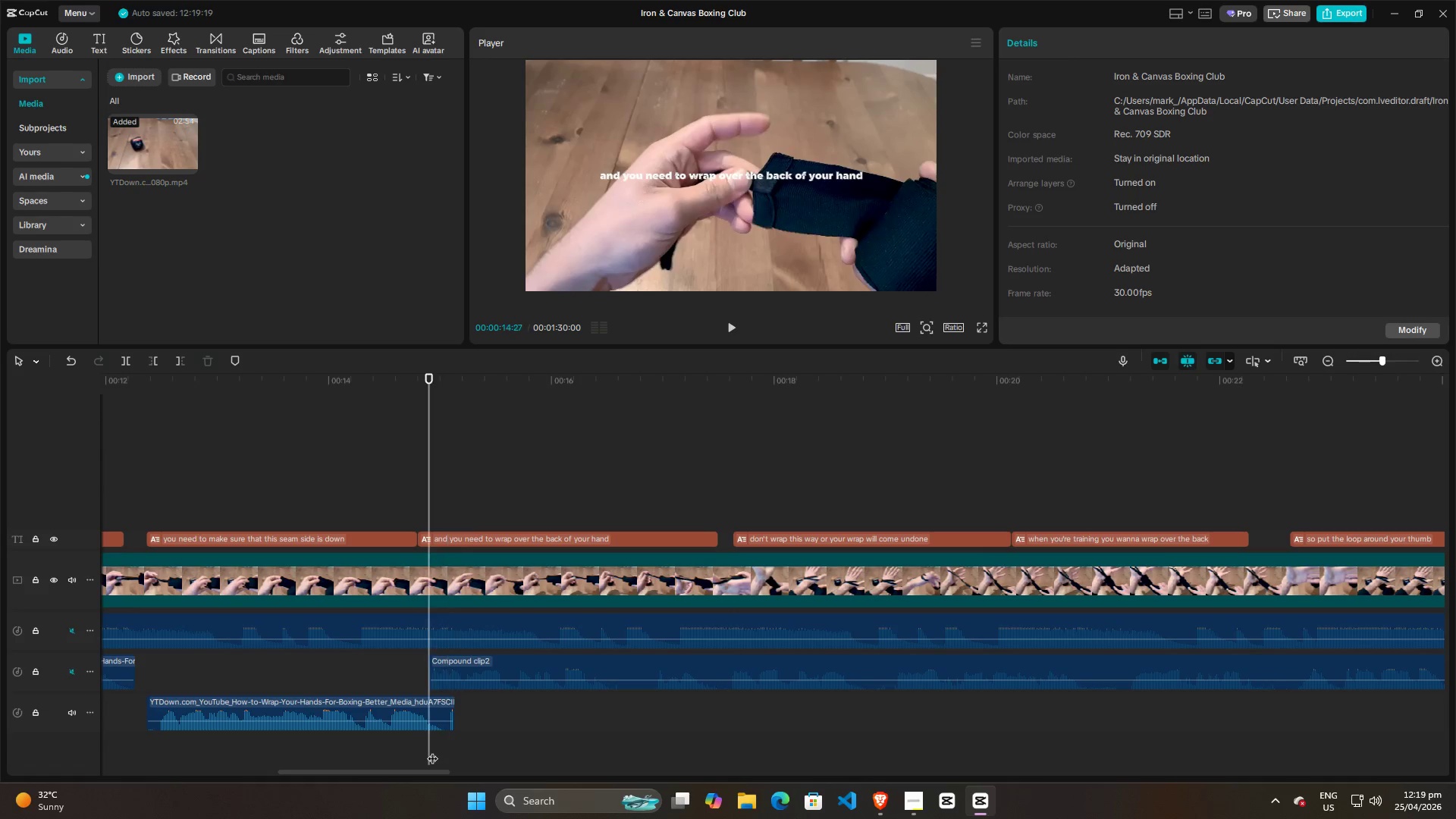 
key(Space)
 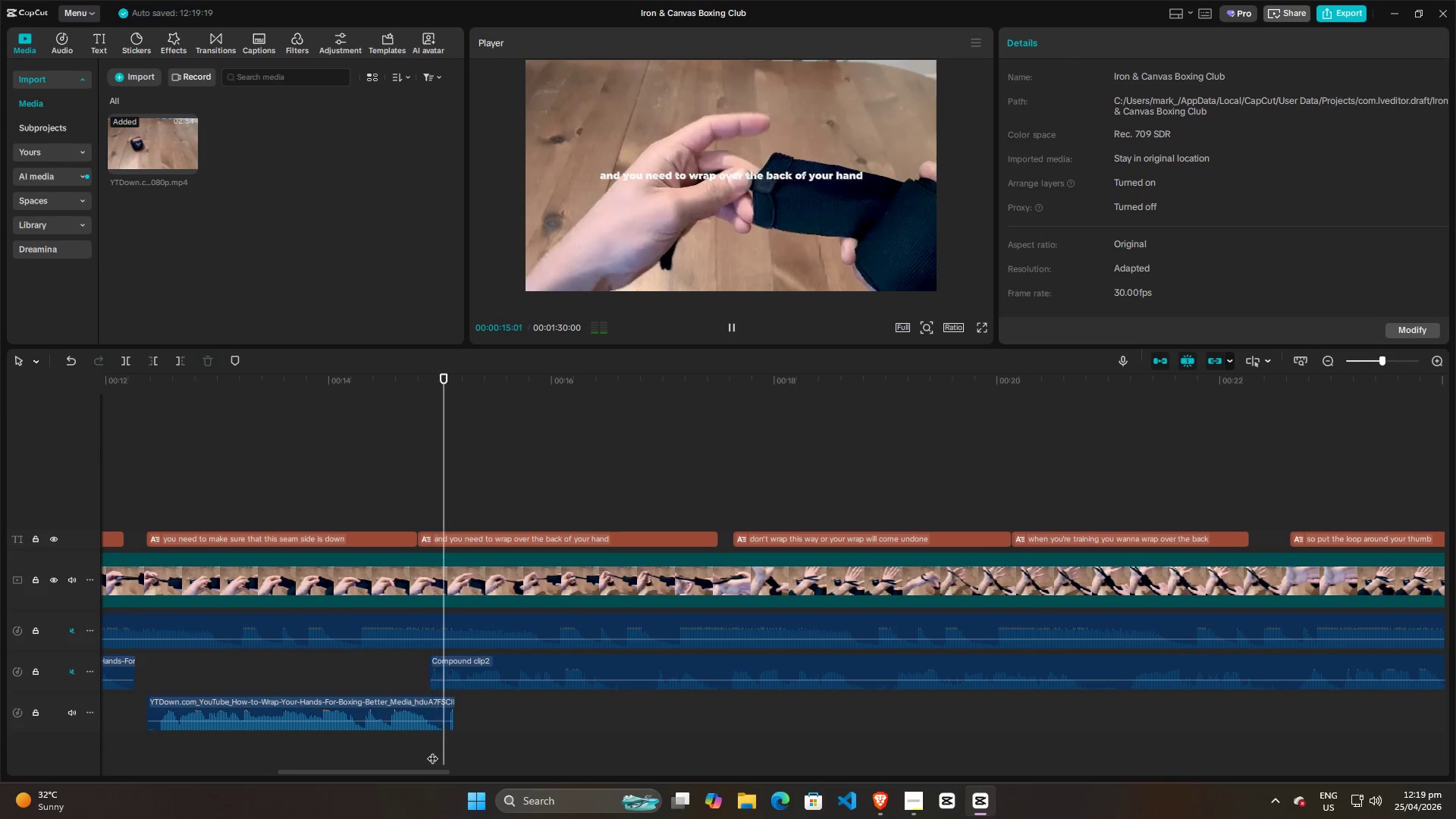 
key(Space)
 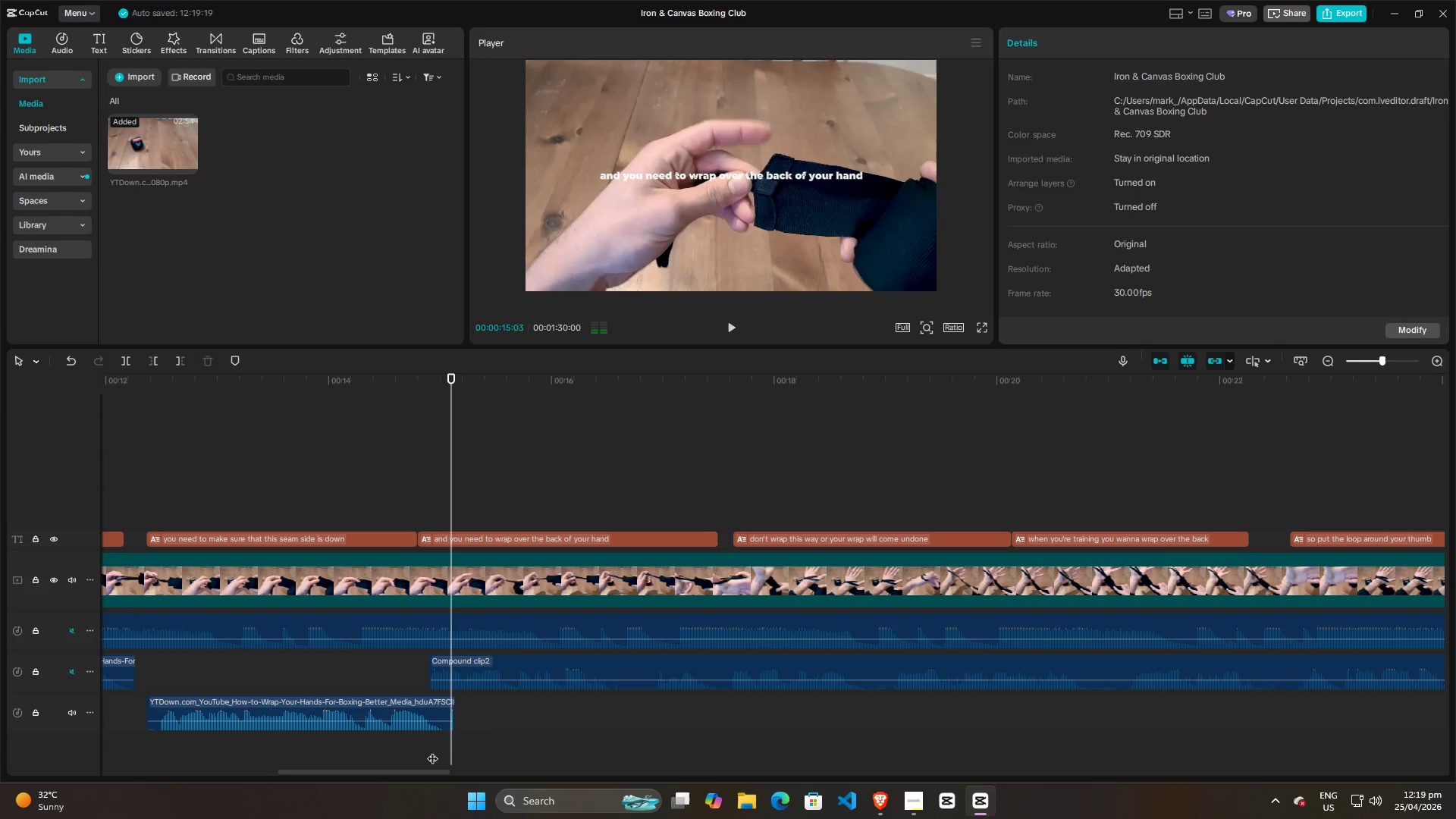 
left_click([432, 751])
 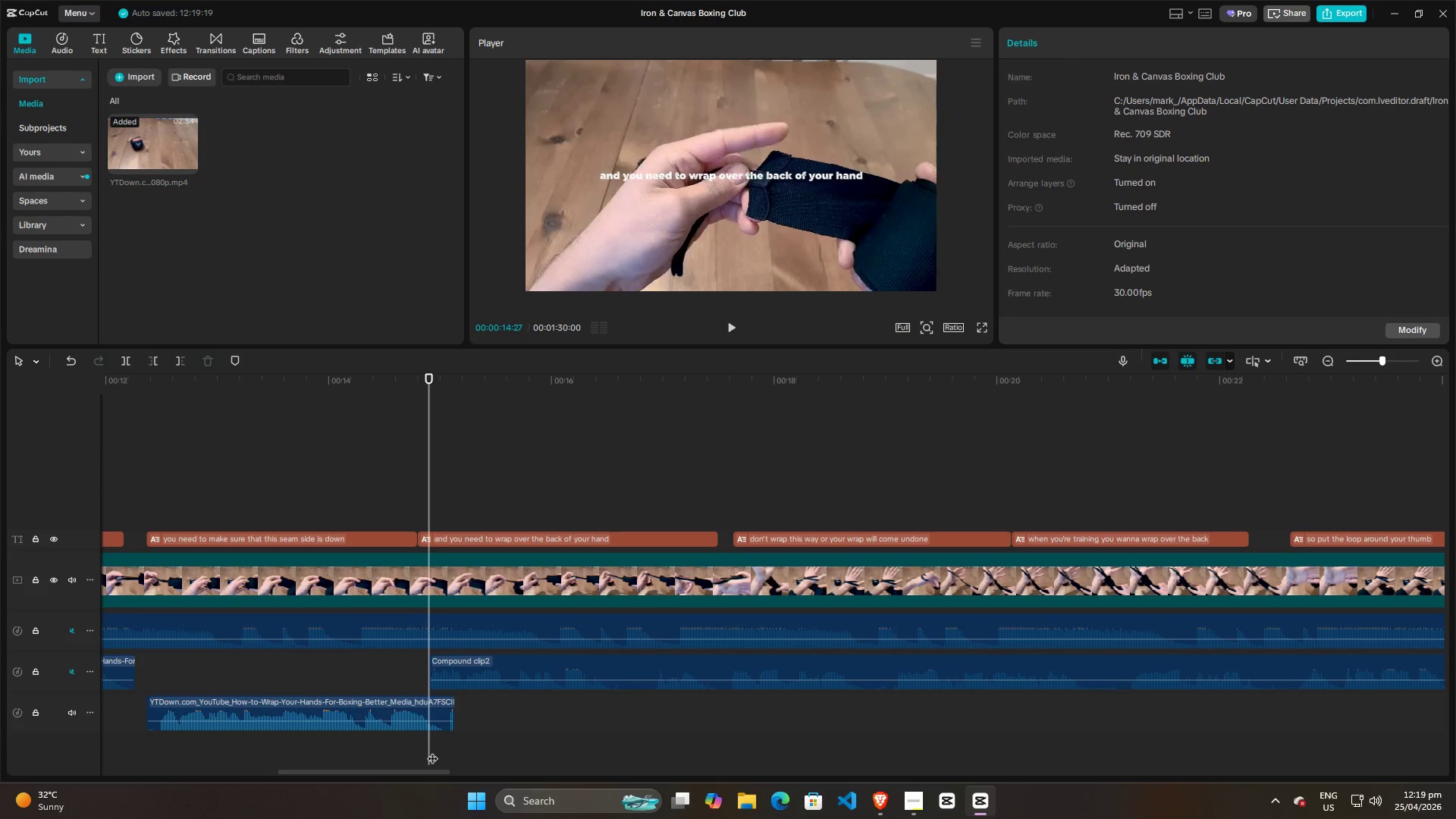 
key(Space)
 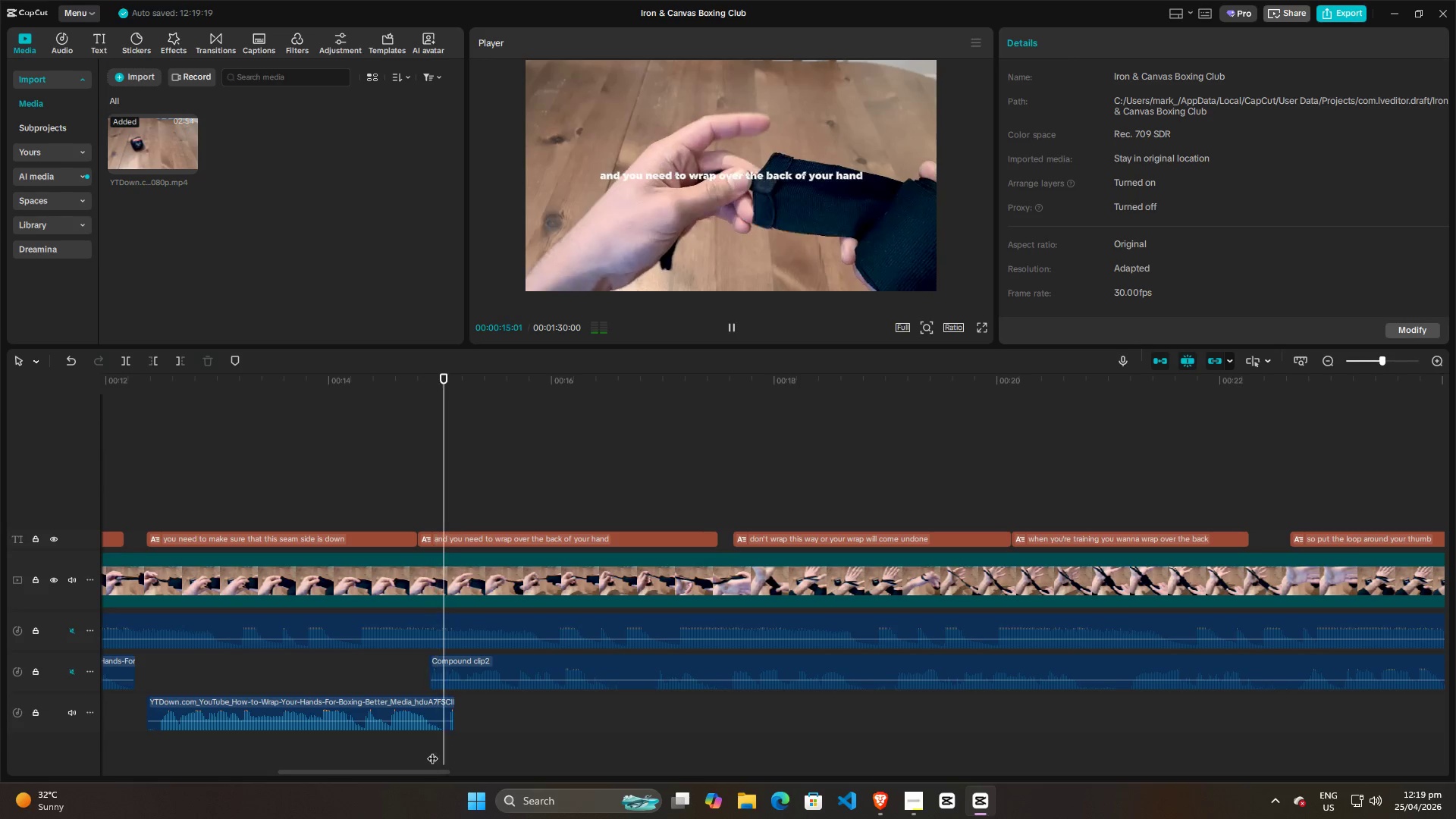 
key(Space)
 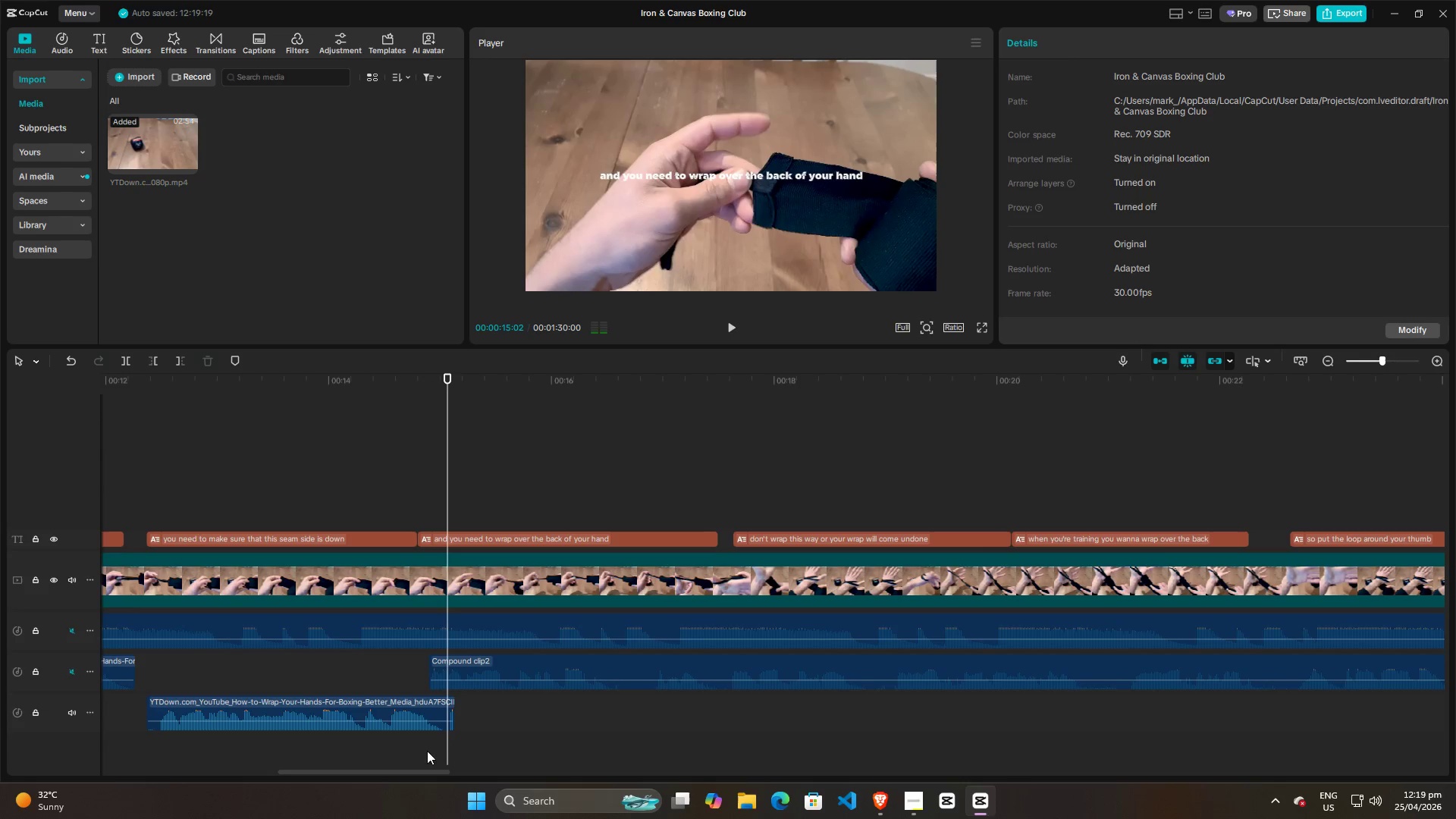 
left_click([423, 751])
 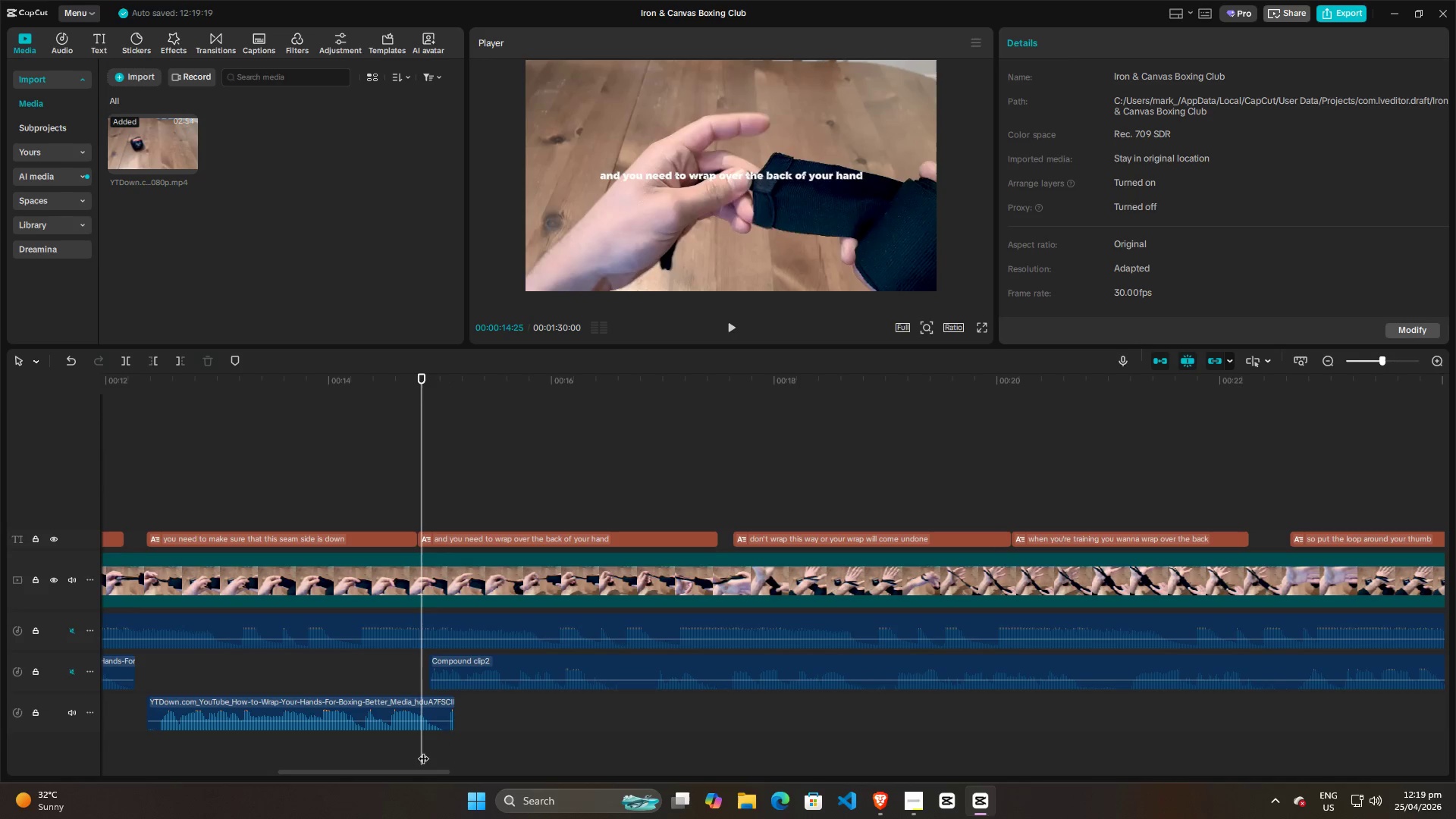 
key(Space)
 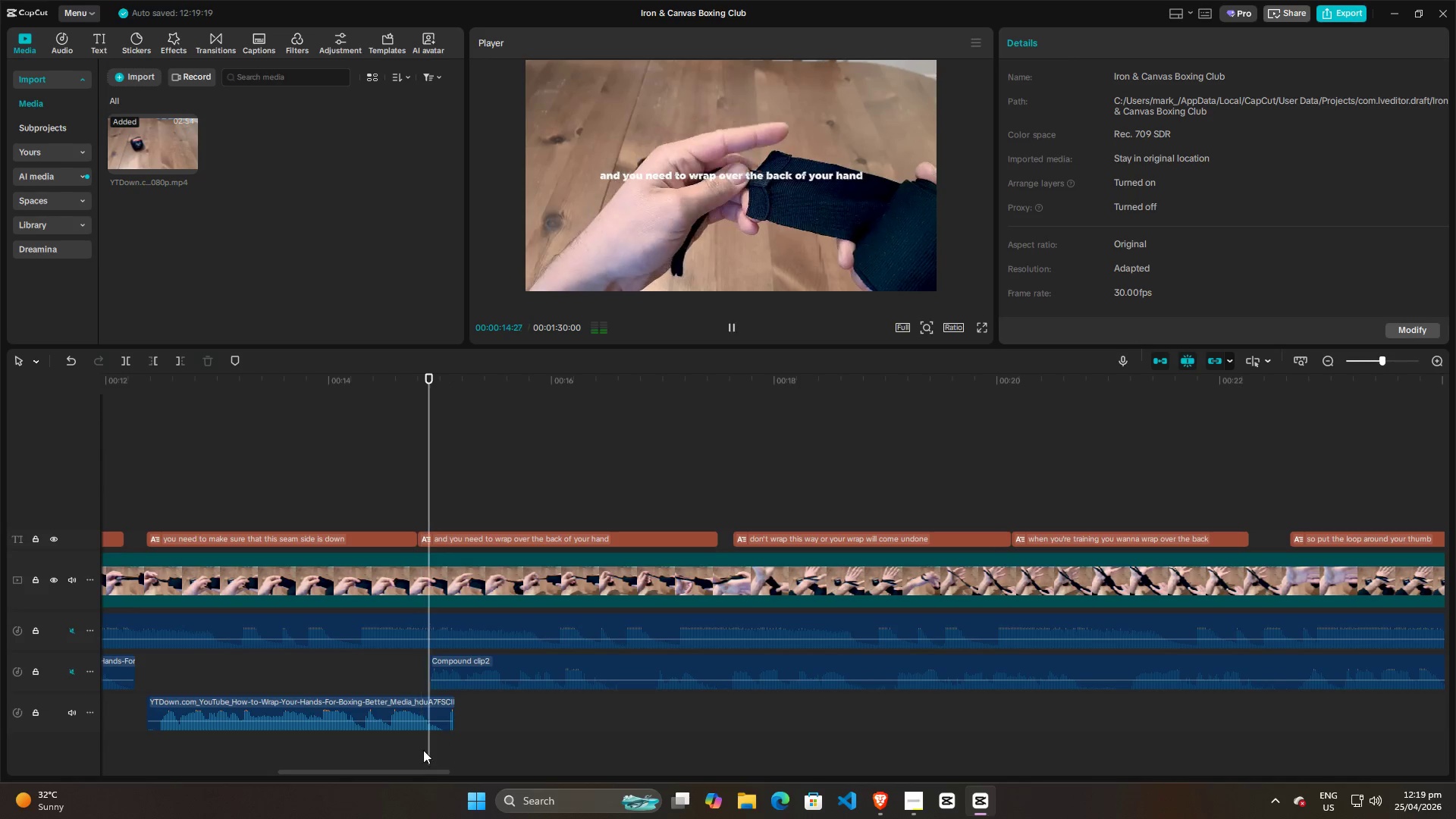 
key(Space)
 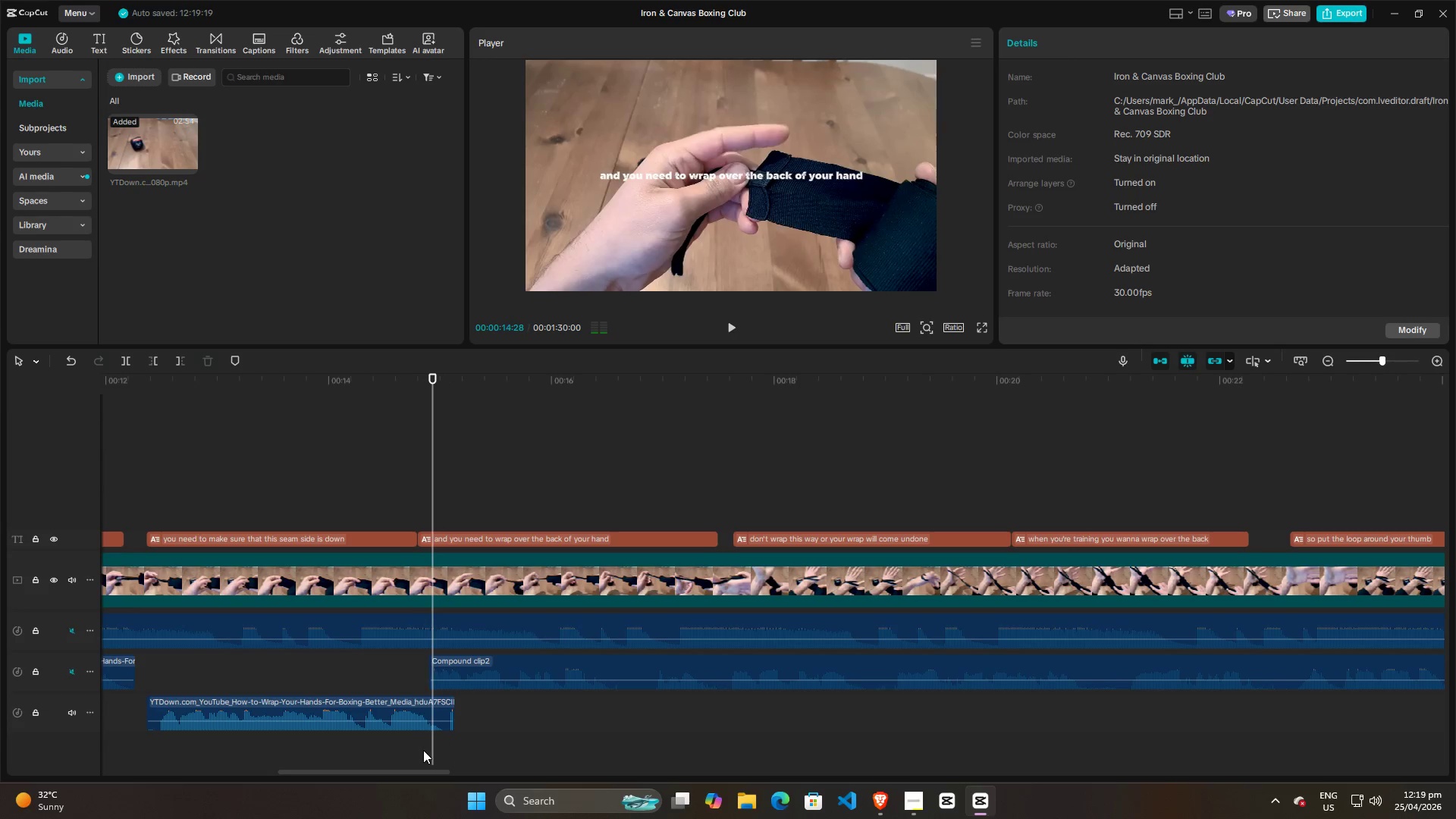 
key(Space)
 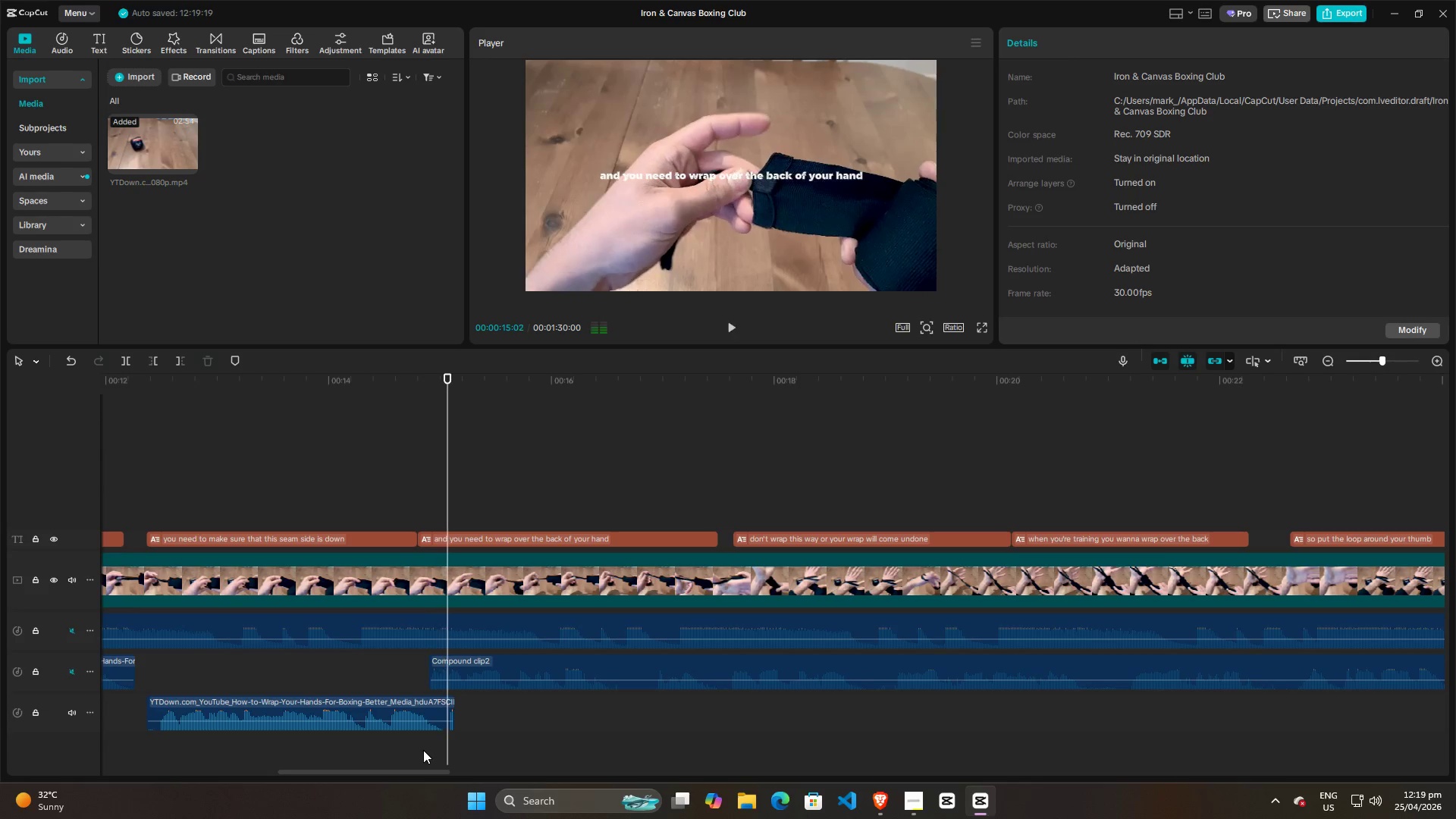 
key(Space)
 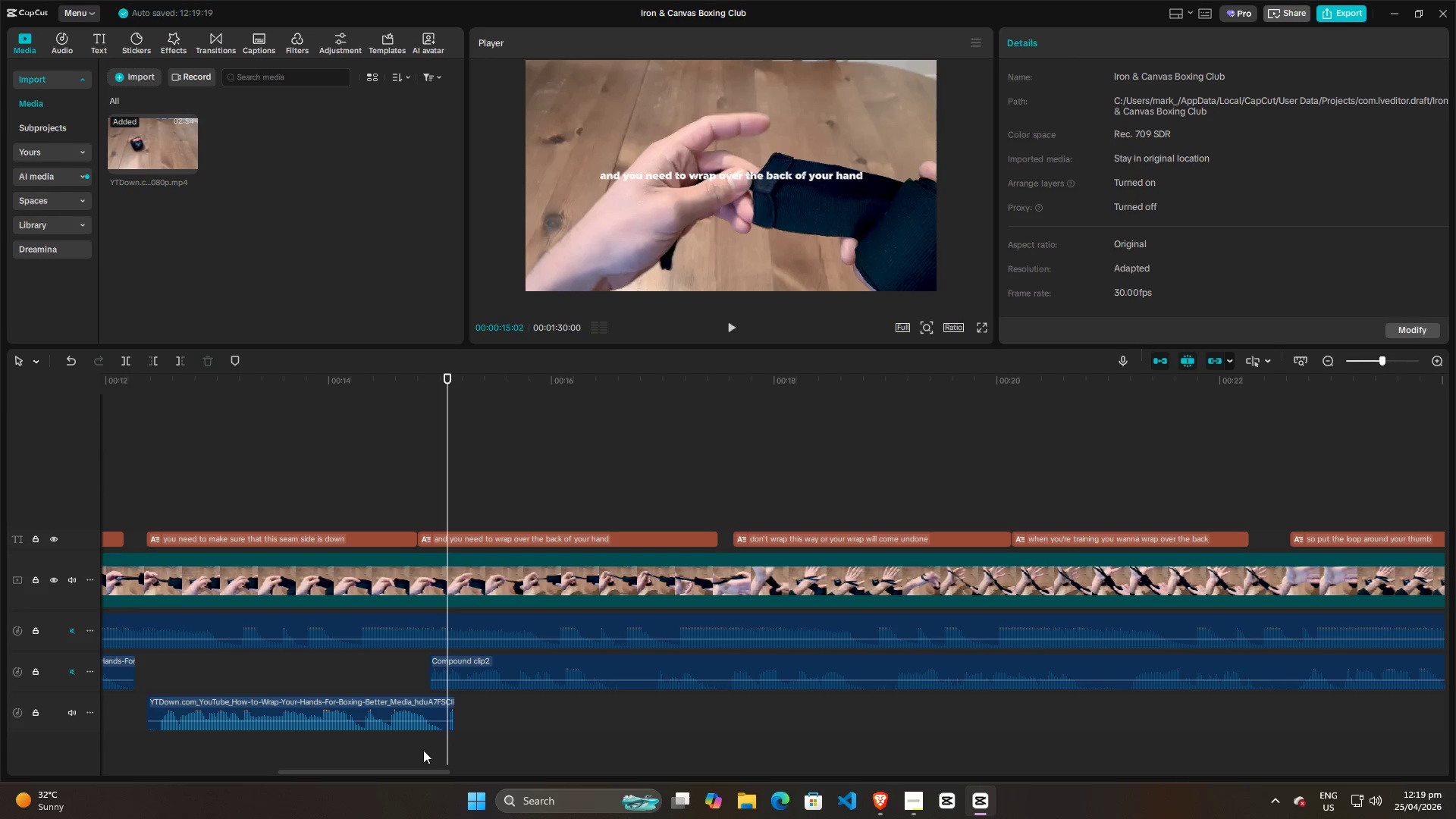 
left_click([423, 750])
 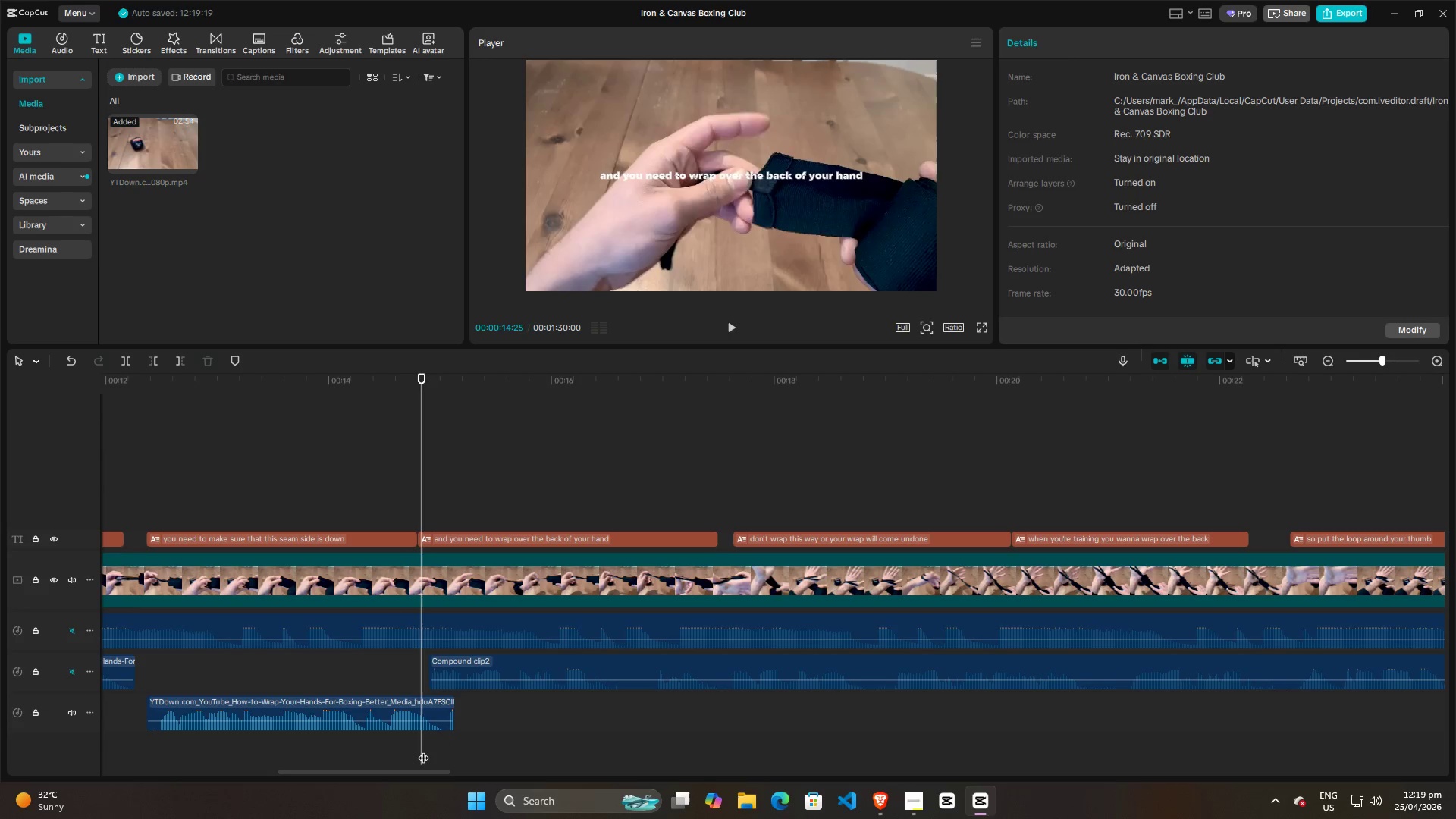 
key(Space)
 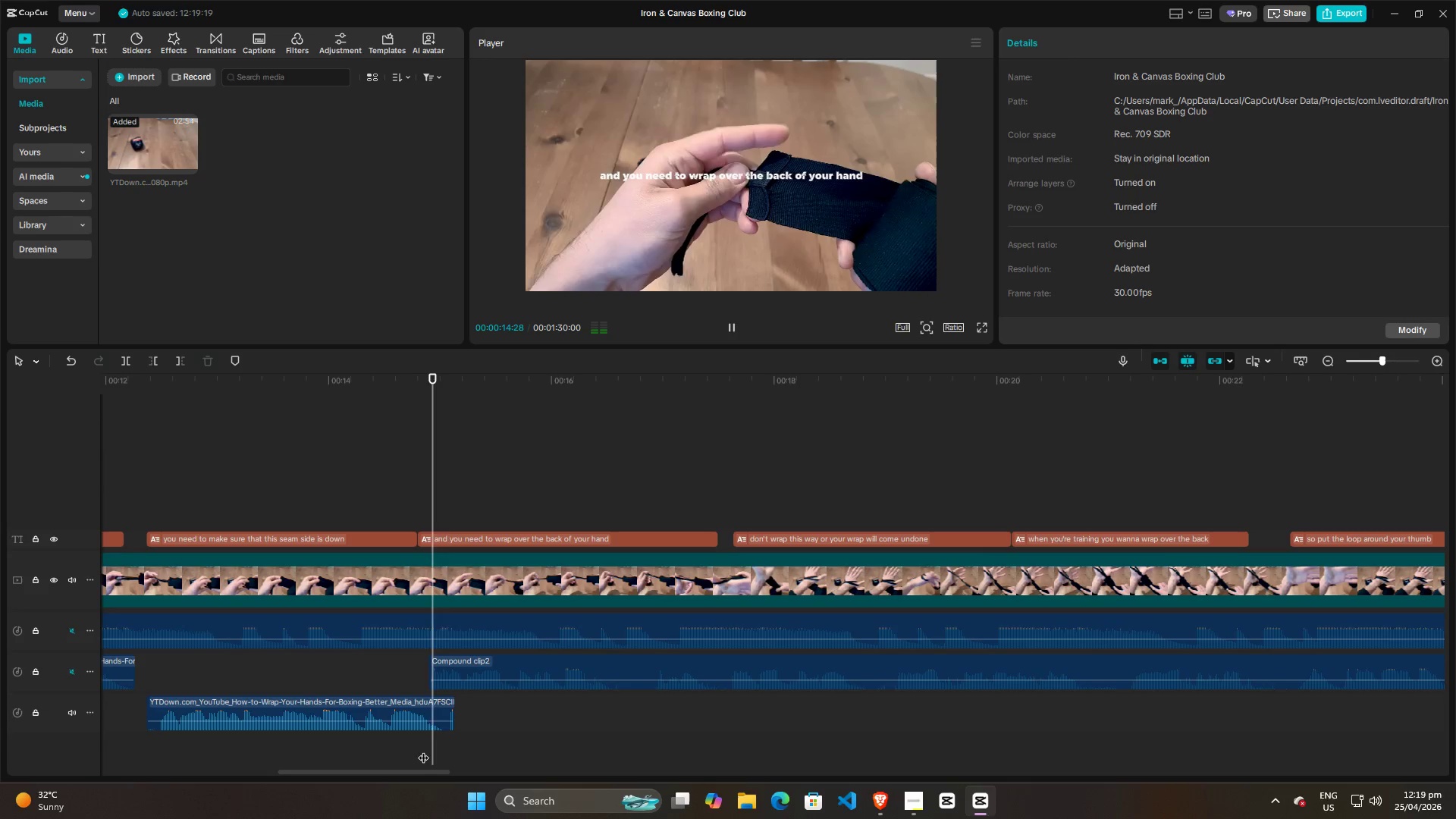 
key(Space)
 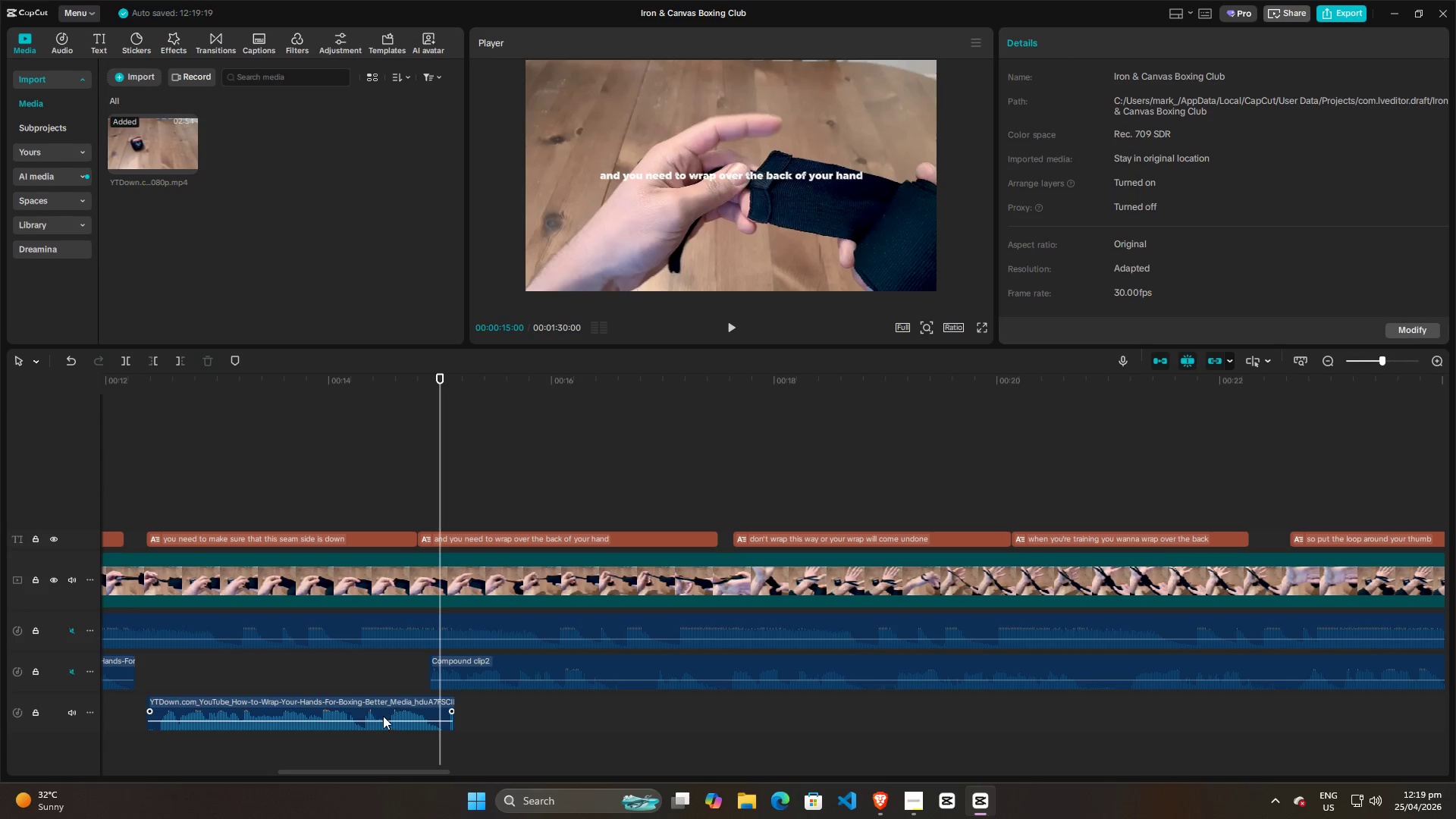 
left_click([380, 716])
 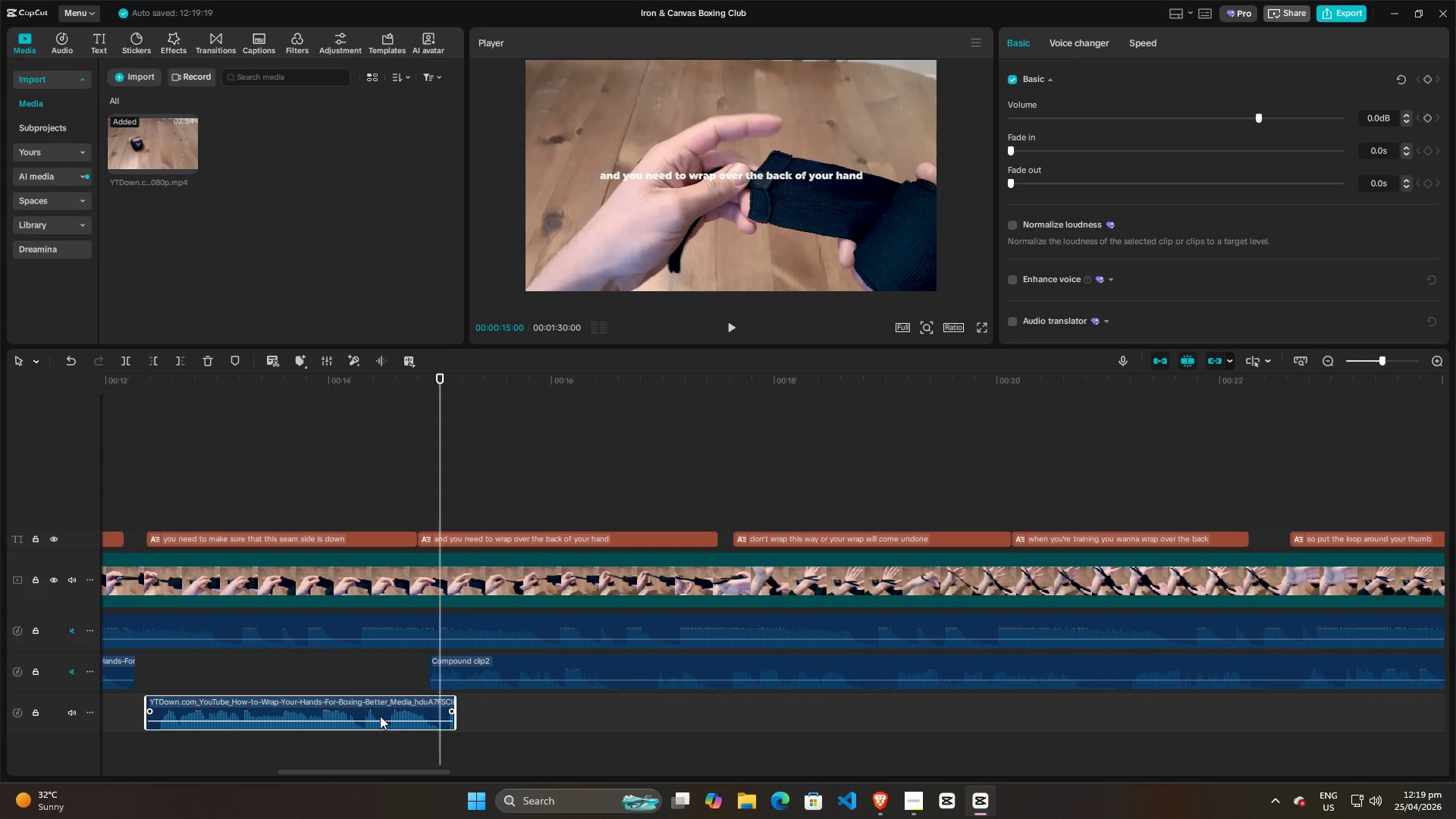 
key(Alt+G)
 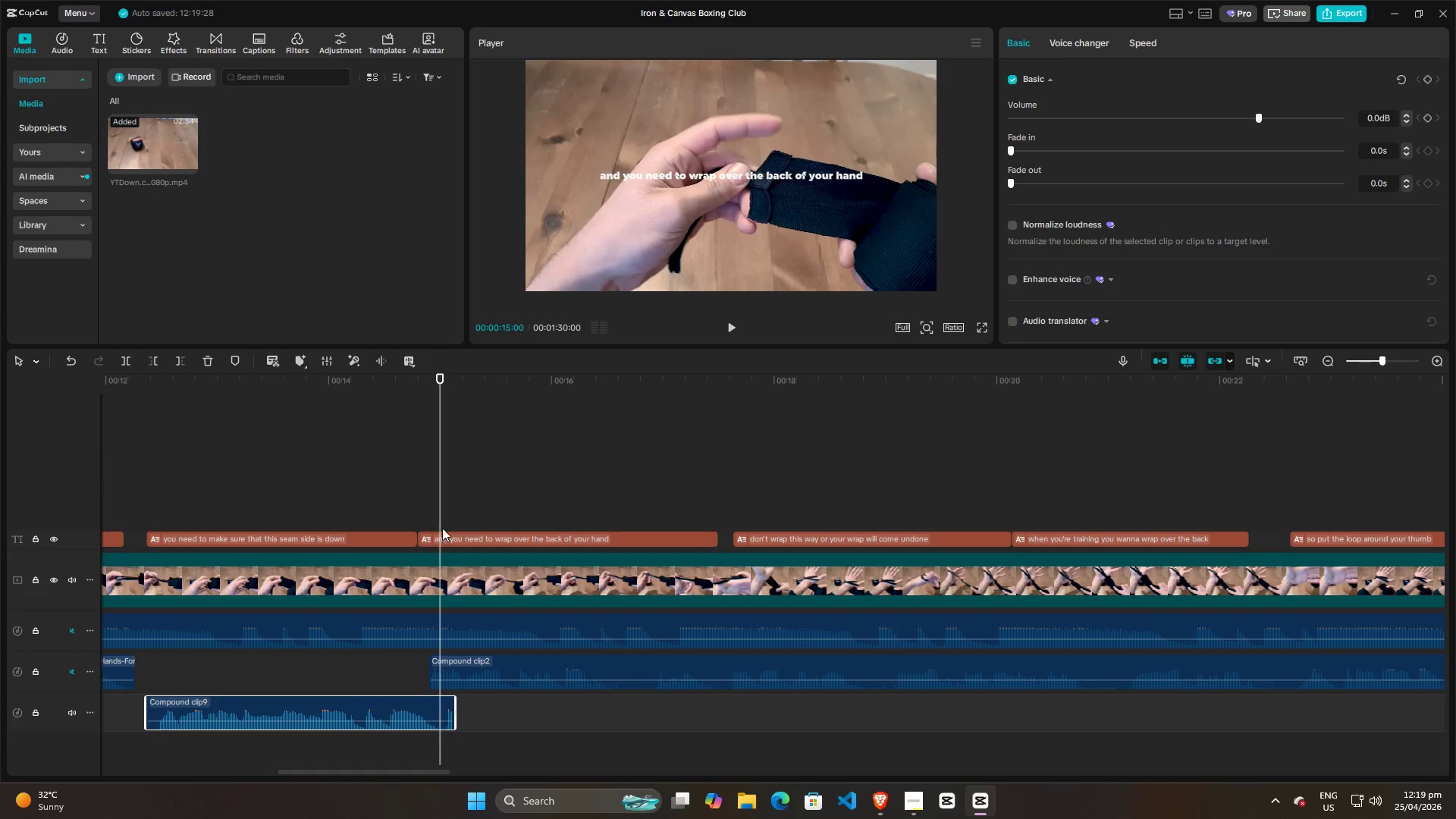 
left_click_drag(start_coordinate=[439, 513], to_coordinate=[445, 514])
 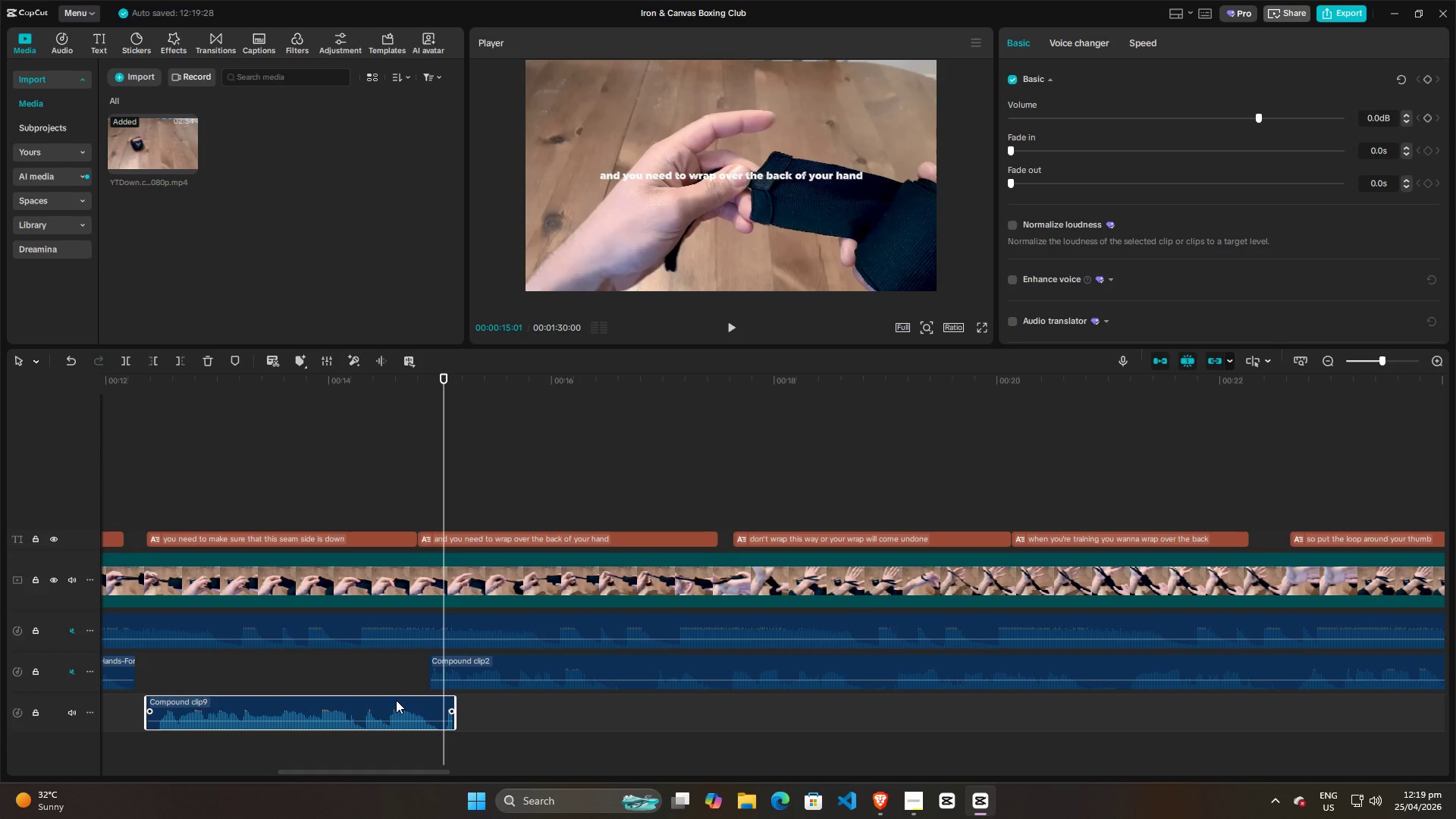 
left_click([396, 700])
 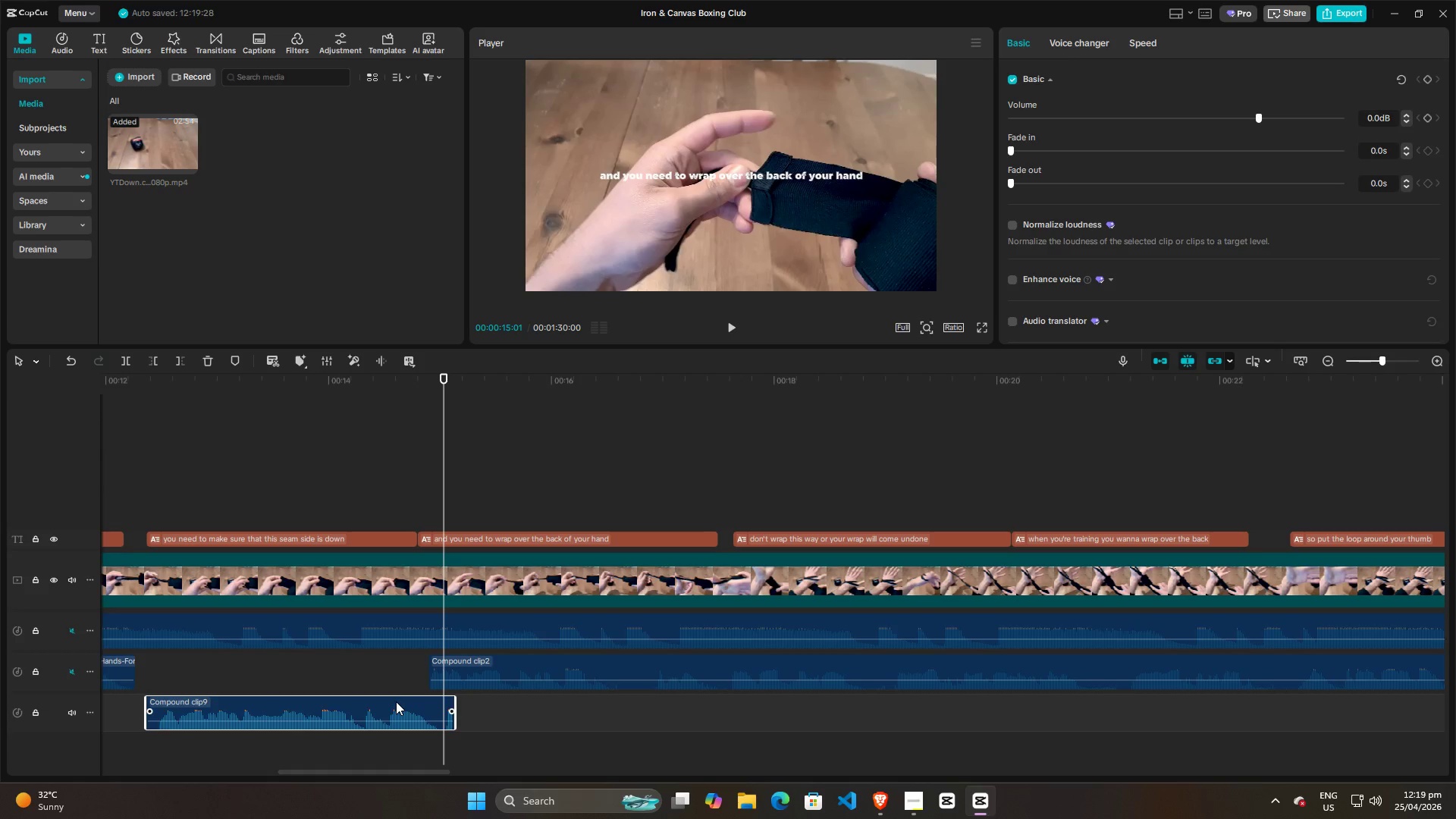 
key(W)
 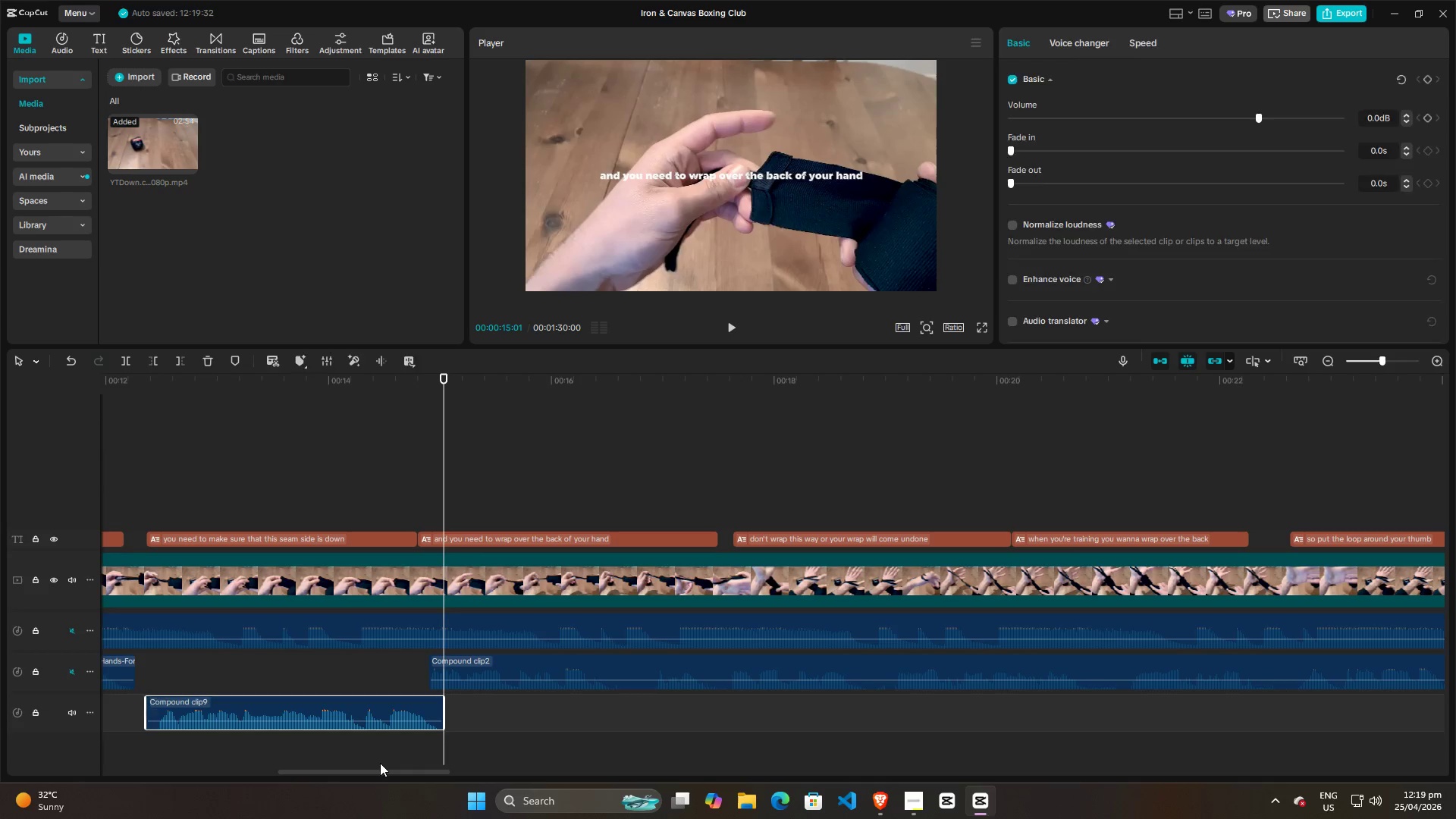 
left_click([380, 763])
 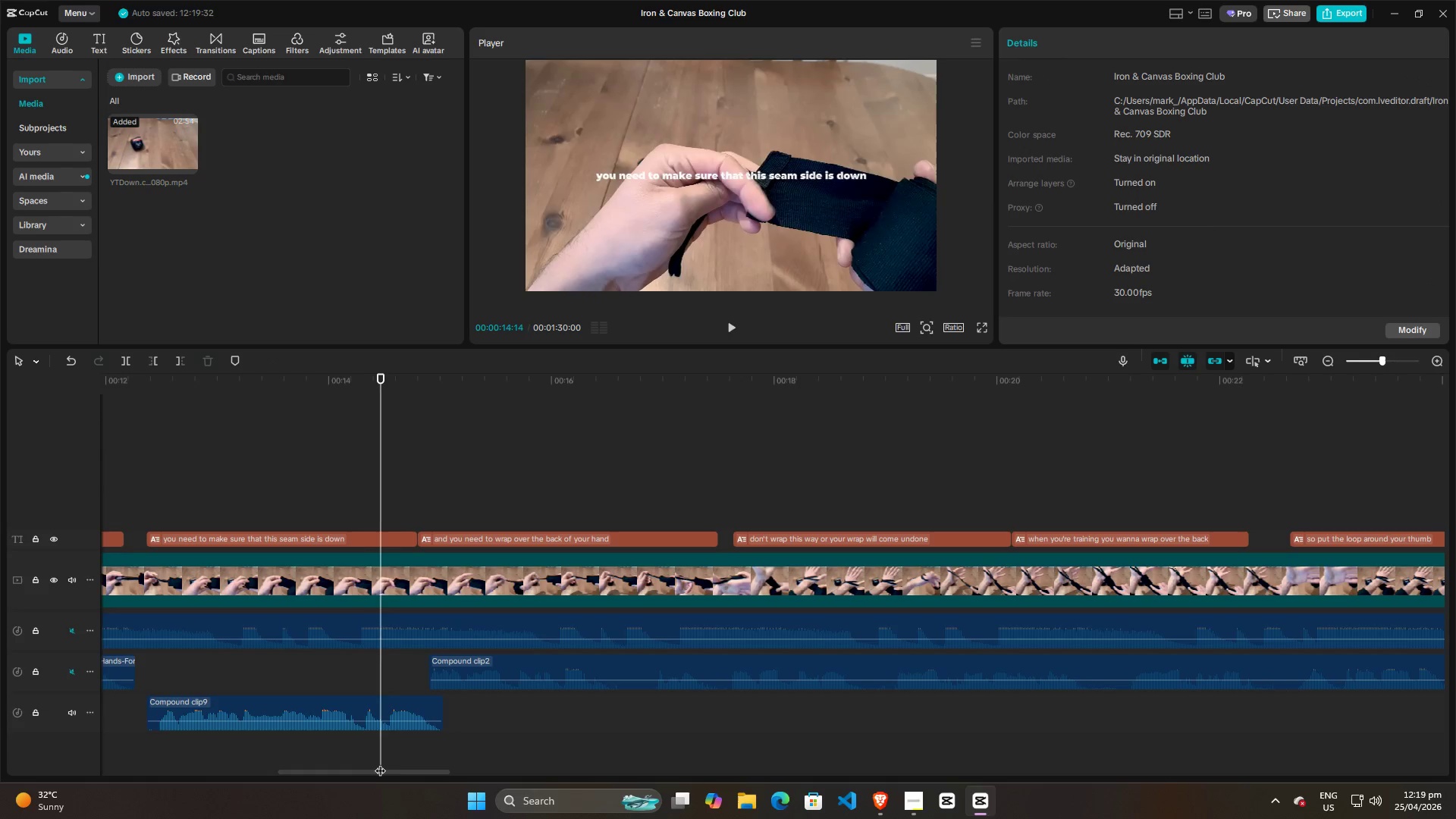 
key(Space)
 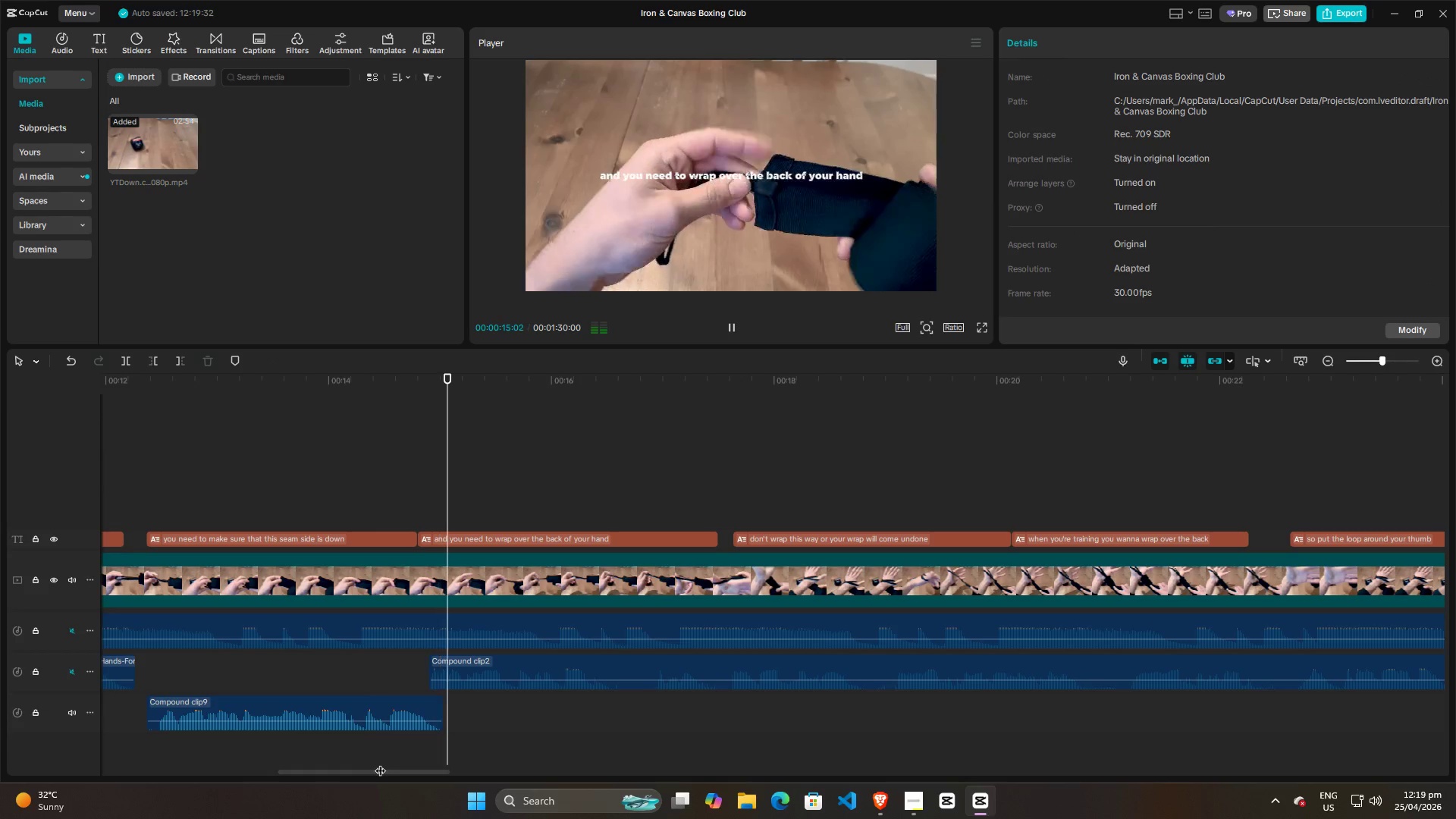 
key(Space)
 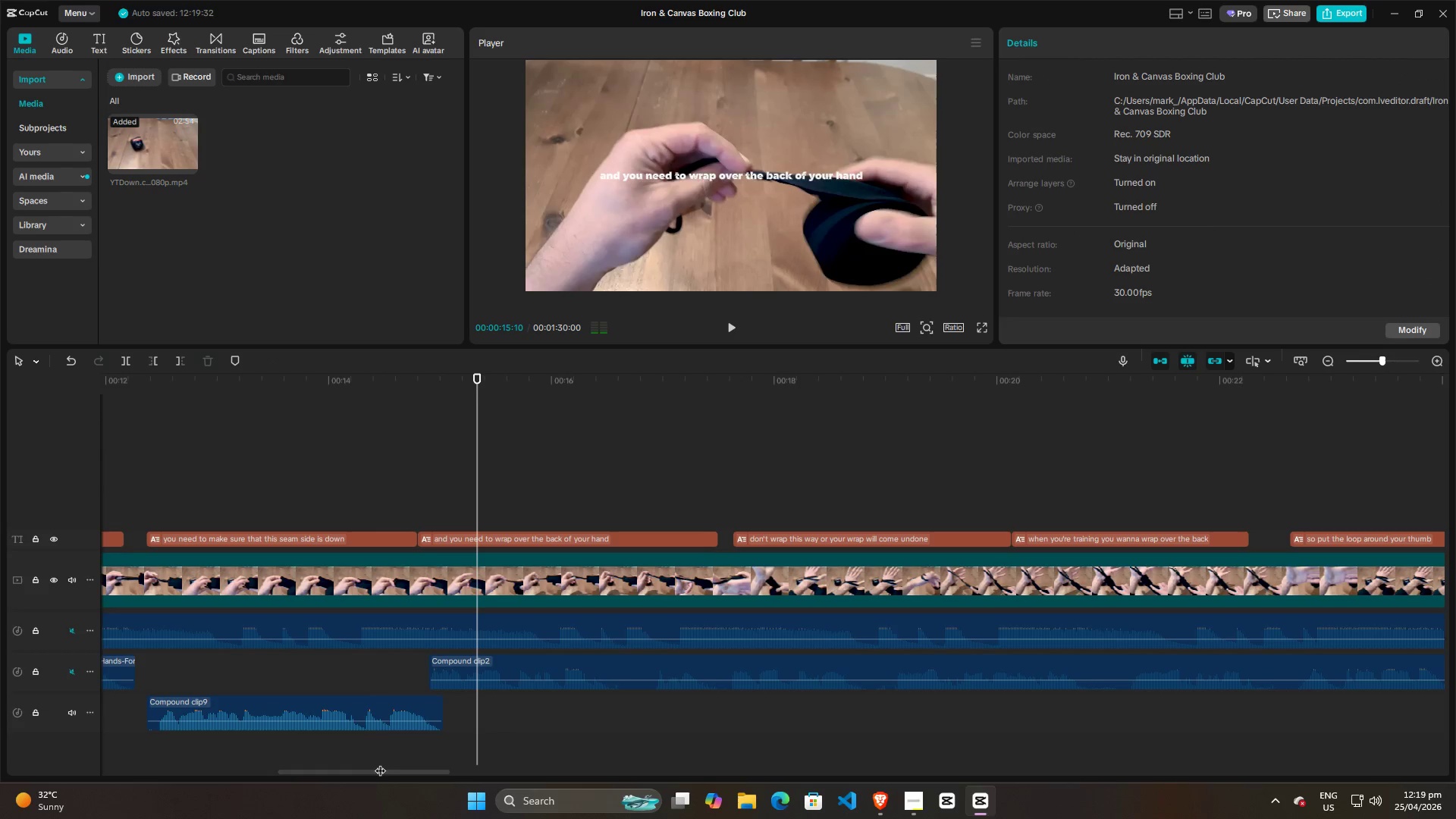 
hold_key(key=ControlLeft, duration=0.52)
 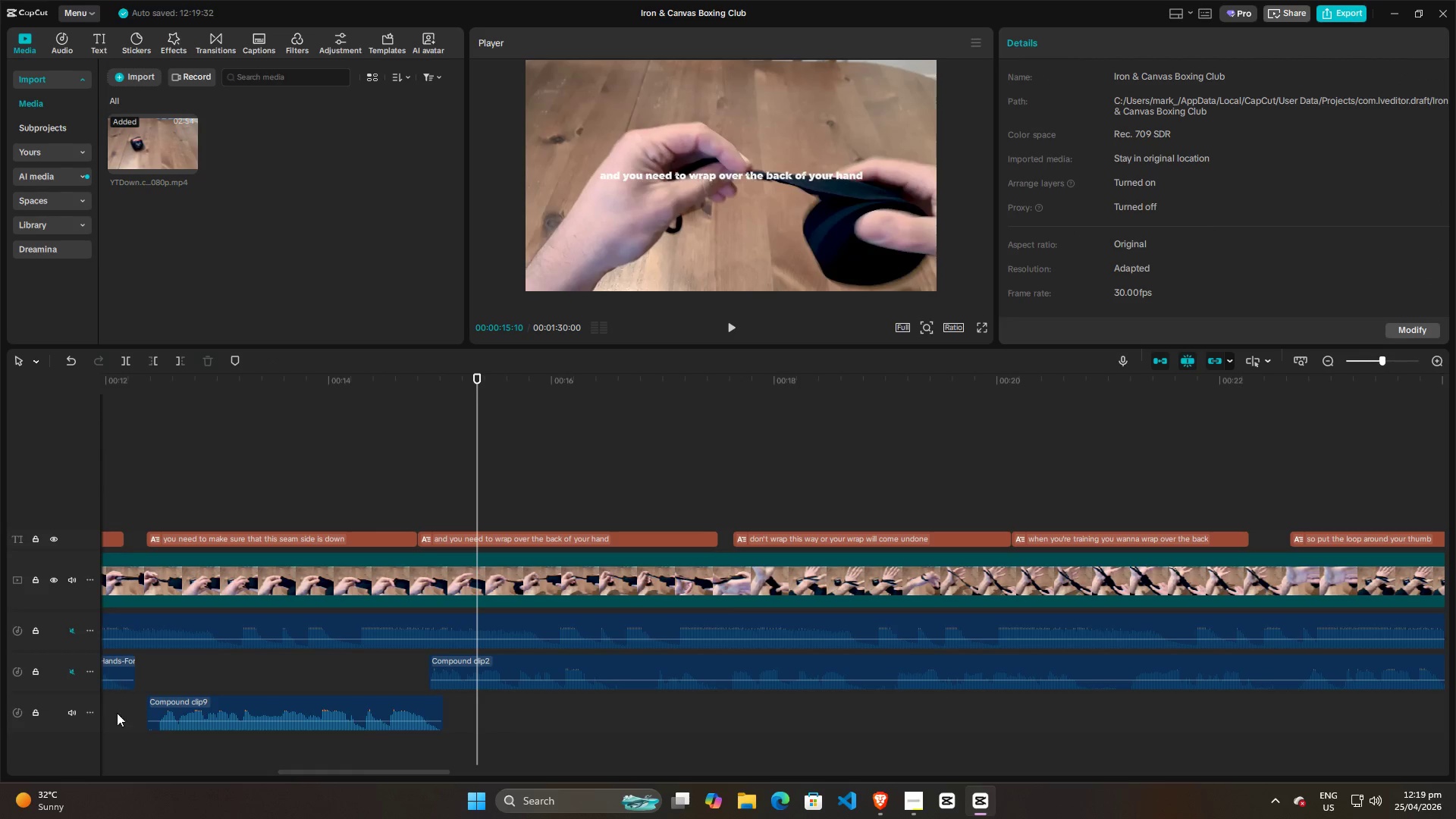 
left_click([124, 735])
 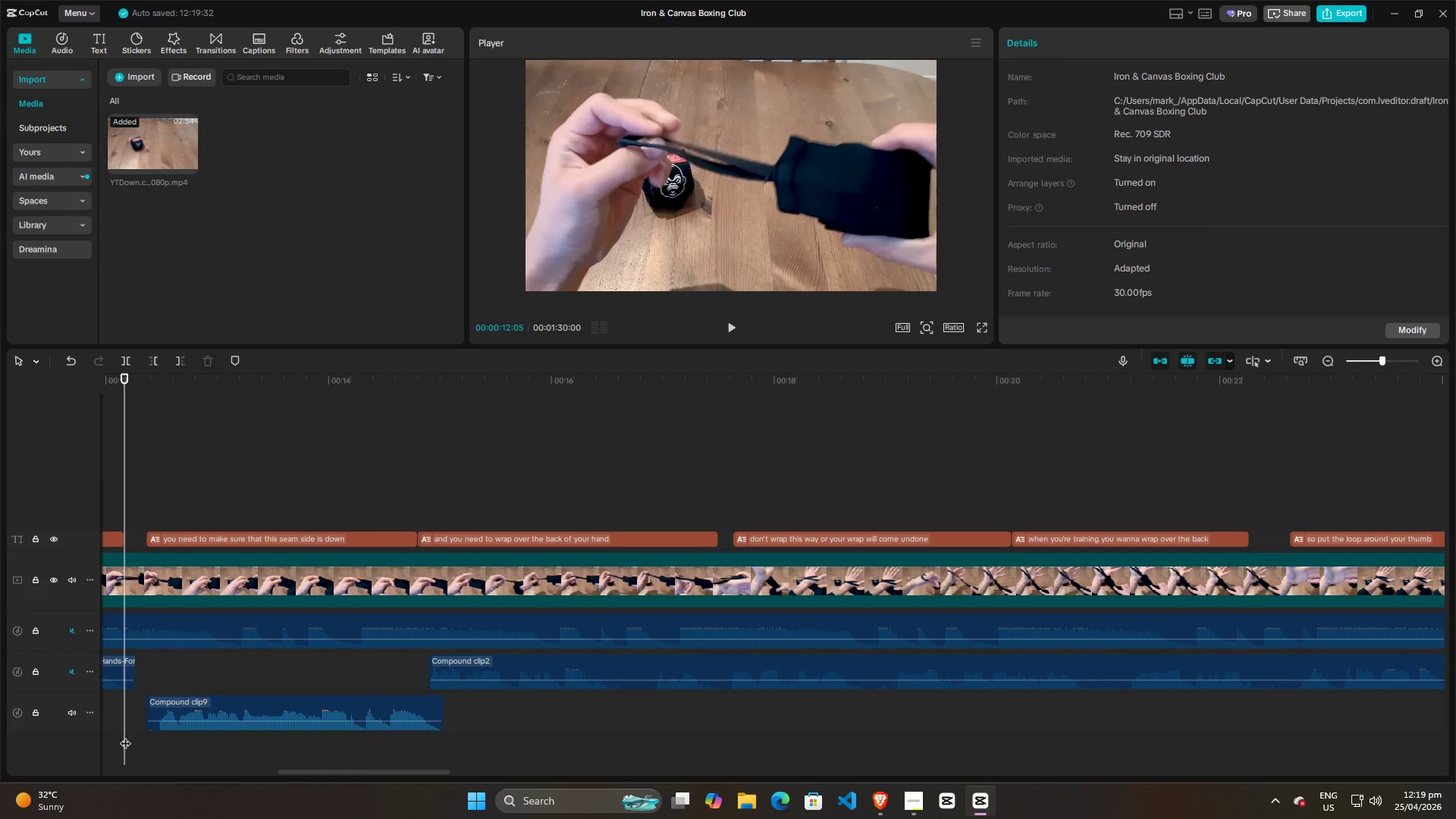 
key(Space)
 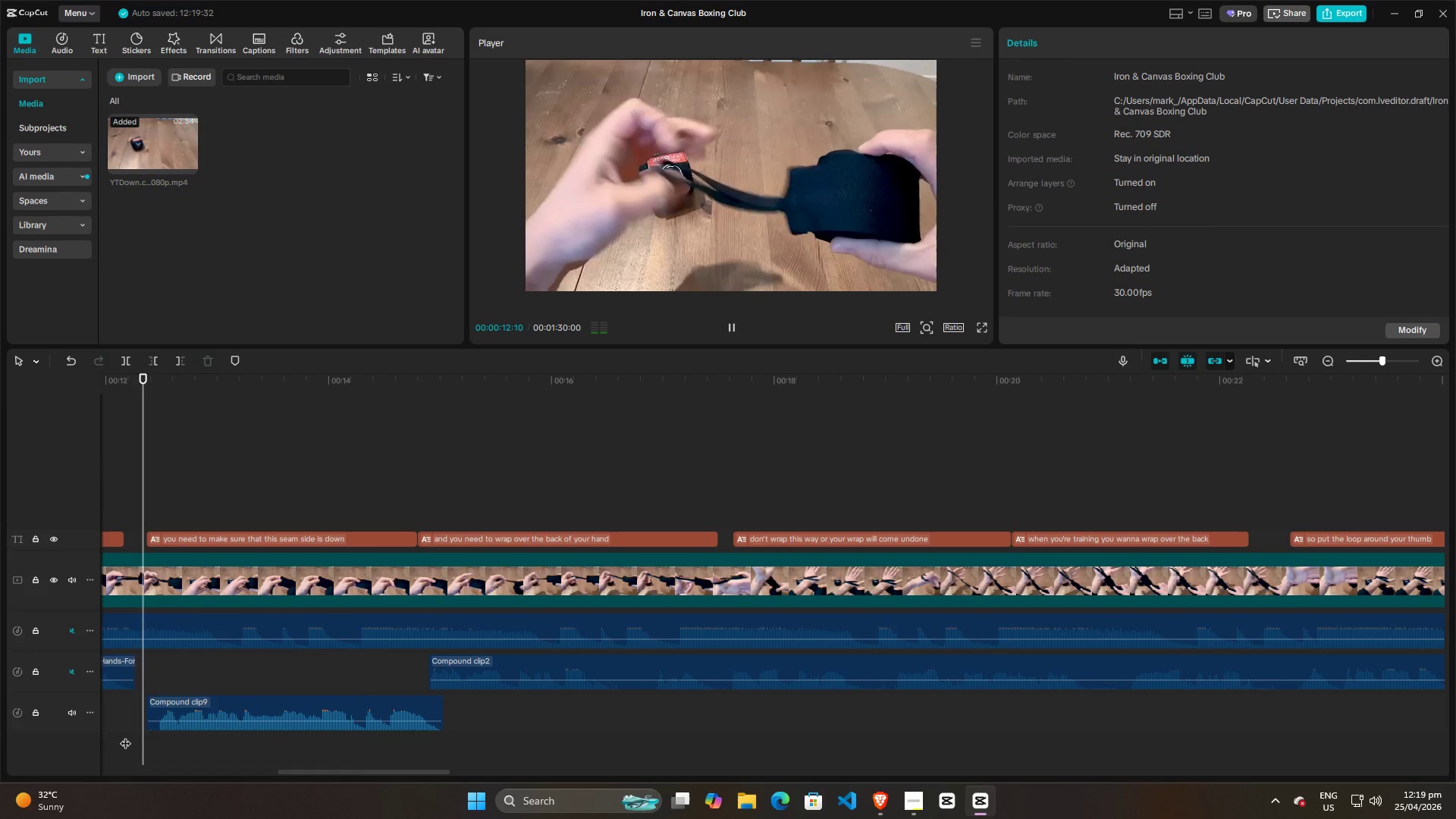 
key(Space)
 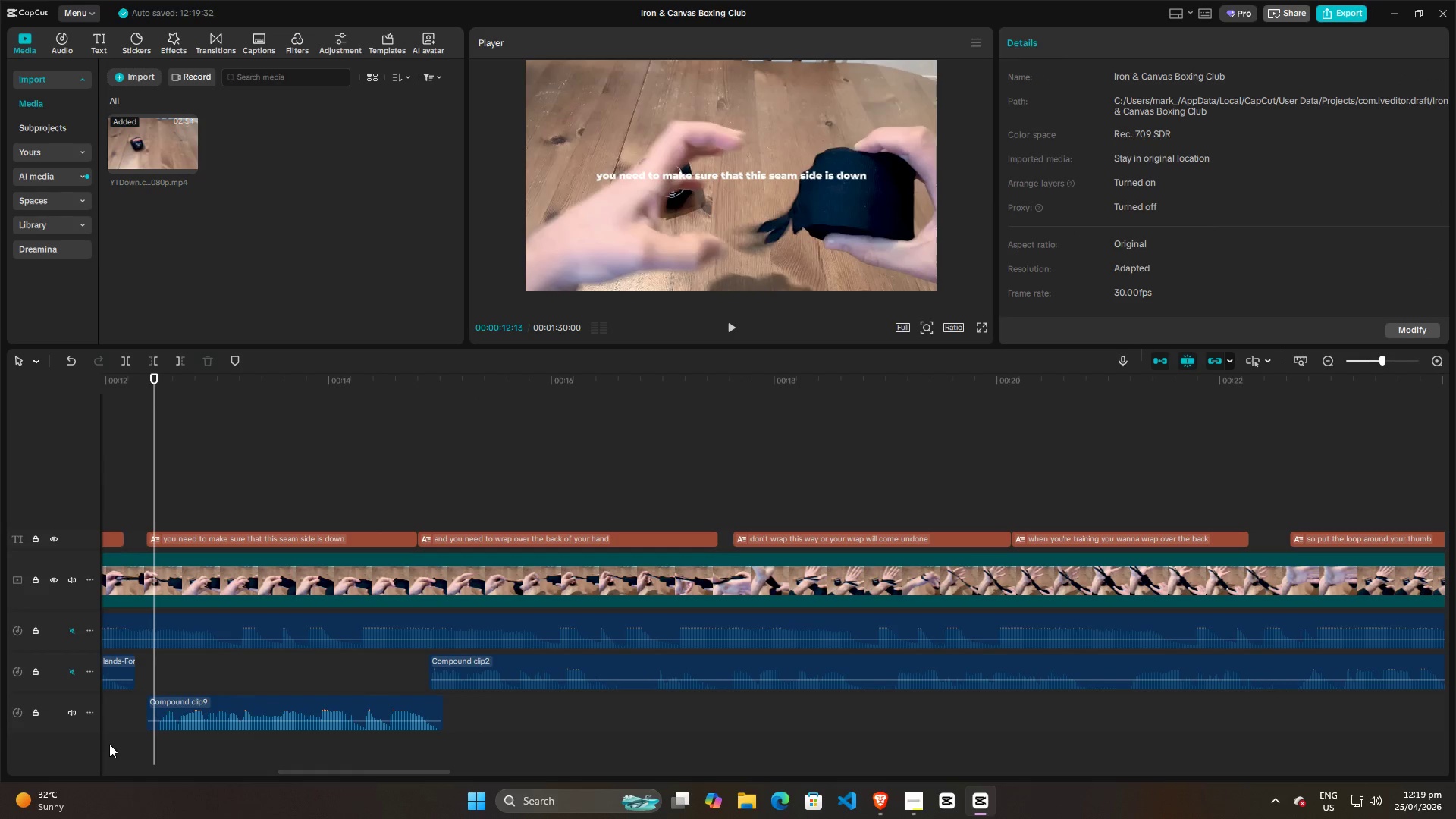 
left_click([109, 744])
 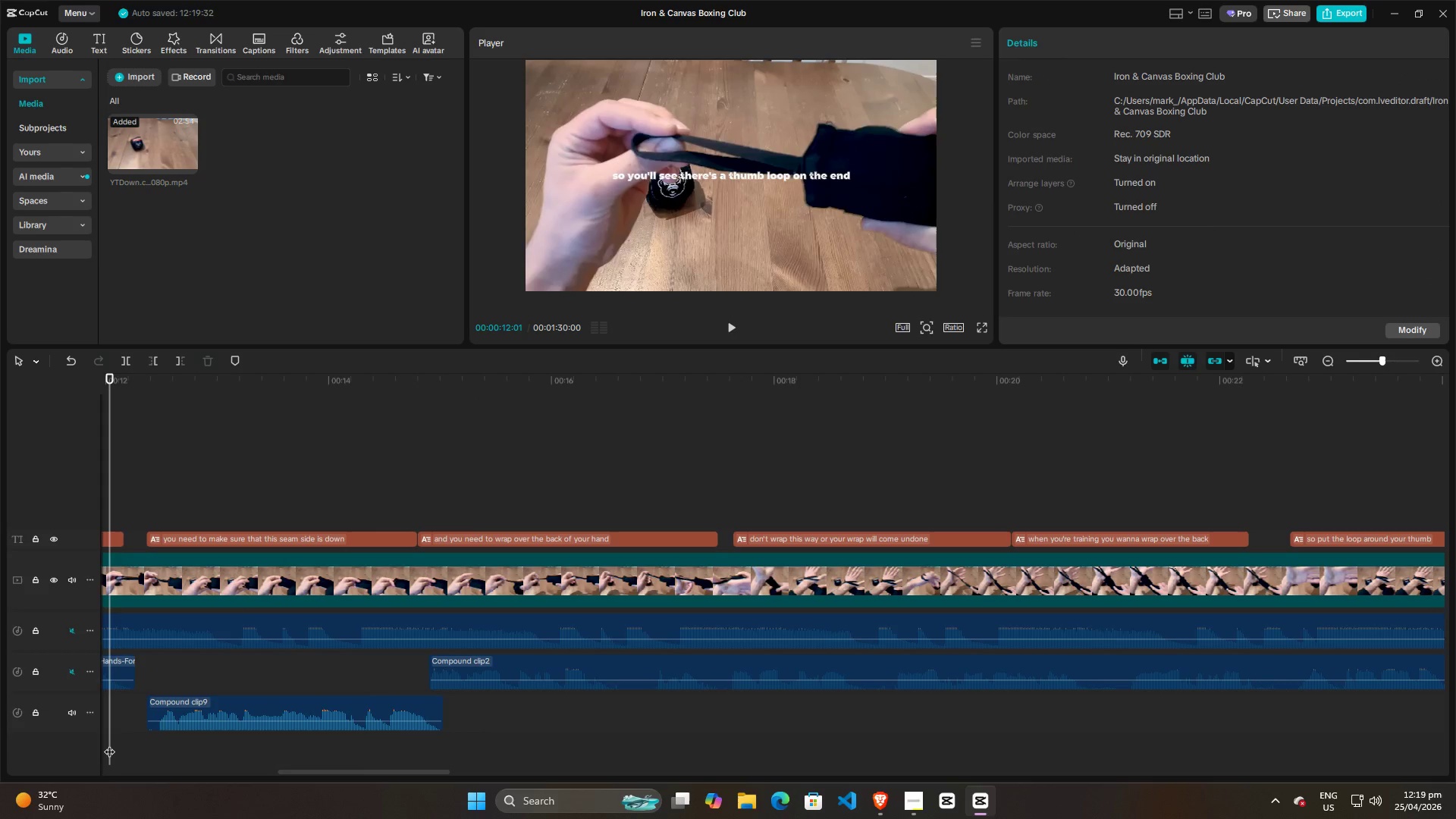 
key(Space)
 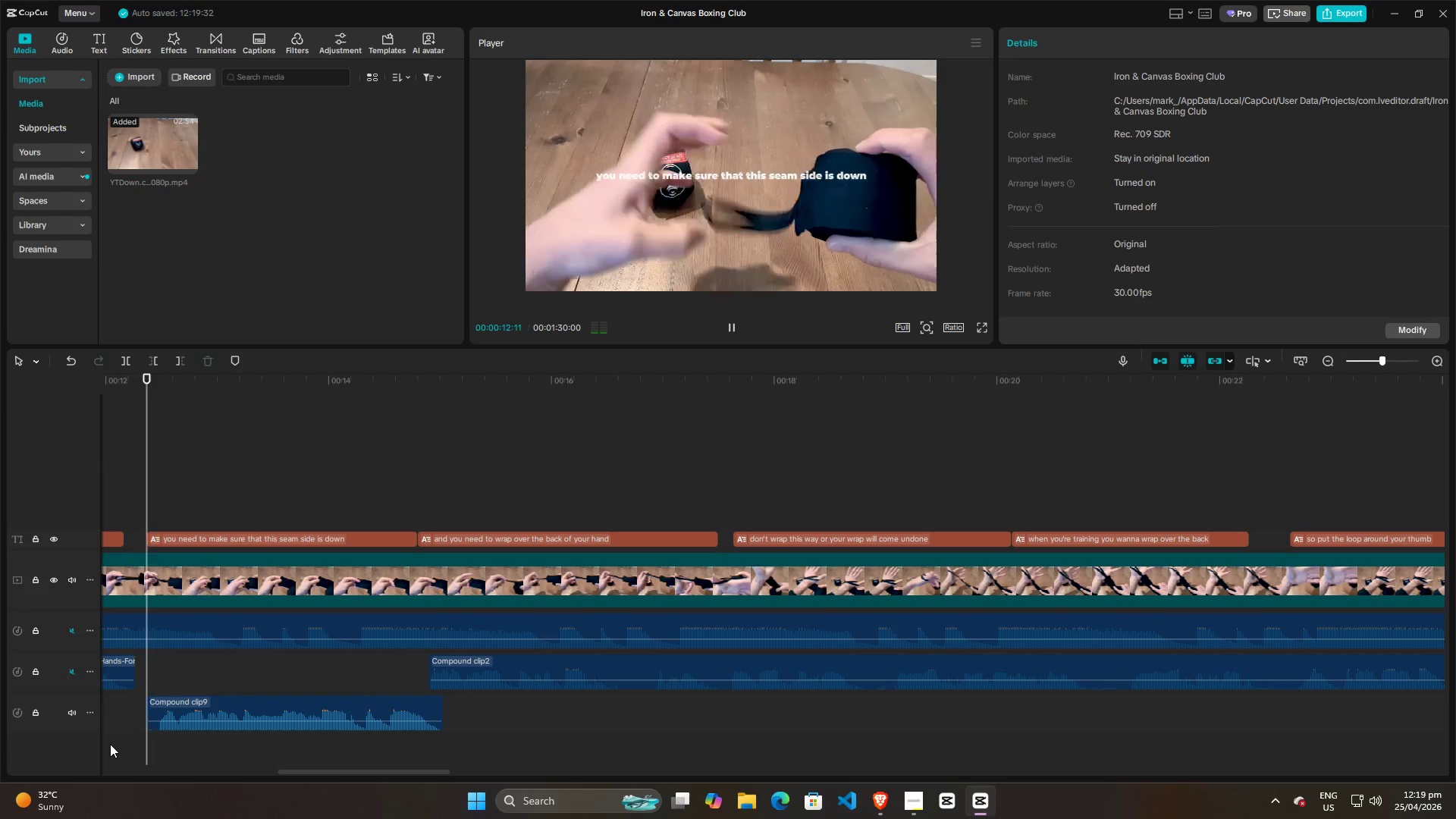 
key(Space)
 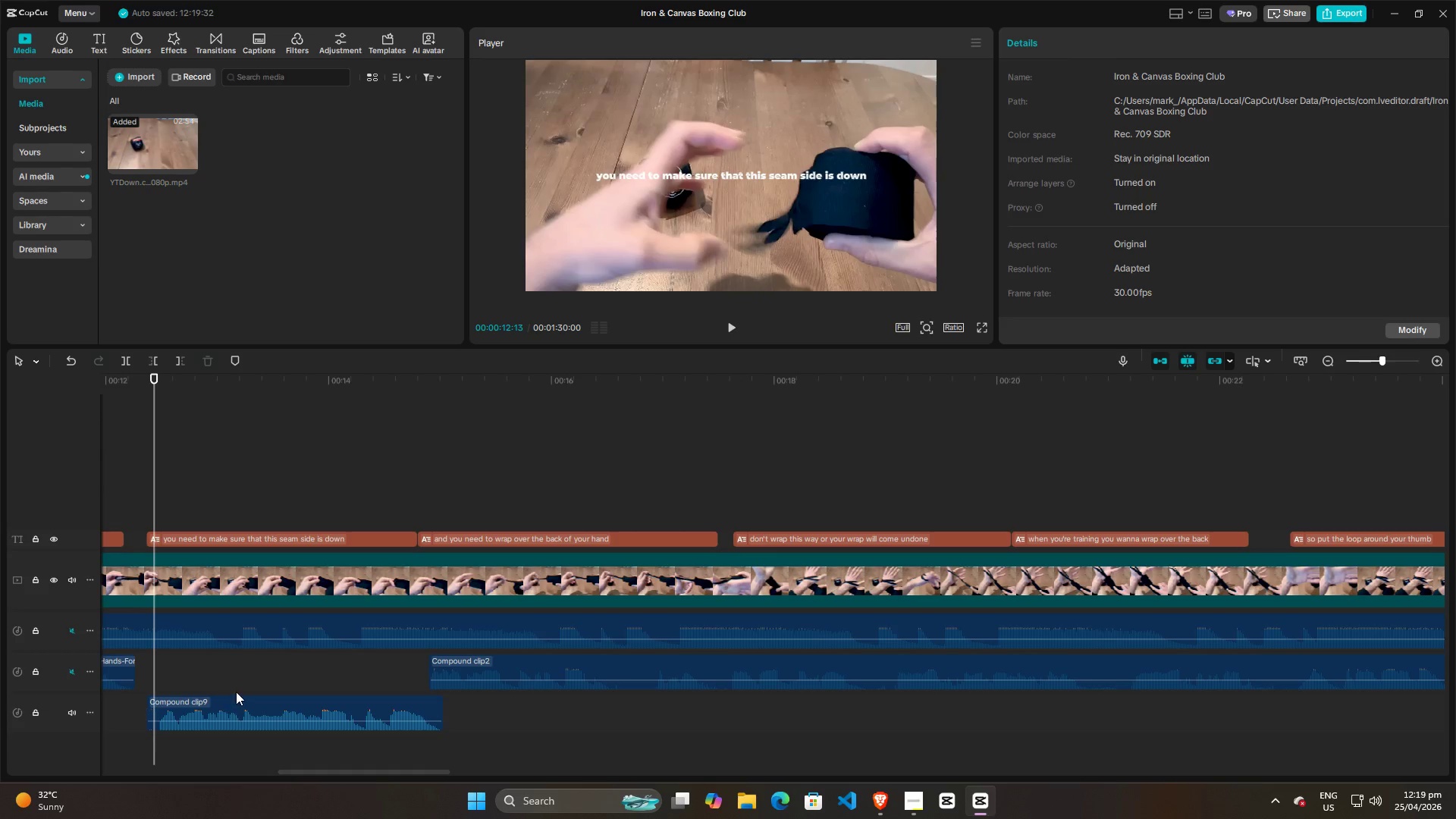 
left_click_drag(start_coordinate=[236, 702], to_coordinate=[228, 659])
 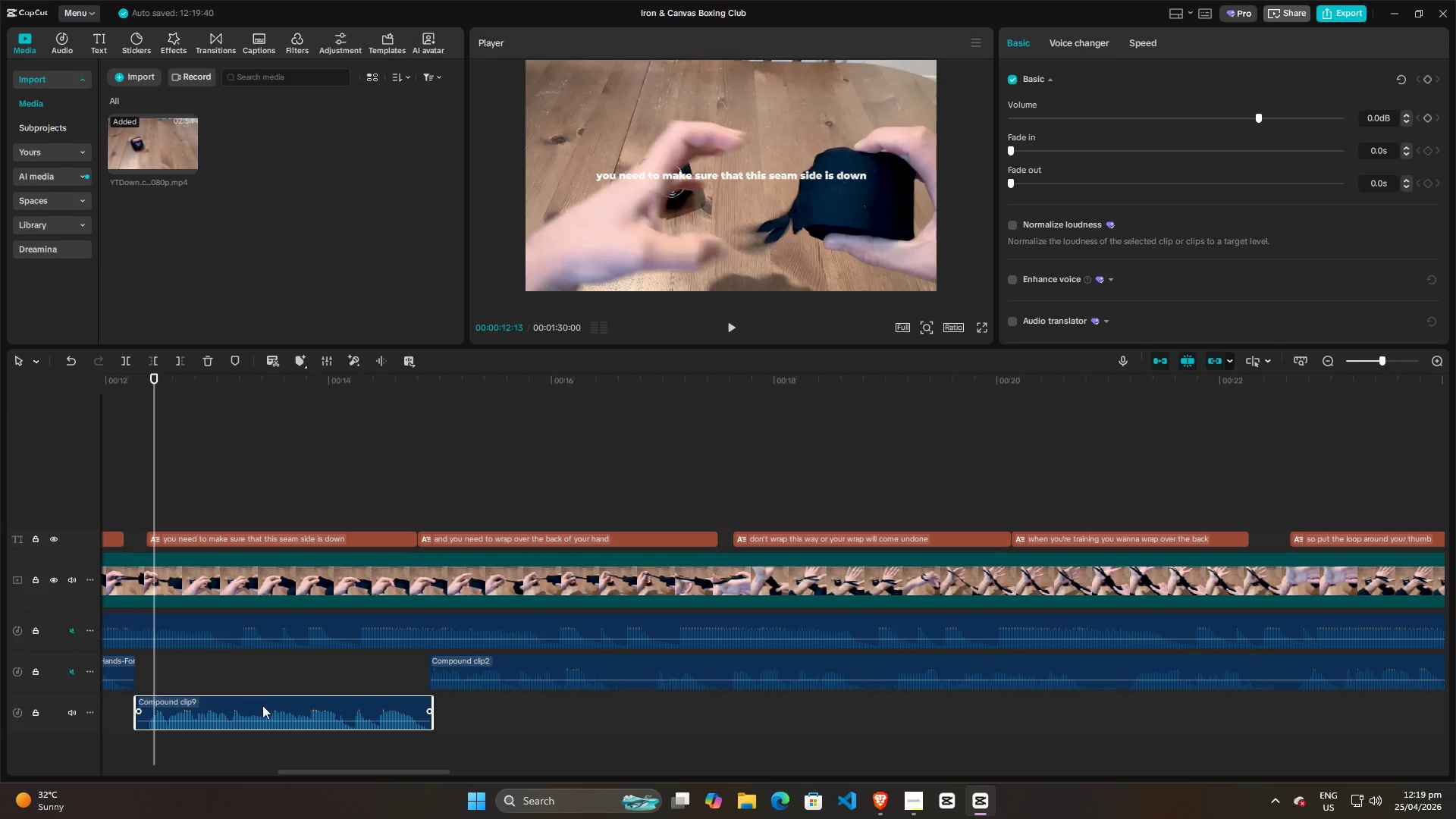 
hold_key(key=ControlLeft, duration=0.98)
scroll: coordinate [270, 714], scroll_direction: up, amount: 4.0
 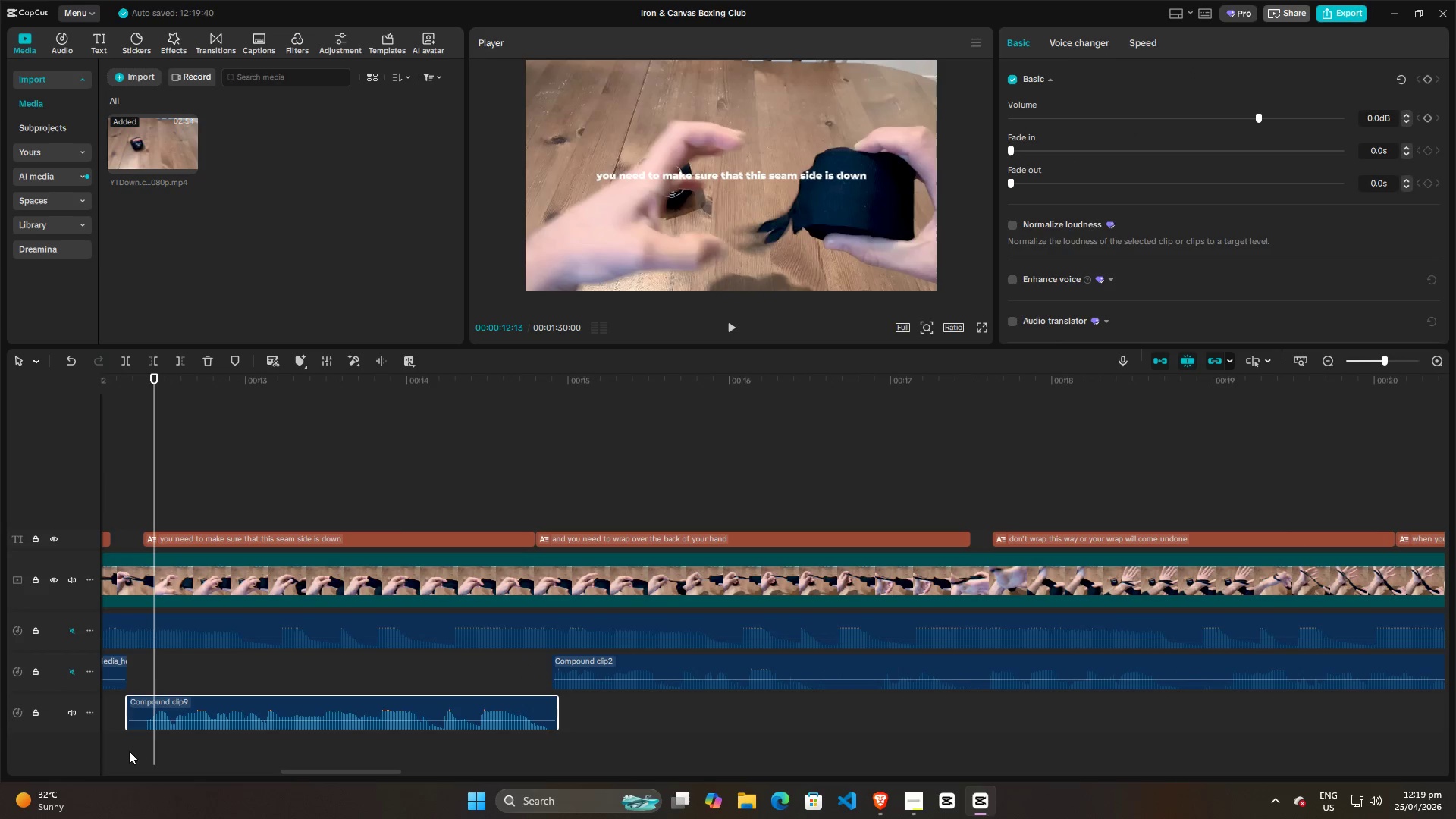 
left_click([124, 755])
 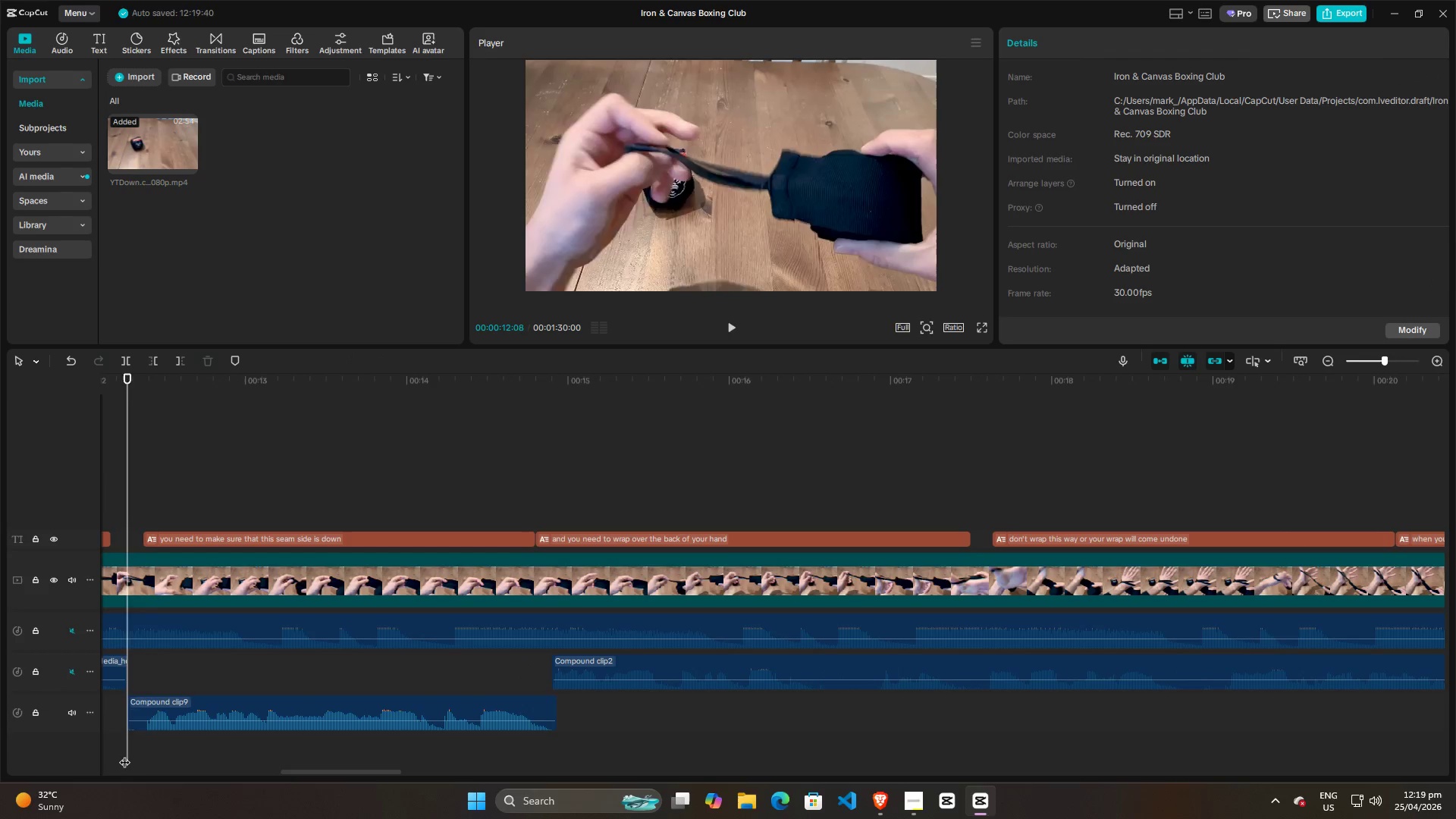 
key(Space)
 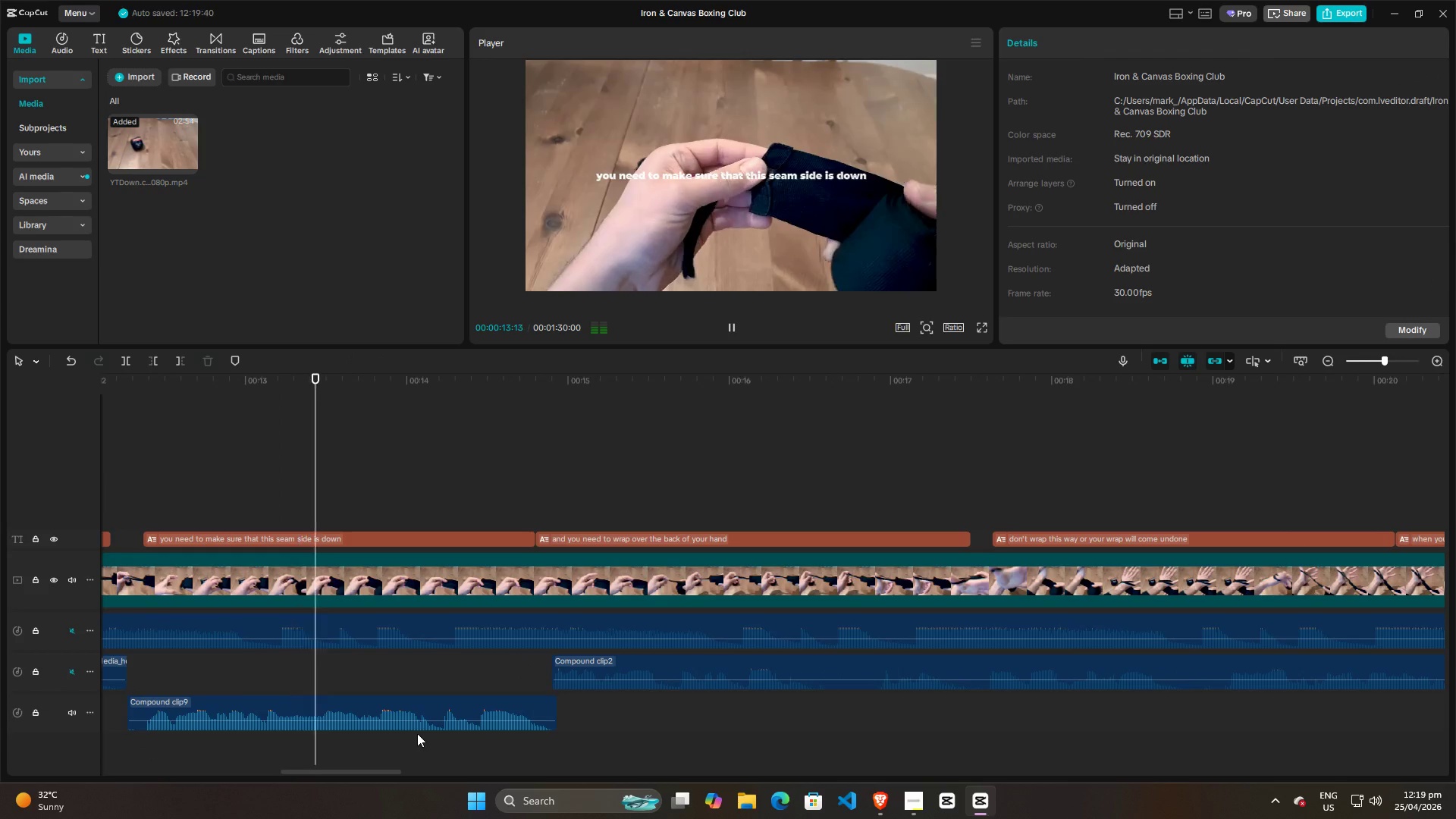 
key(Space)
 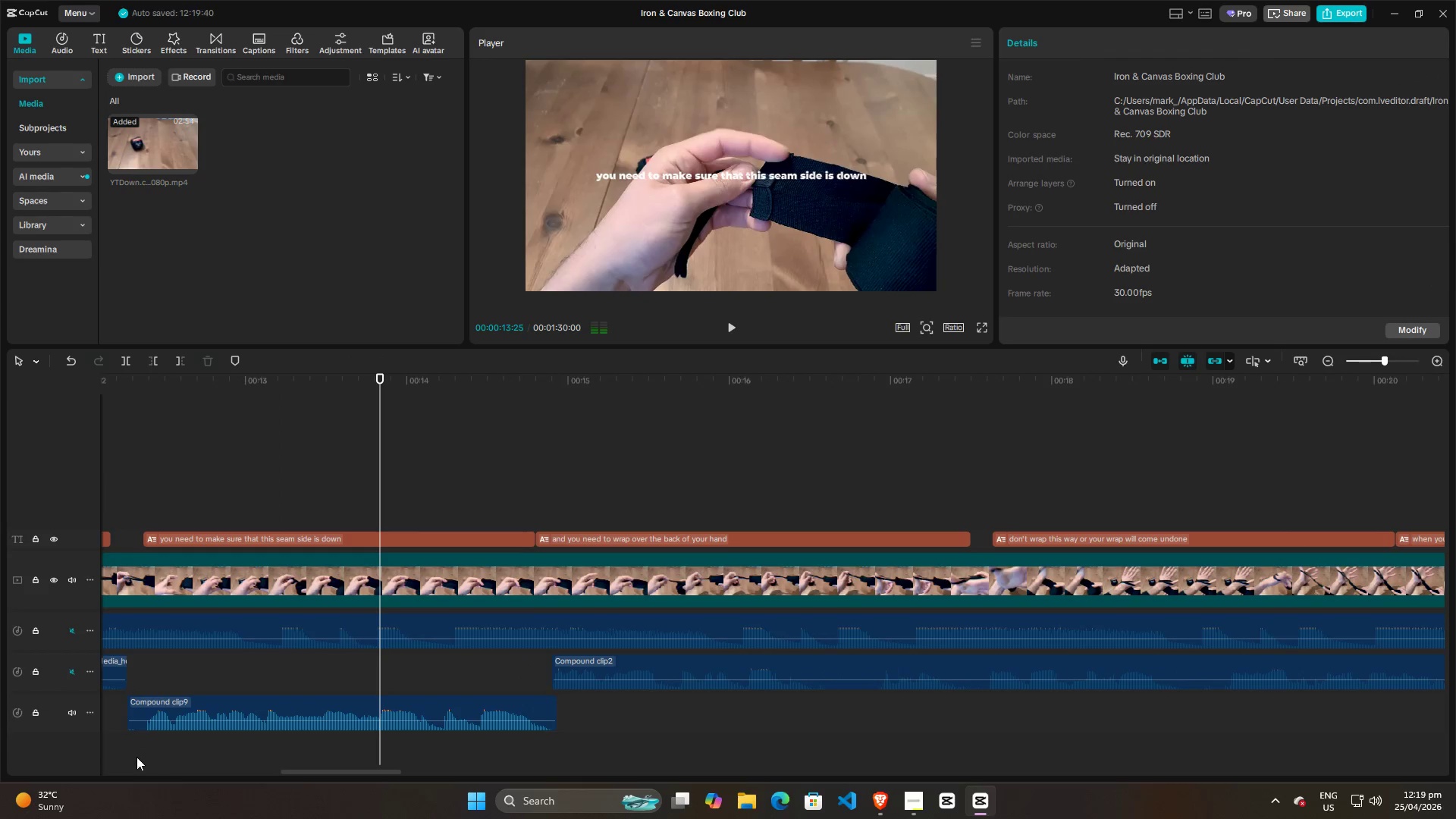 
left_click([136, 757])
 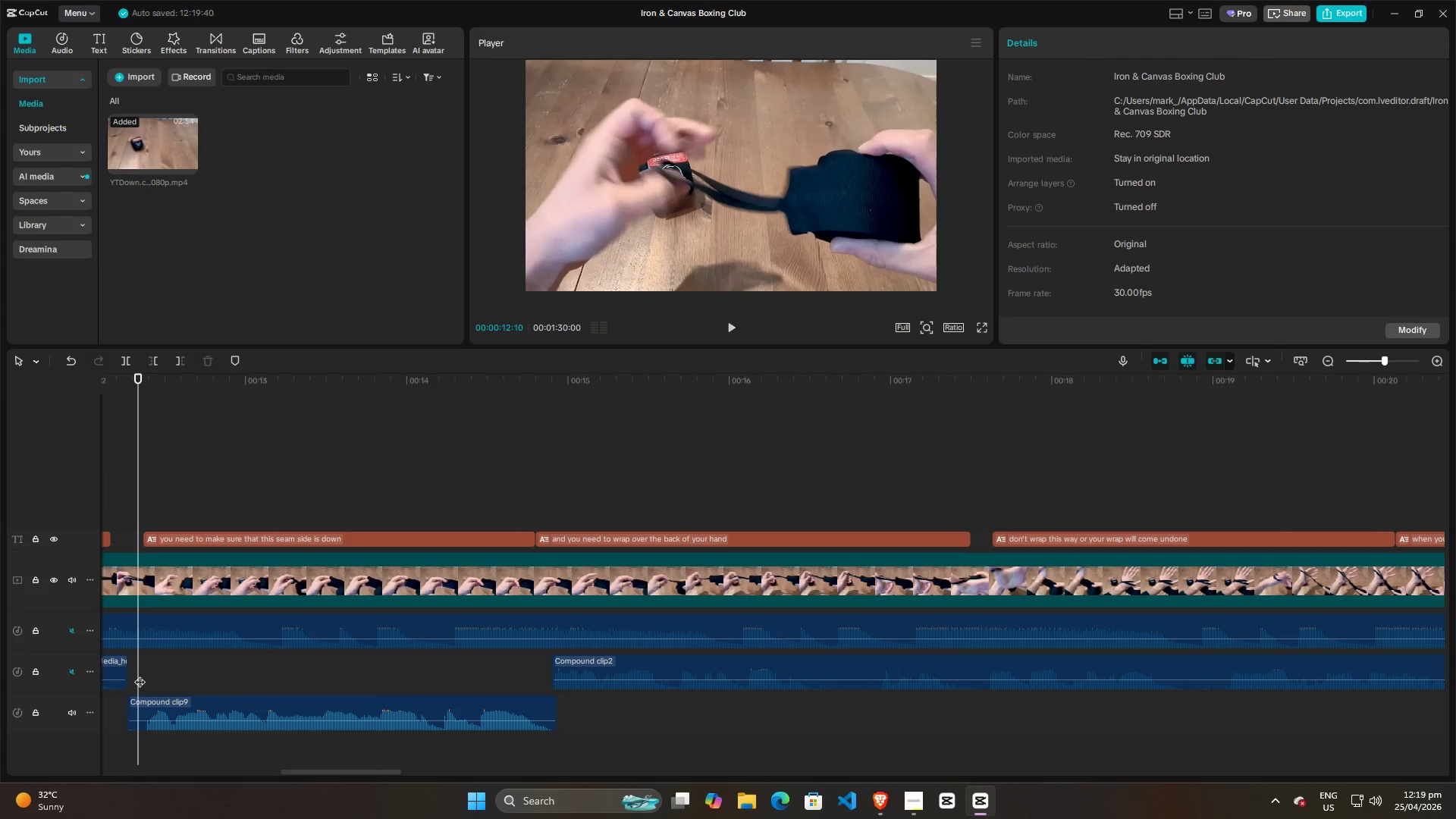 
left_click_drag(start_coordinate=[140, 670], to_coordinate=[143, 668])
 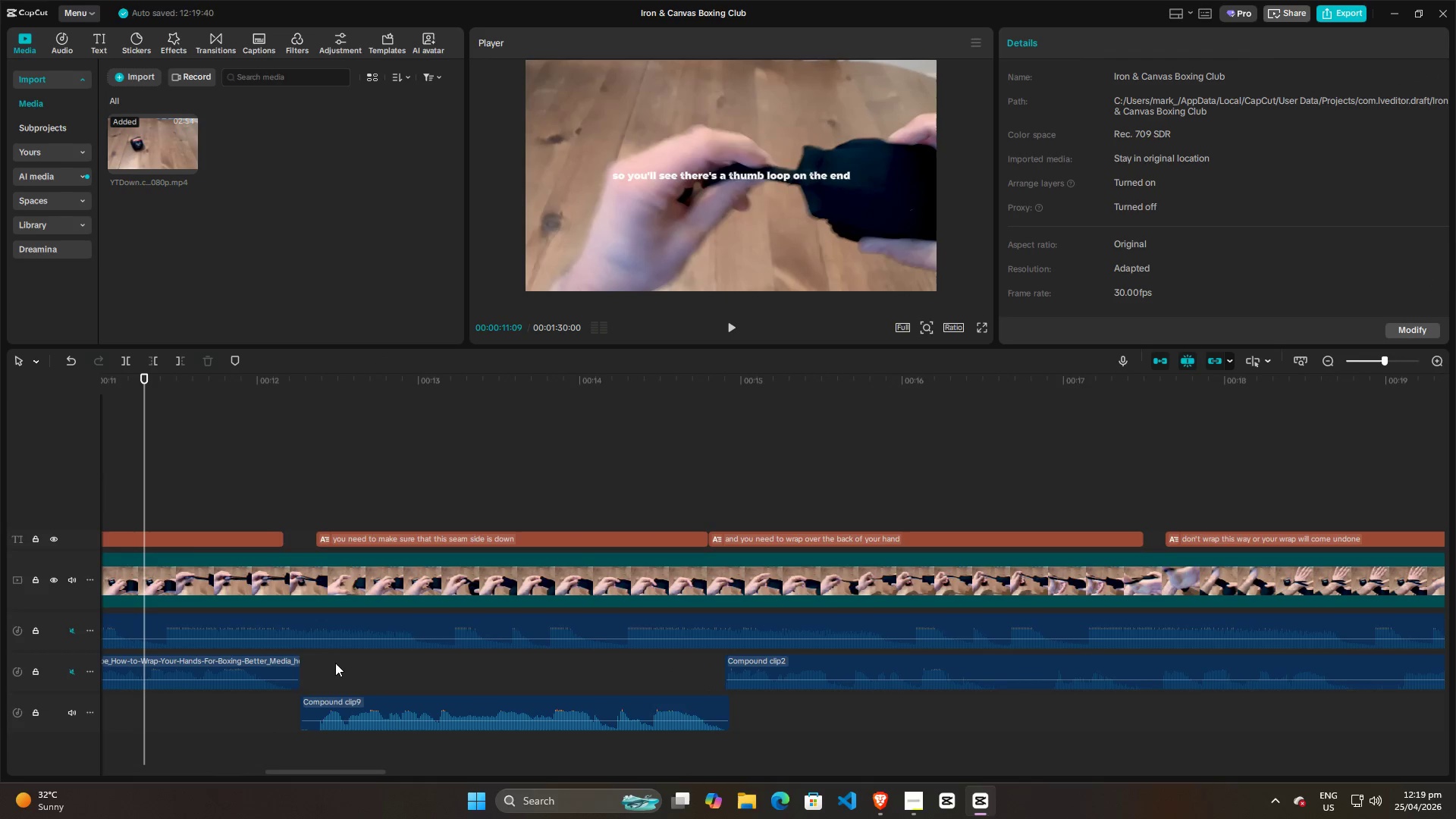 
left_click([335, 663])
 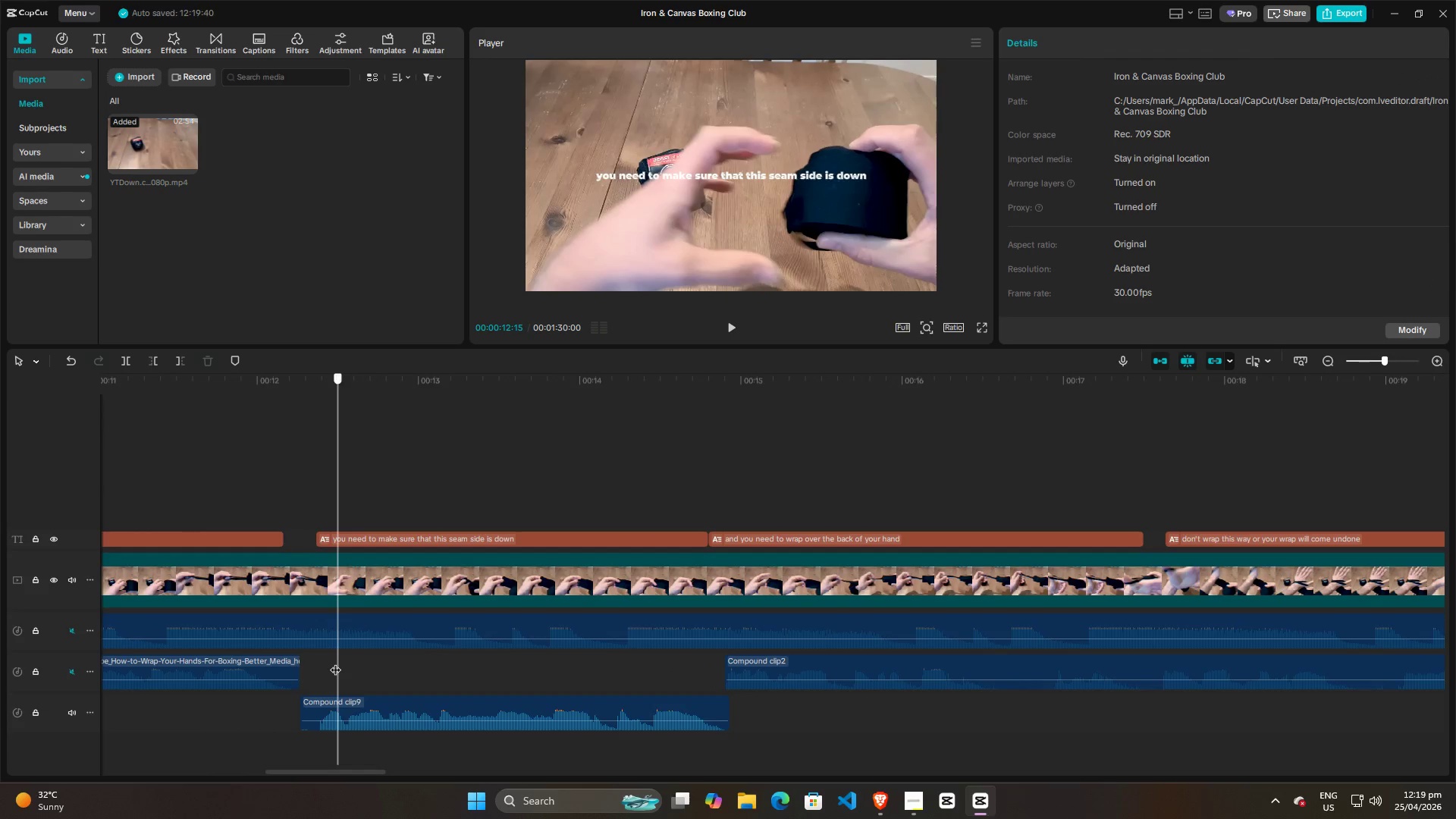 
left_click_drag(start_coordinate=[335, 662], to_coordinate=[314, 665])
 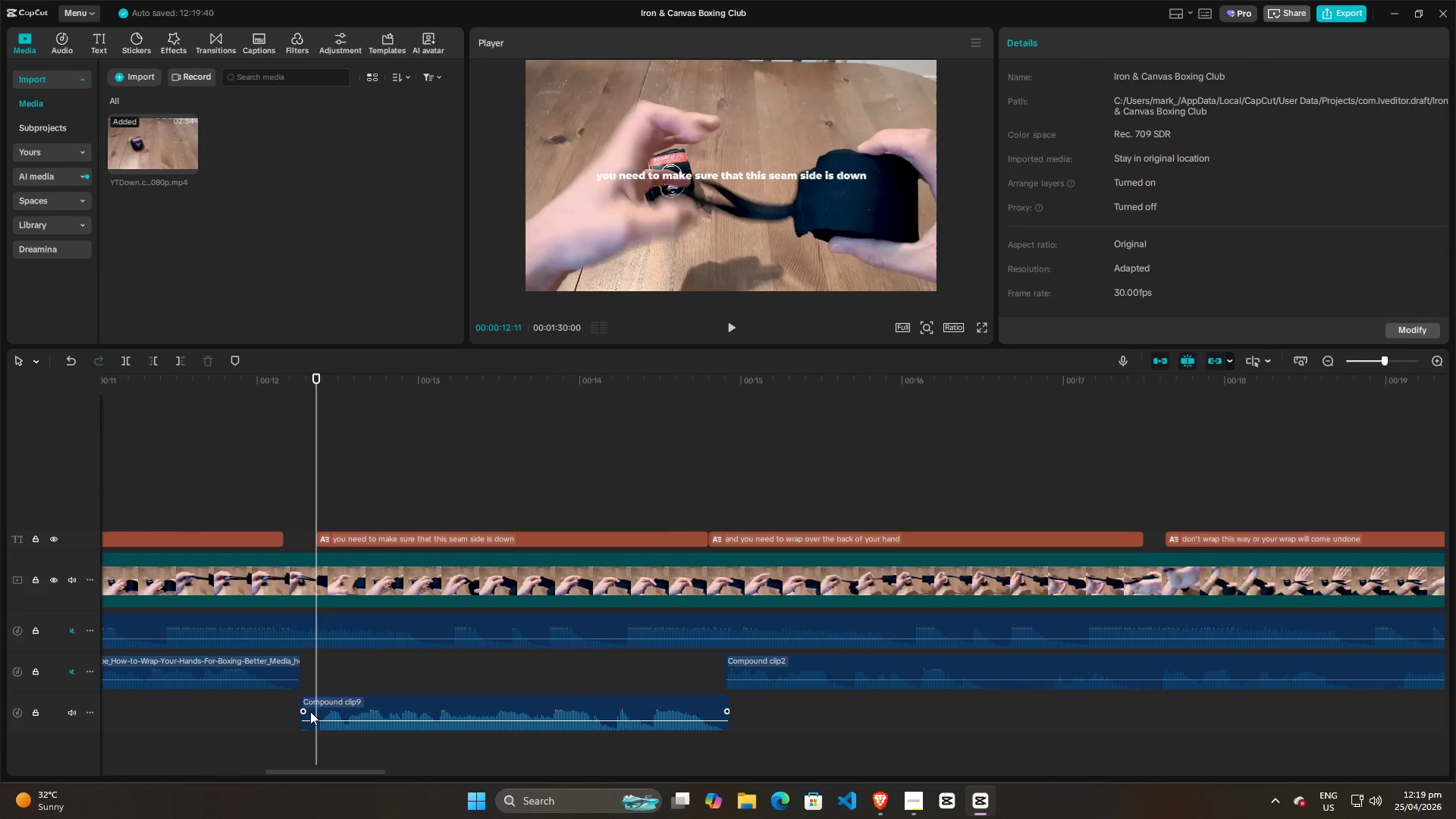 
left_click([310, 711])
 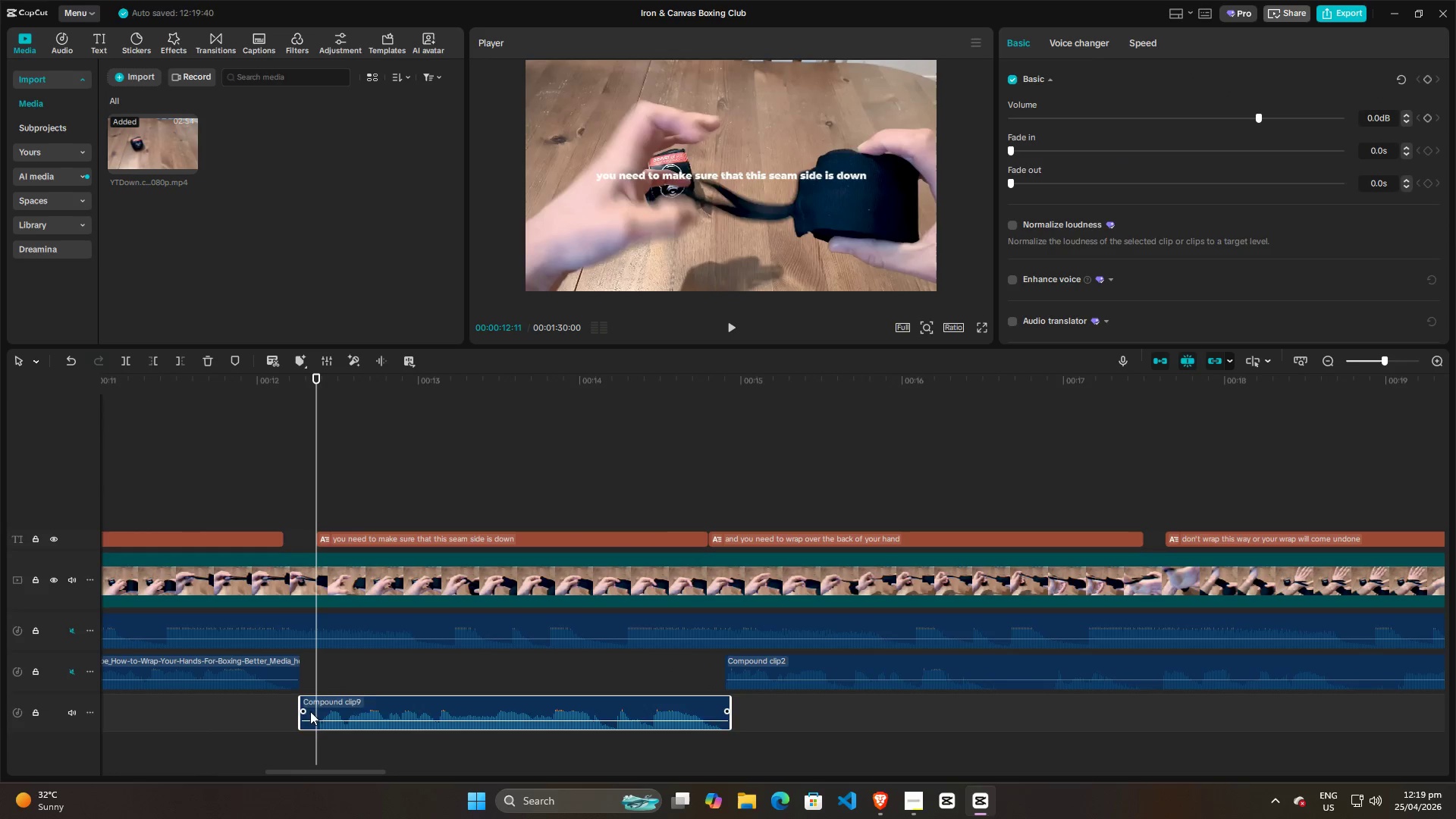 
key(Q)
 